 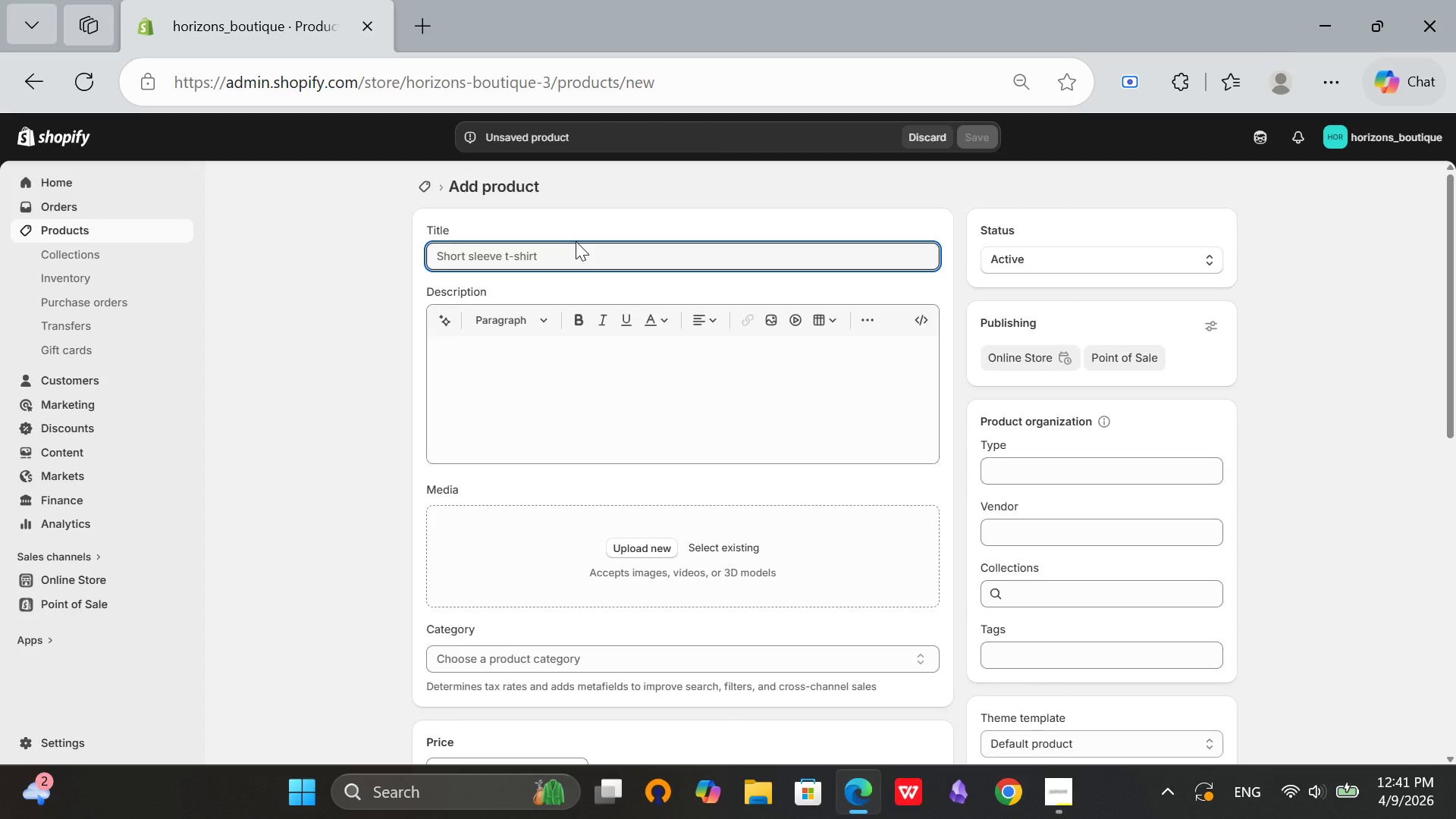 
type(Fresh Start Canf)
key(Backspace)
type(dle Set - )
 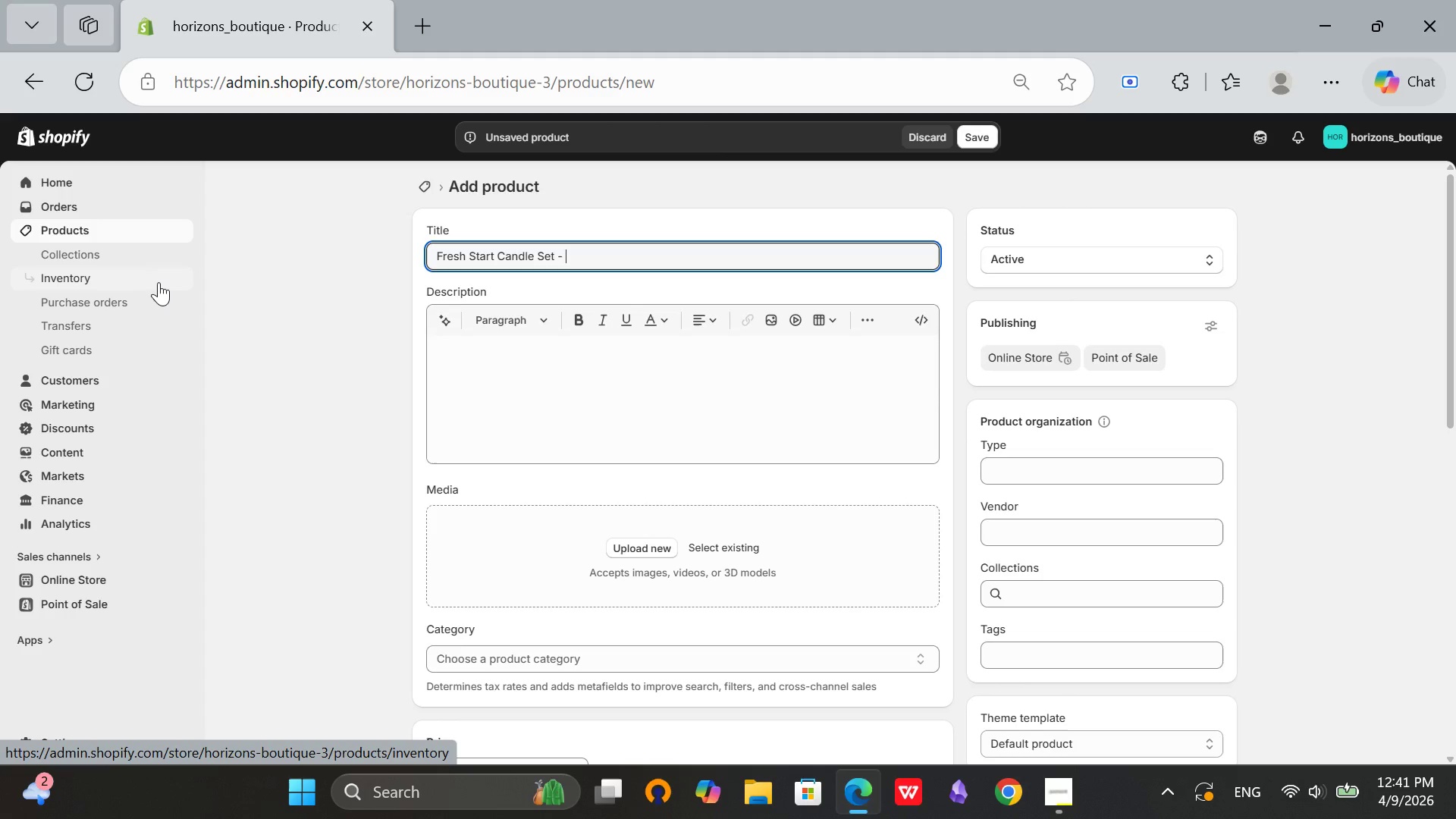 
type(3 Scents for new)
key(Backspace)
key(Backspace)
key(Backspace)
type(New Beginnings)
 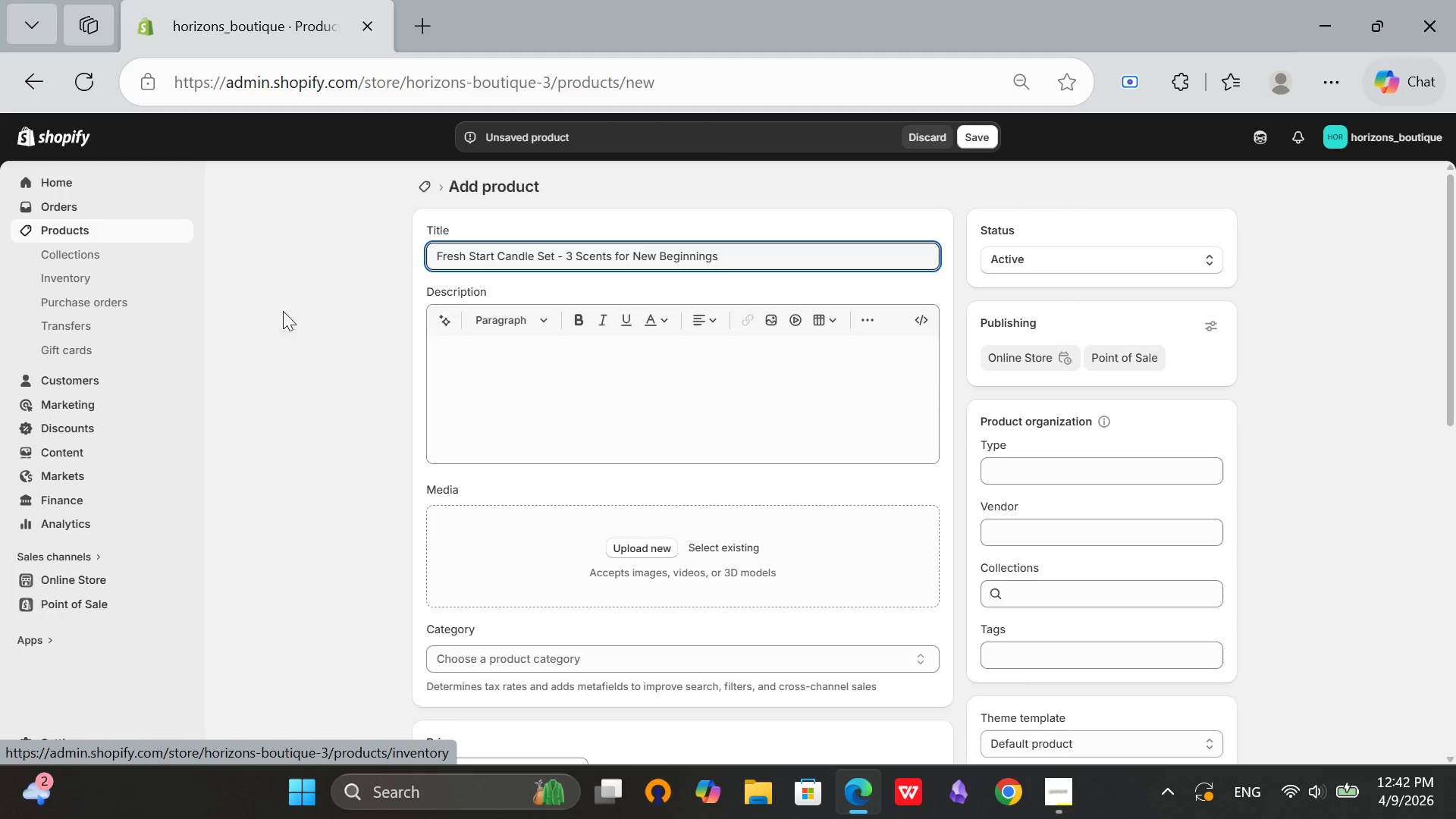 
scroll: coordinate [265, 325], scroll_direction: down, amount: 2.0
 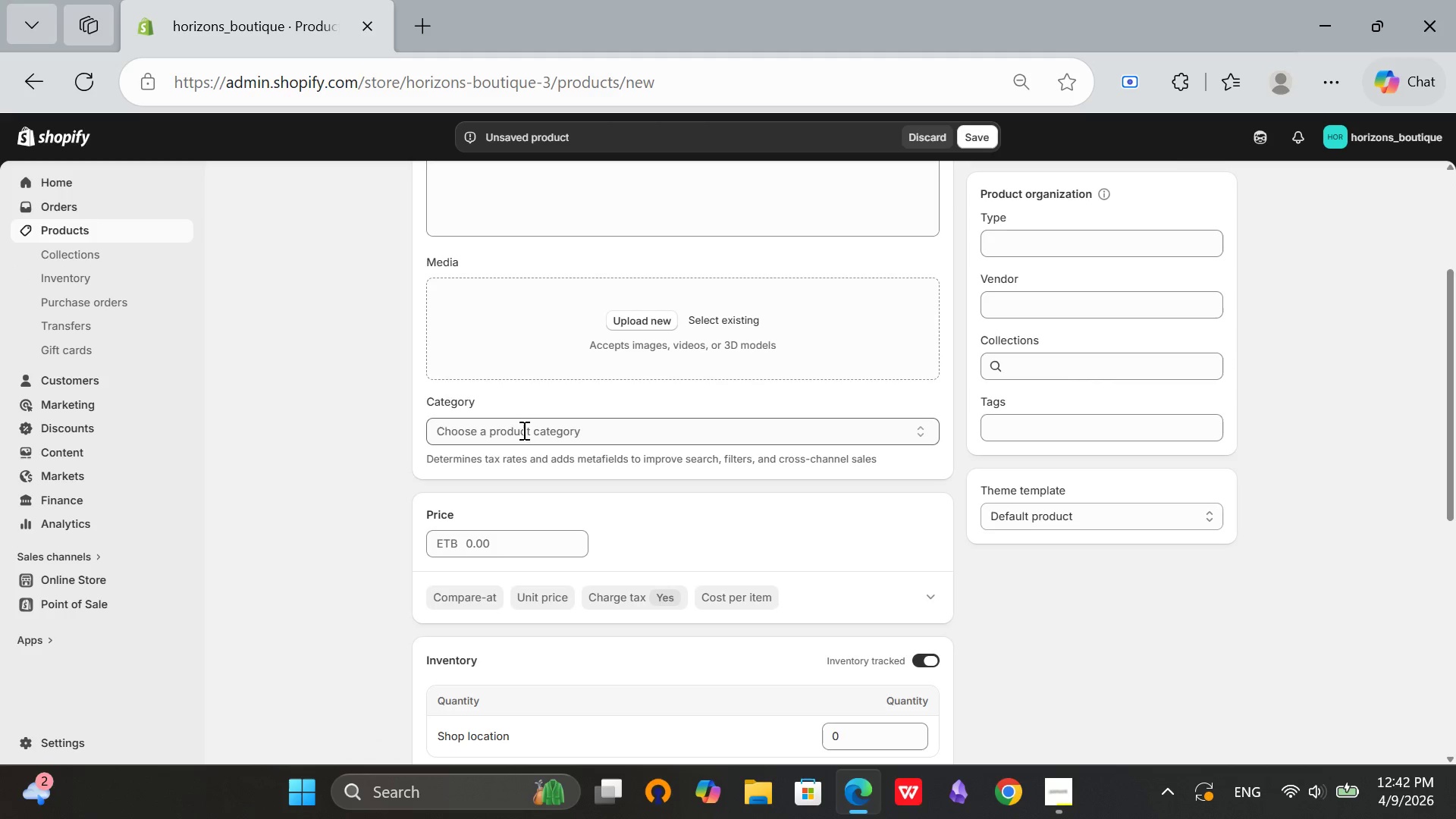 
left_click([519, 435])
 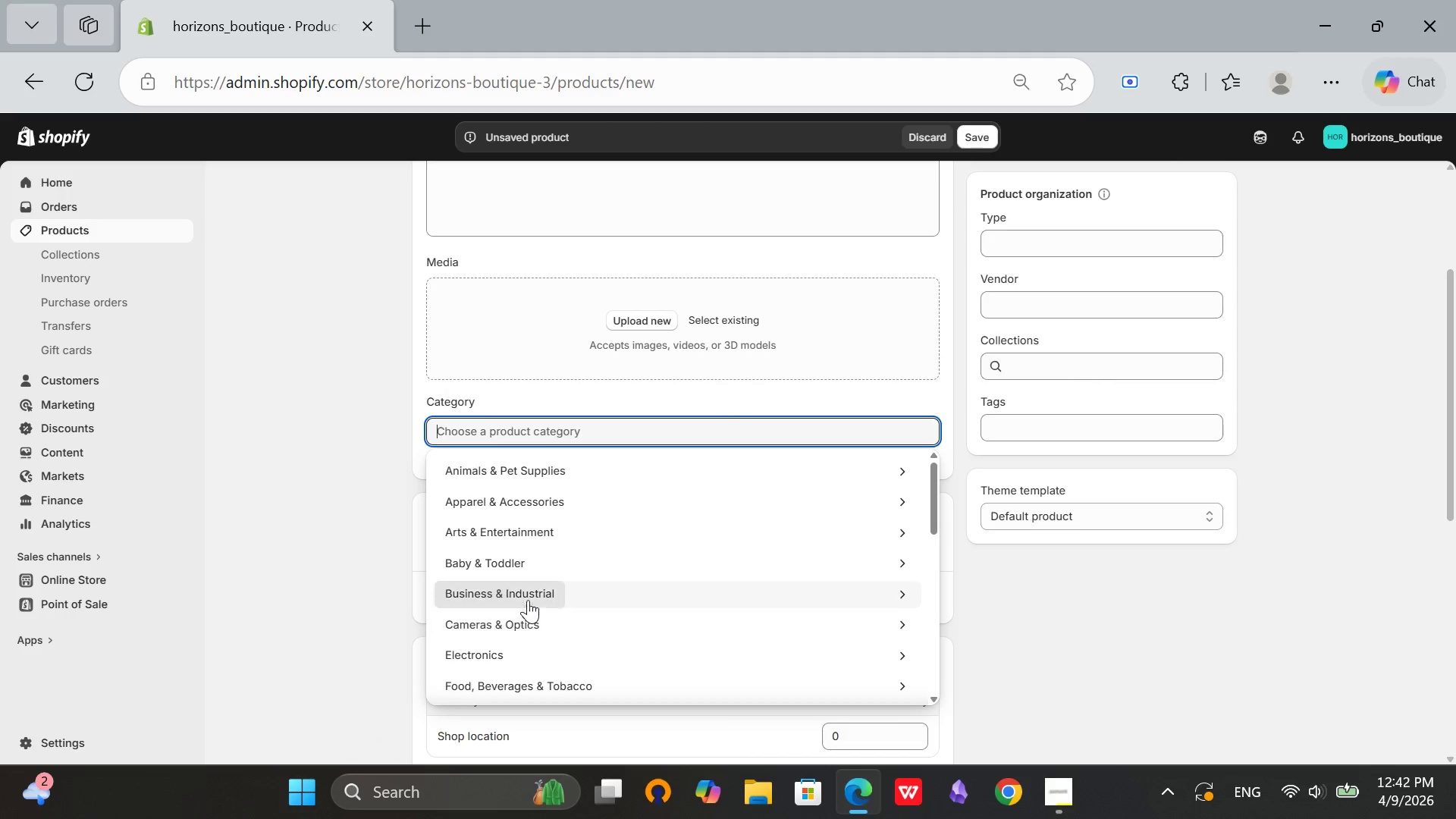 
scroll: coordinate [536, 649], scroll_direction: down, amount: 5.0
 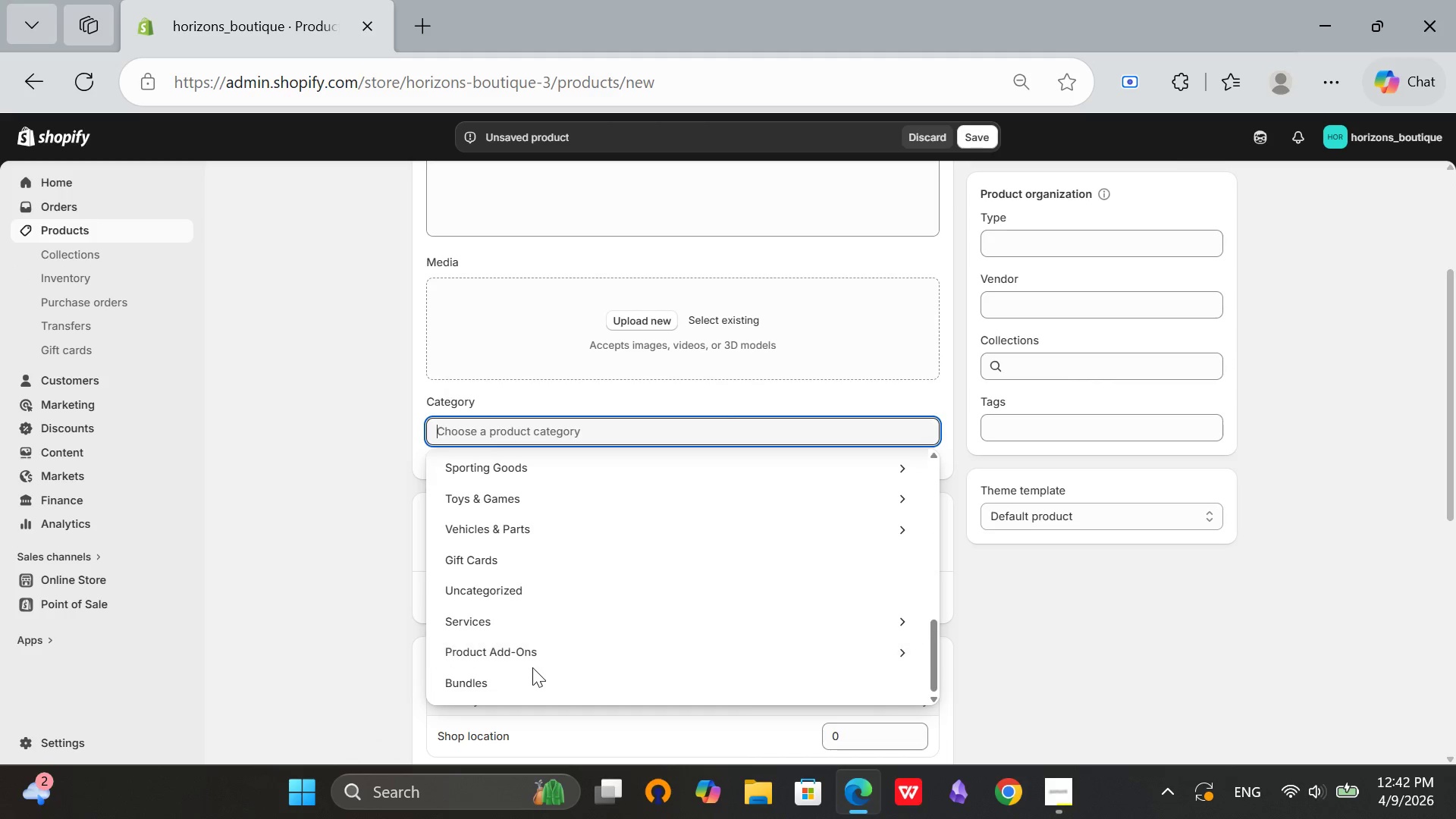 
scroll: coordinate [534, 658], scroll_direction: up, amount: 6.0
 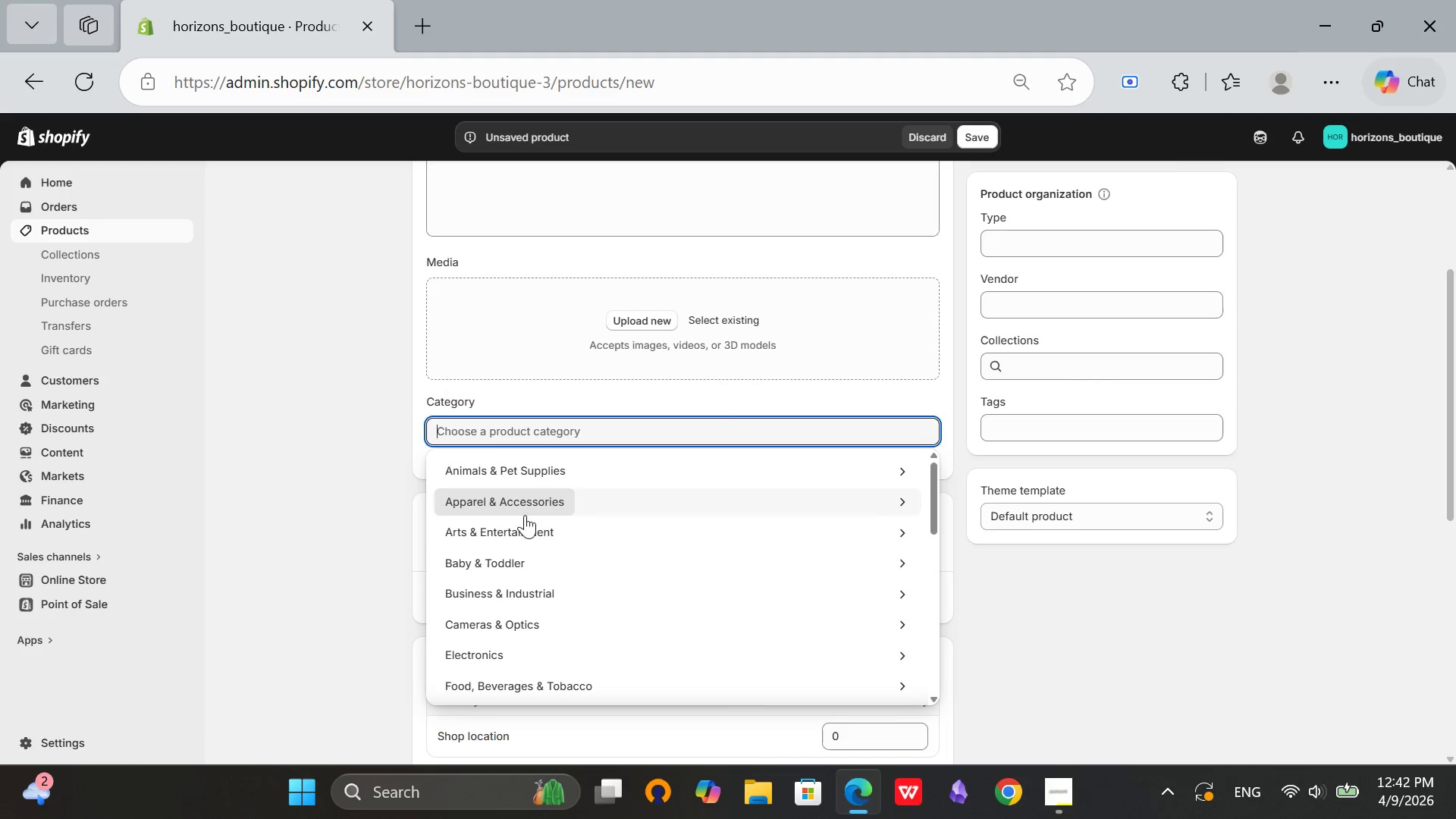 
scroll: coordinate [521, 595], scroll_direction: down, amount: 3.0
 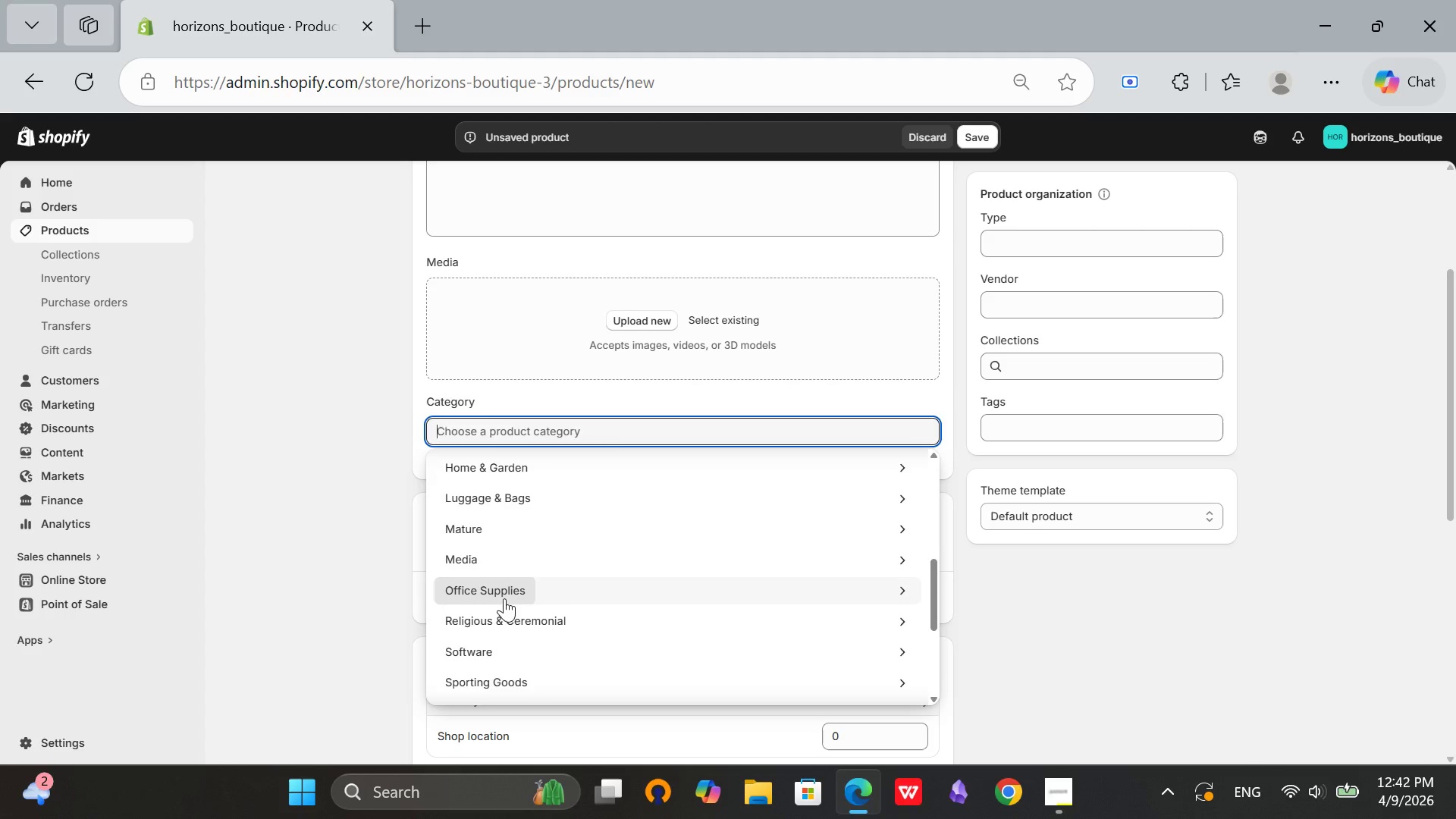 
scroll: coordinate [504, 598], scroll_direction: up, amount: 1.0
 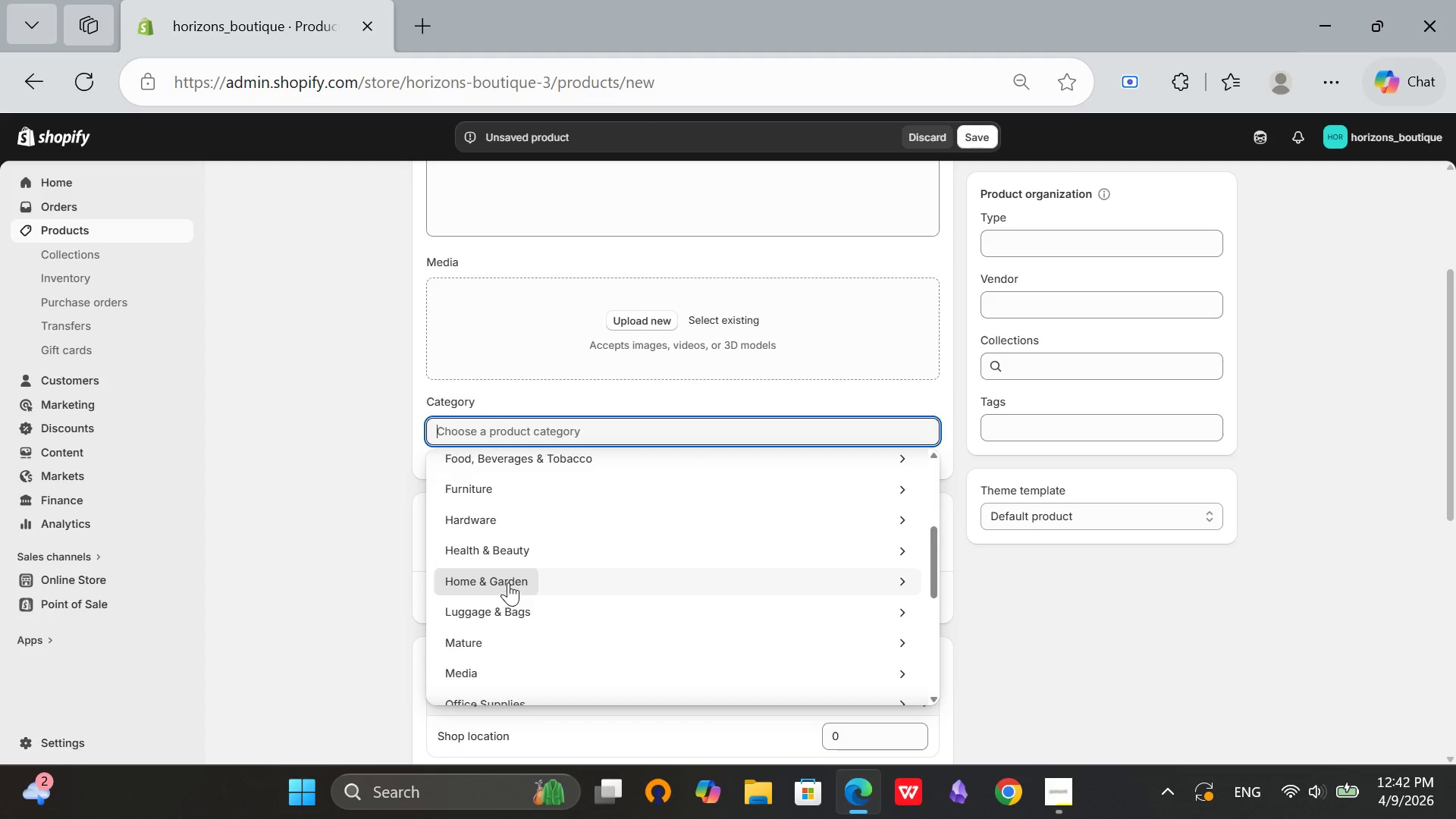 
left_click([508, 582])
 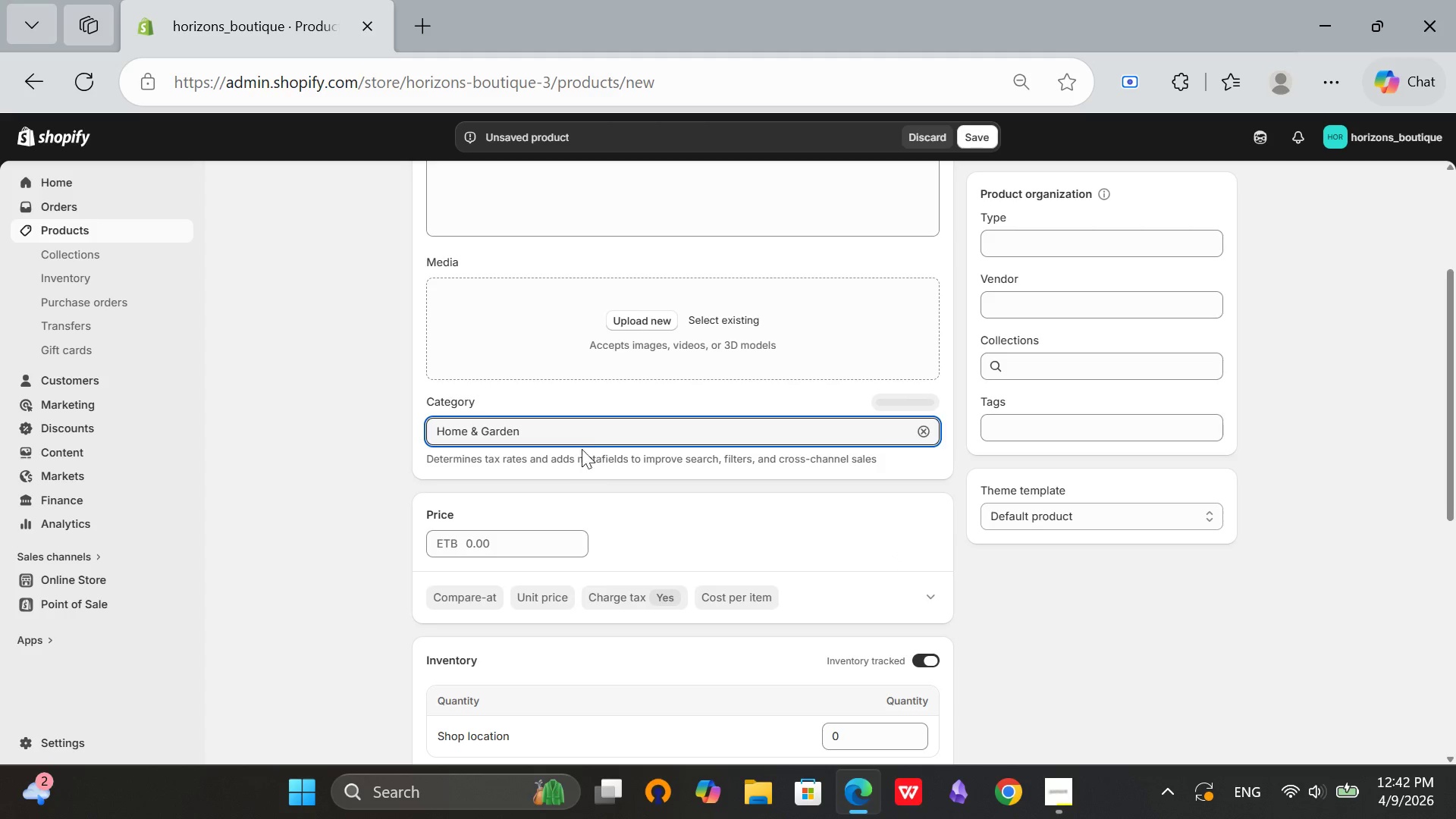 
left_click([580, 435])
 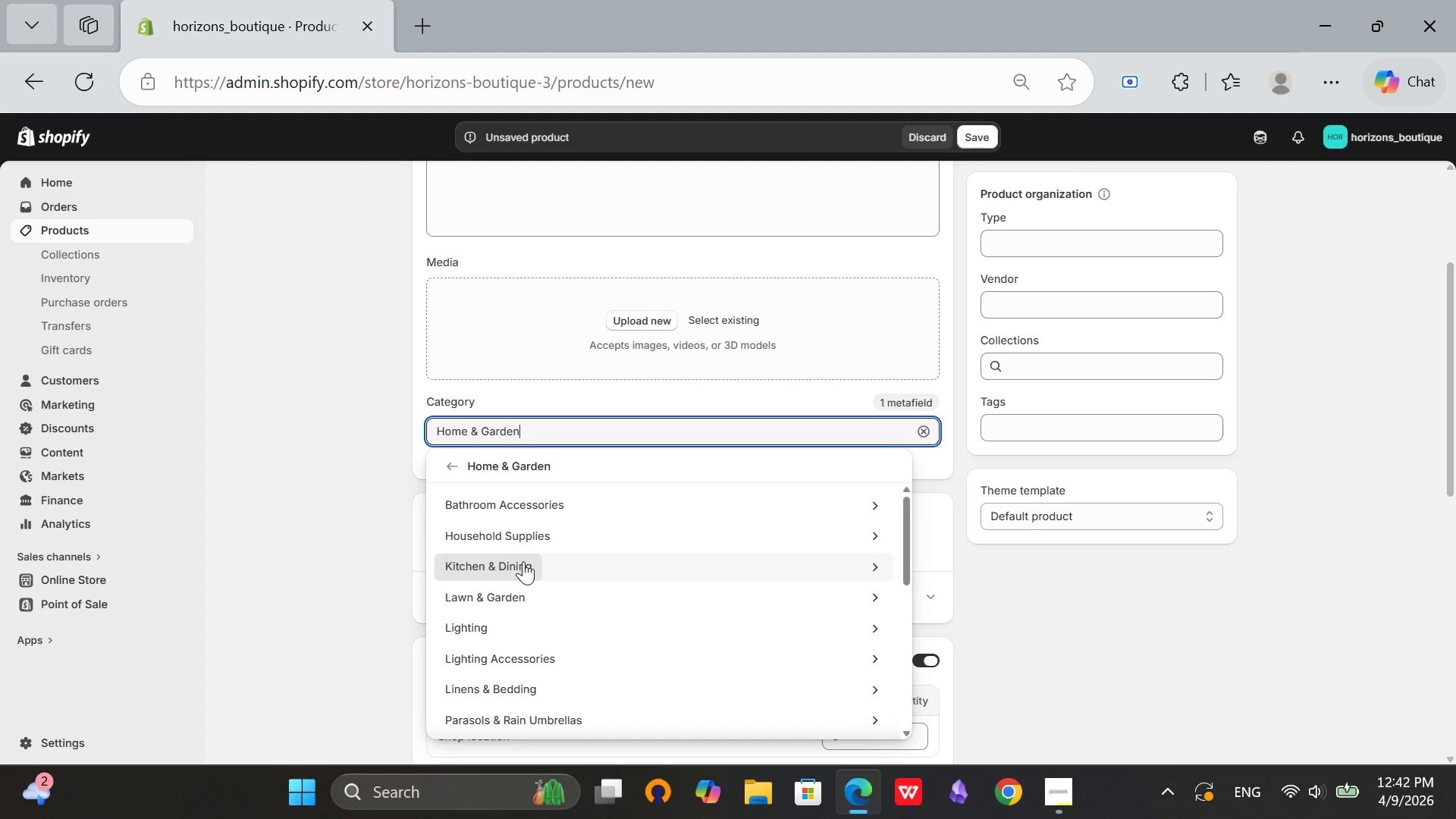 
scroll: coordinate [526, 560], scroll_direction: down, amount: 2.0
 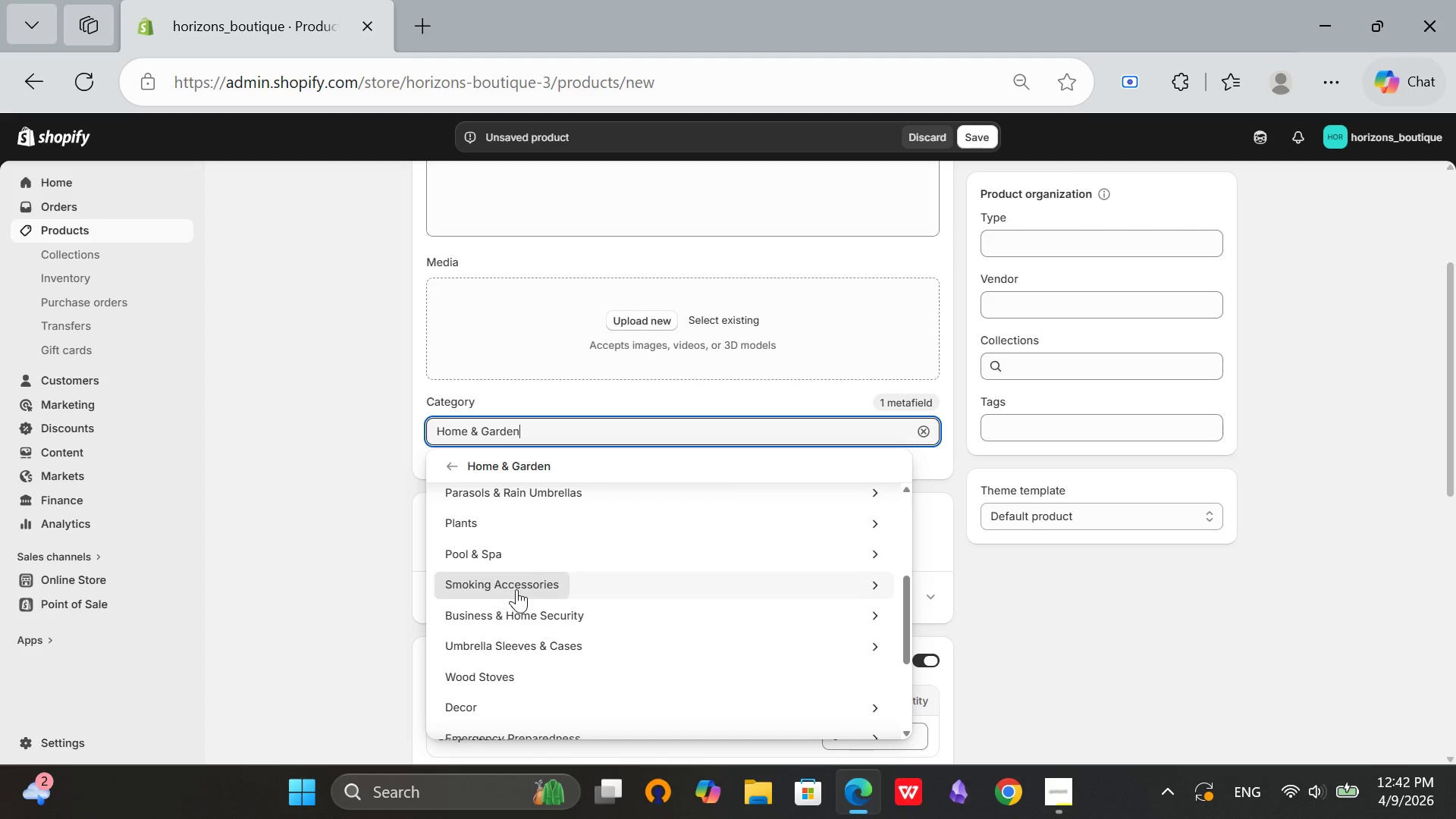 
left_click([517, 590])
 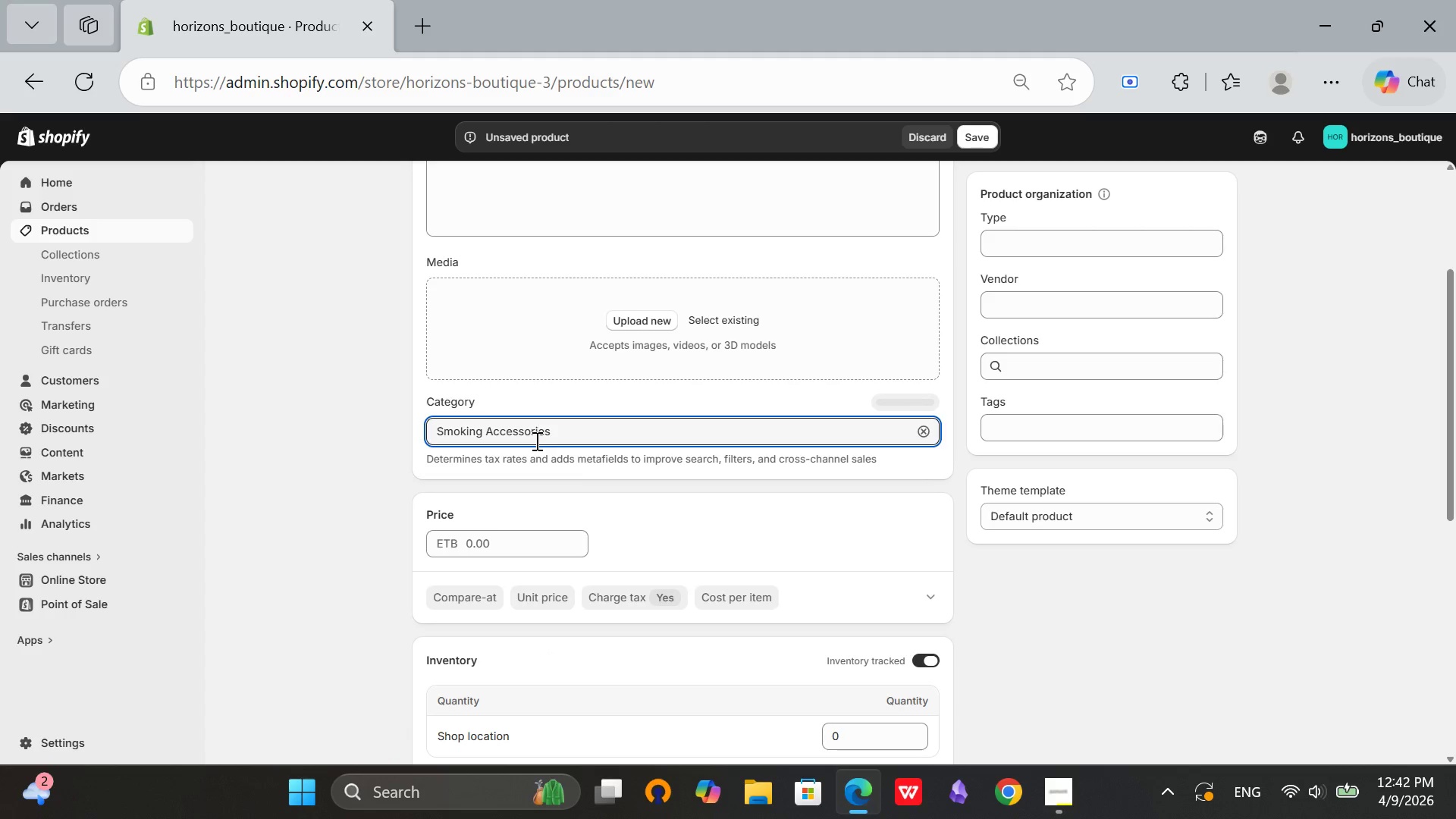 
left_click([561, 431])
 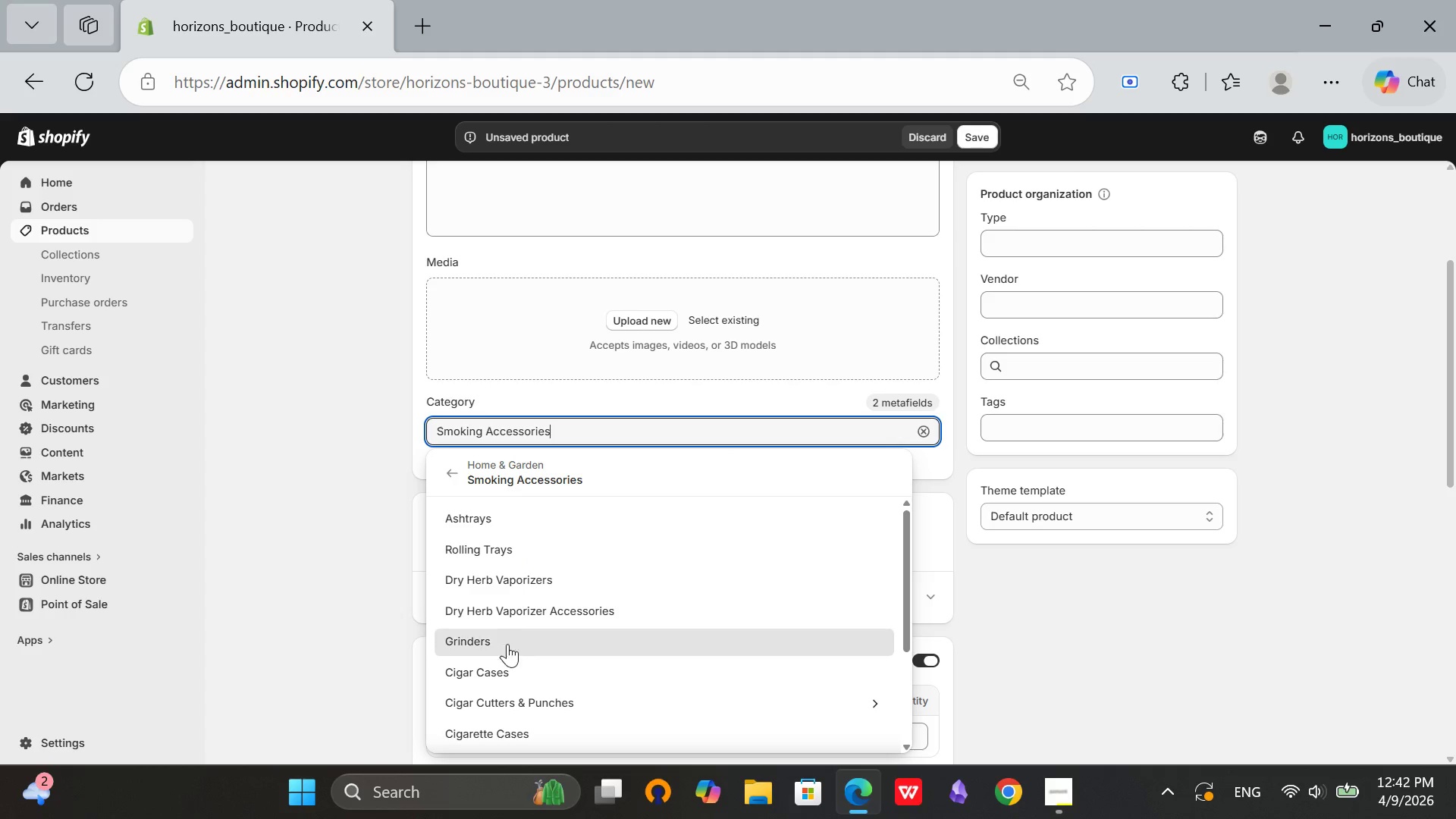 
scroll: coordinate [497, 683], scroll_direction: down, amount: 2.0
 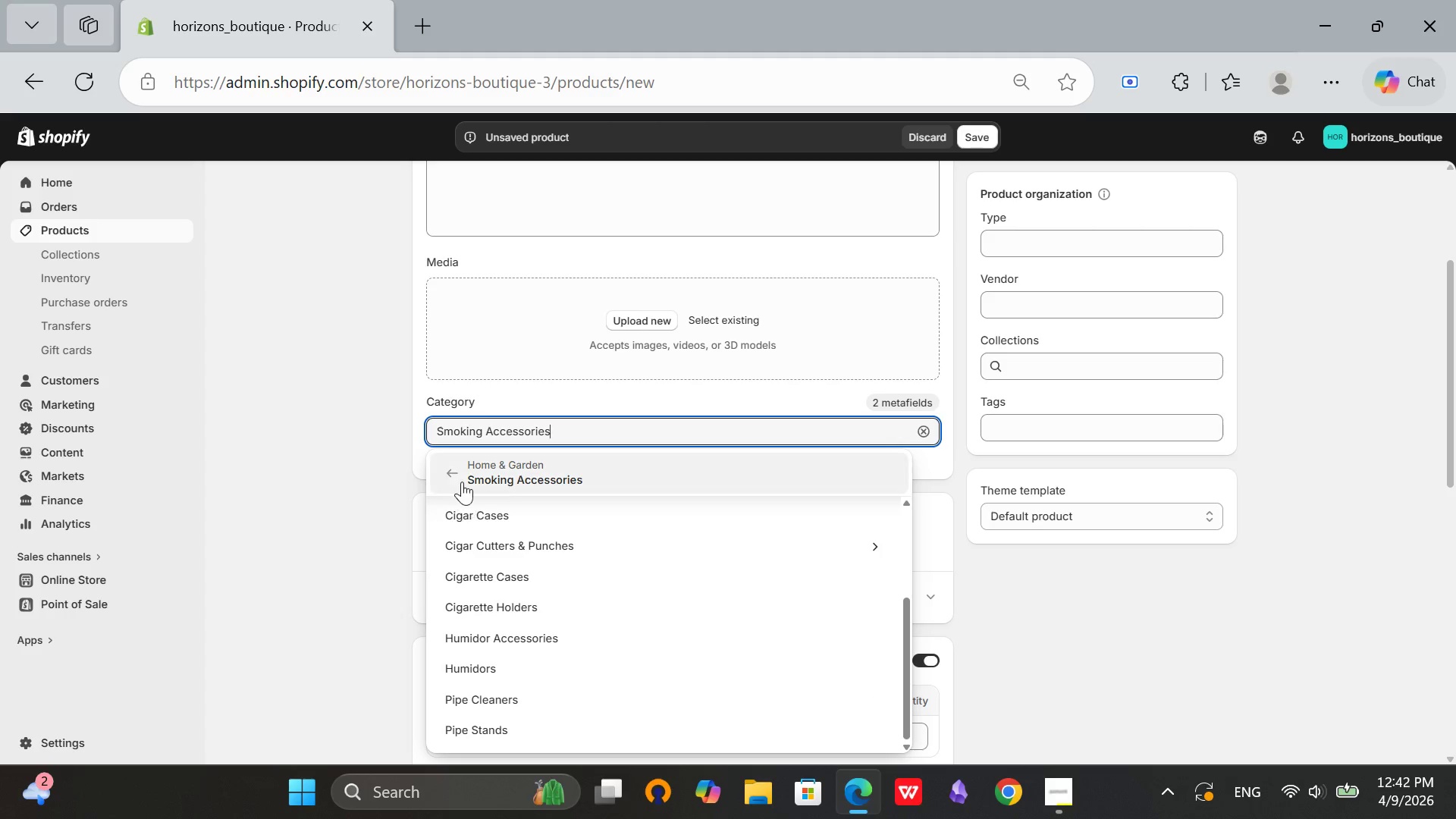 
left_click([462, 480])
 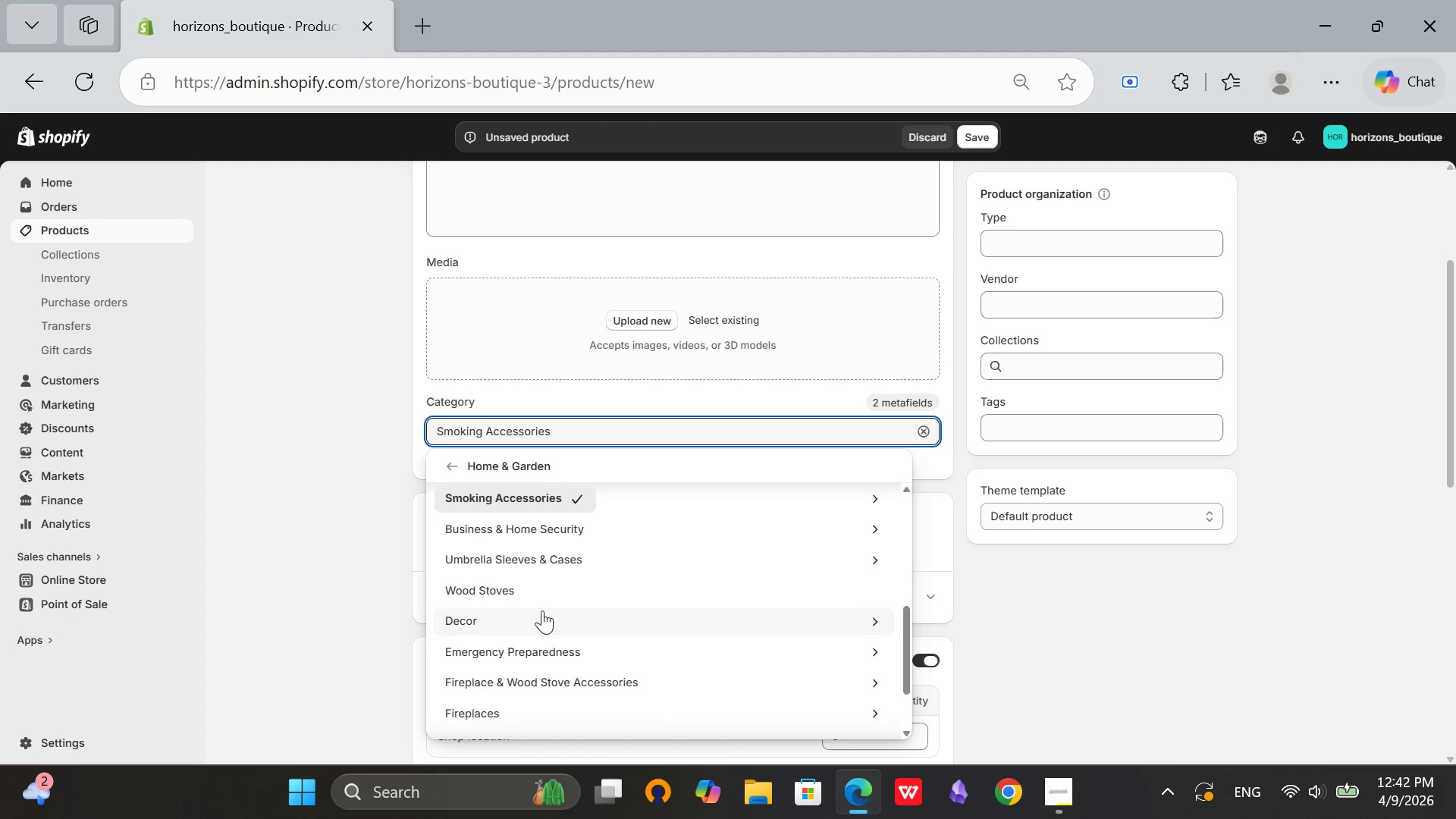 
scroll: coordinate [538, 620], scroll_direction: down, amount: 2.0
 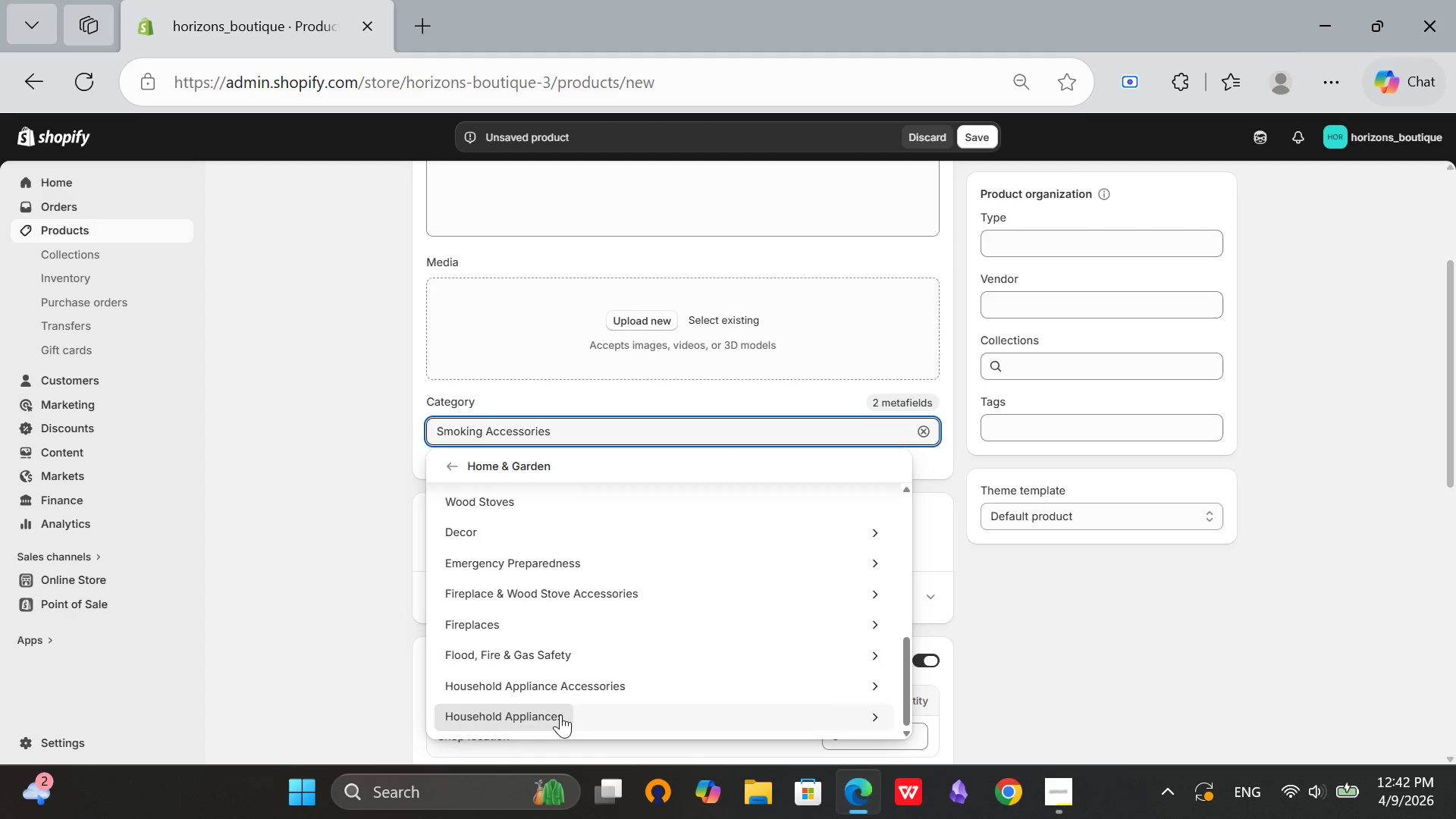 
left_click([554, 722])
 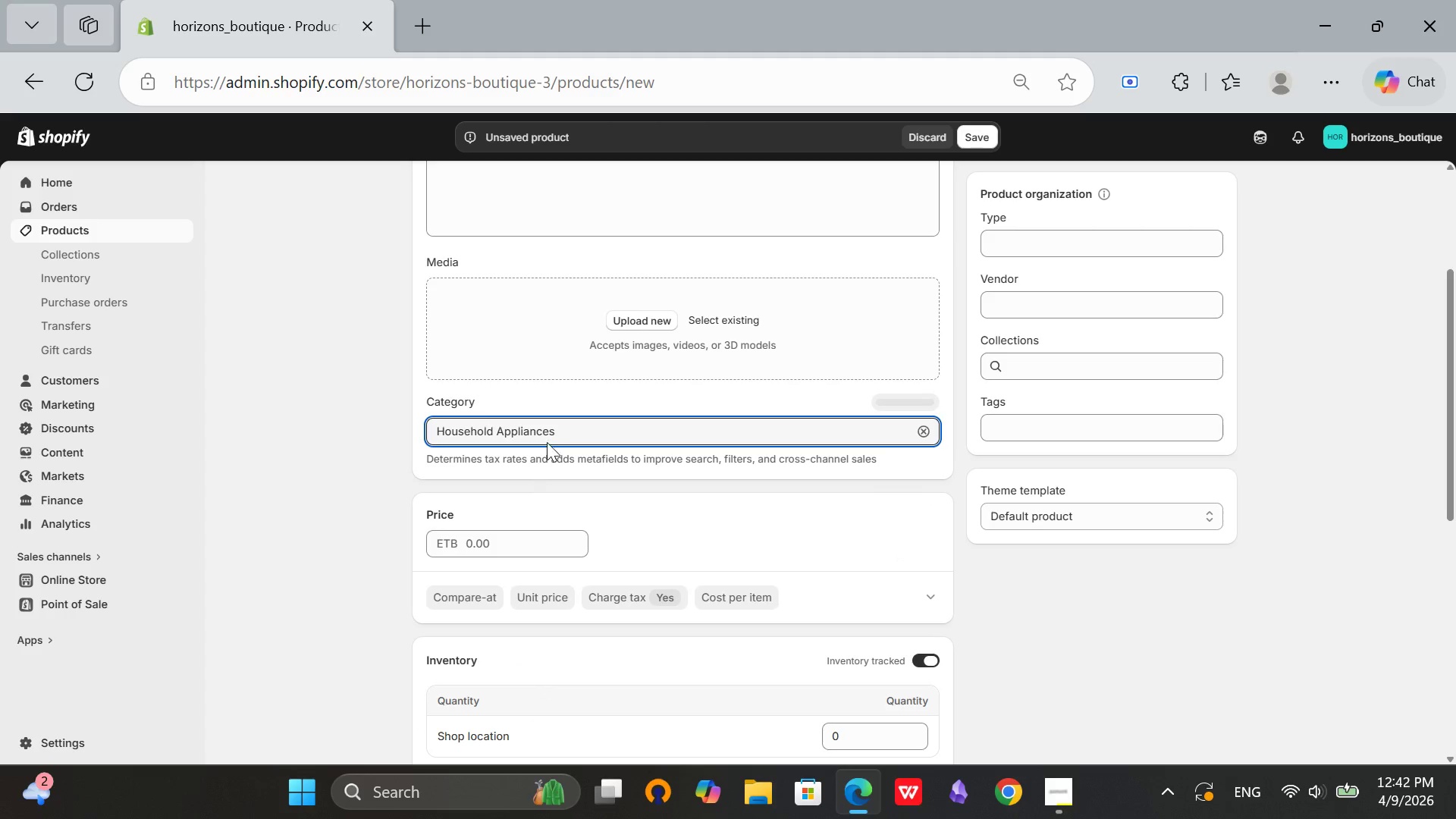 
left_click([565, 429])
 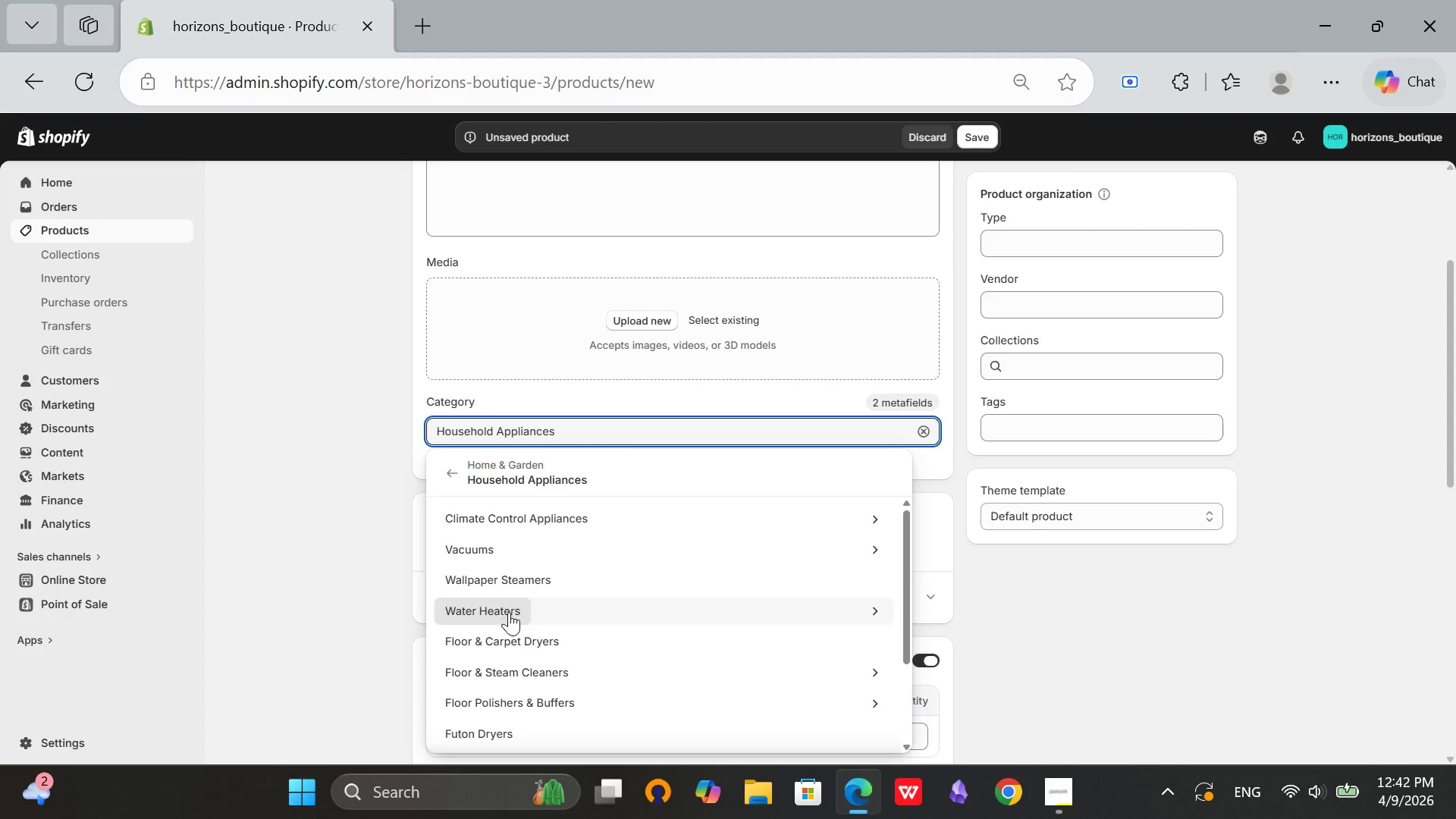 
scroll: coordinate [507, 676], scroll_direction: down, amount: 4.0
 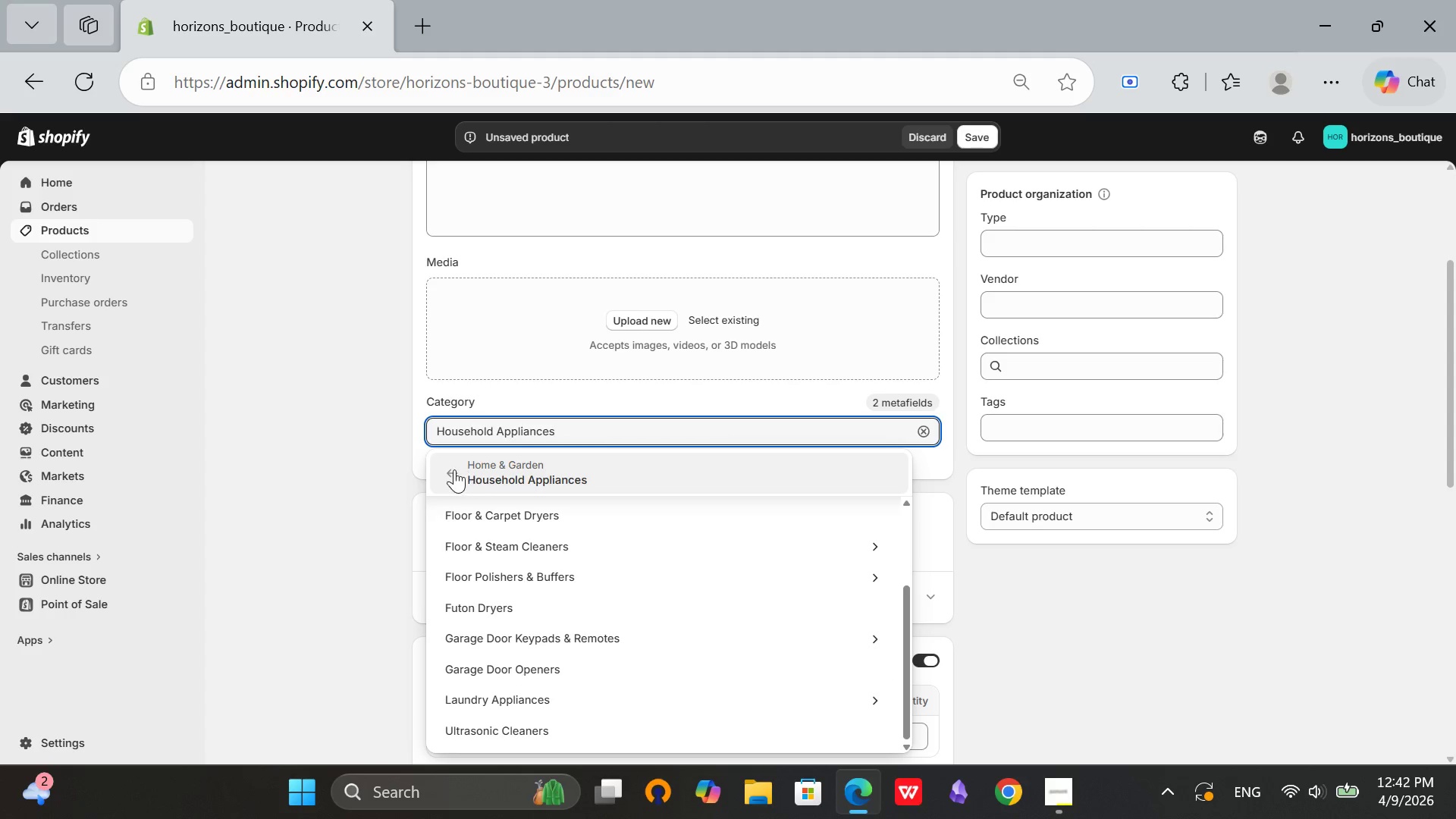 
left_click([451, 468])
 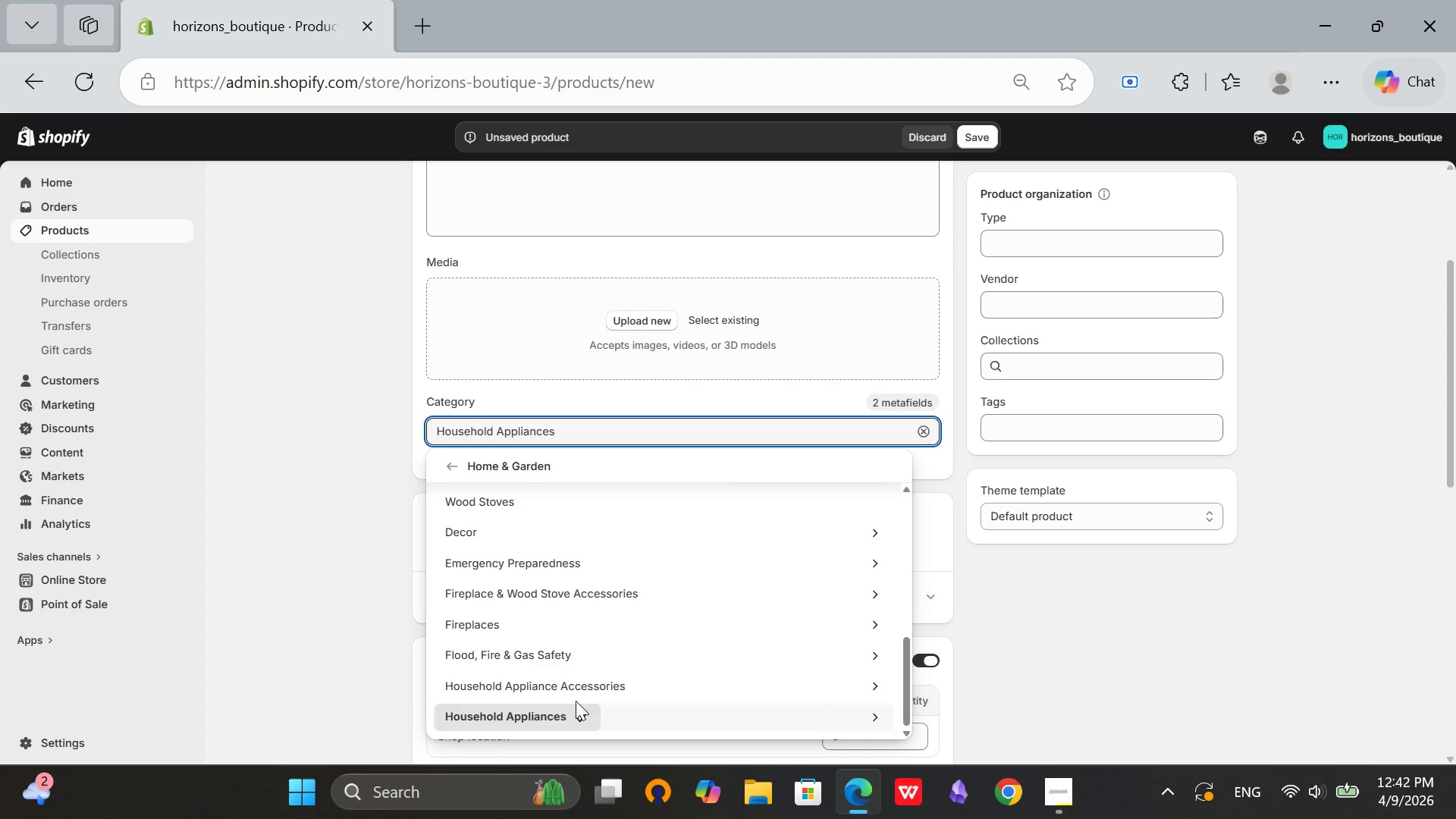 
left_click([575, 686])
 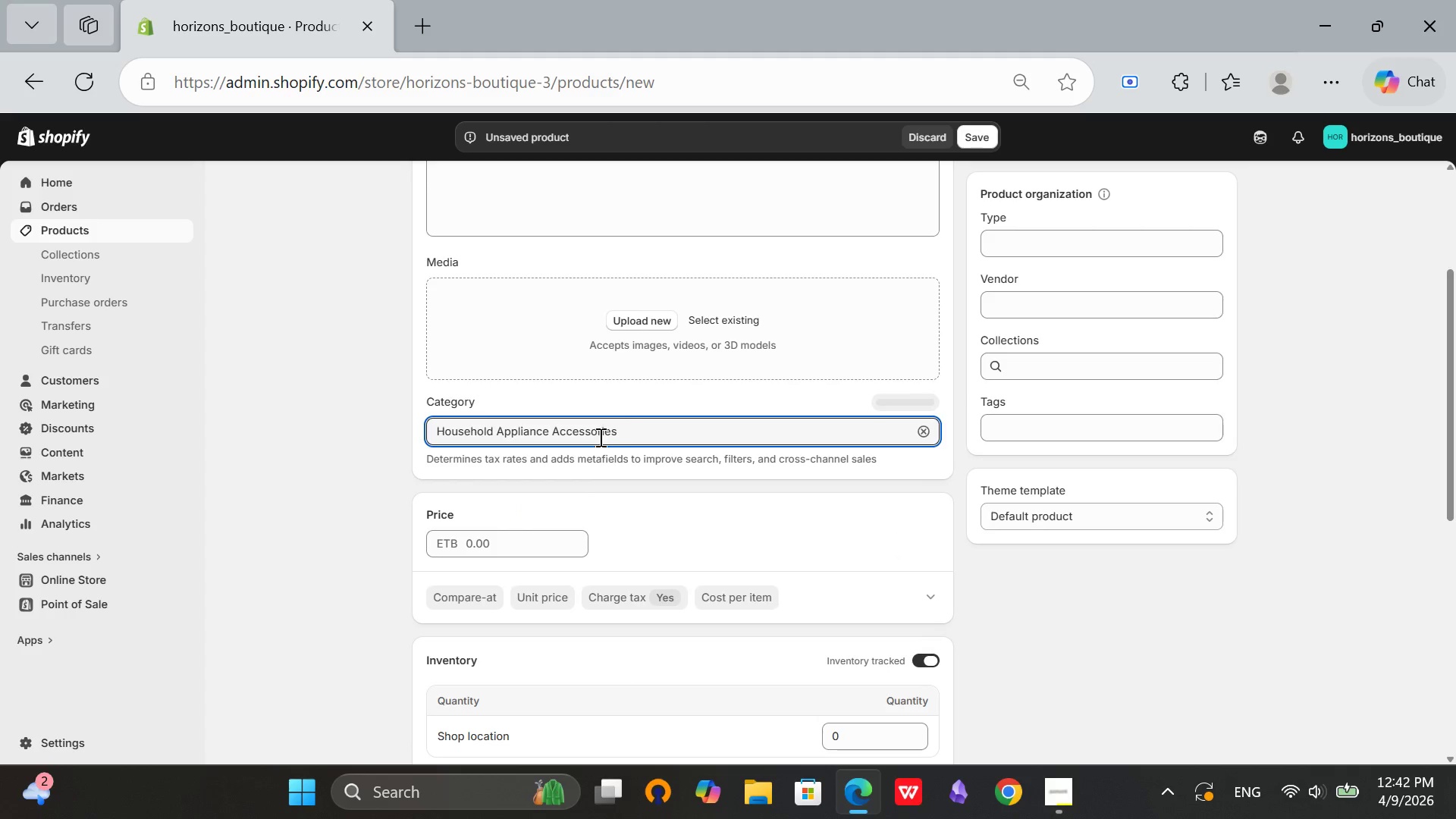 
left_click([635, 425])
 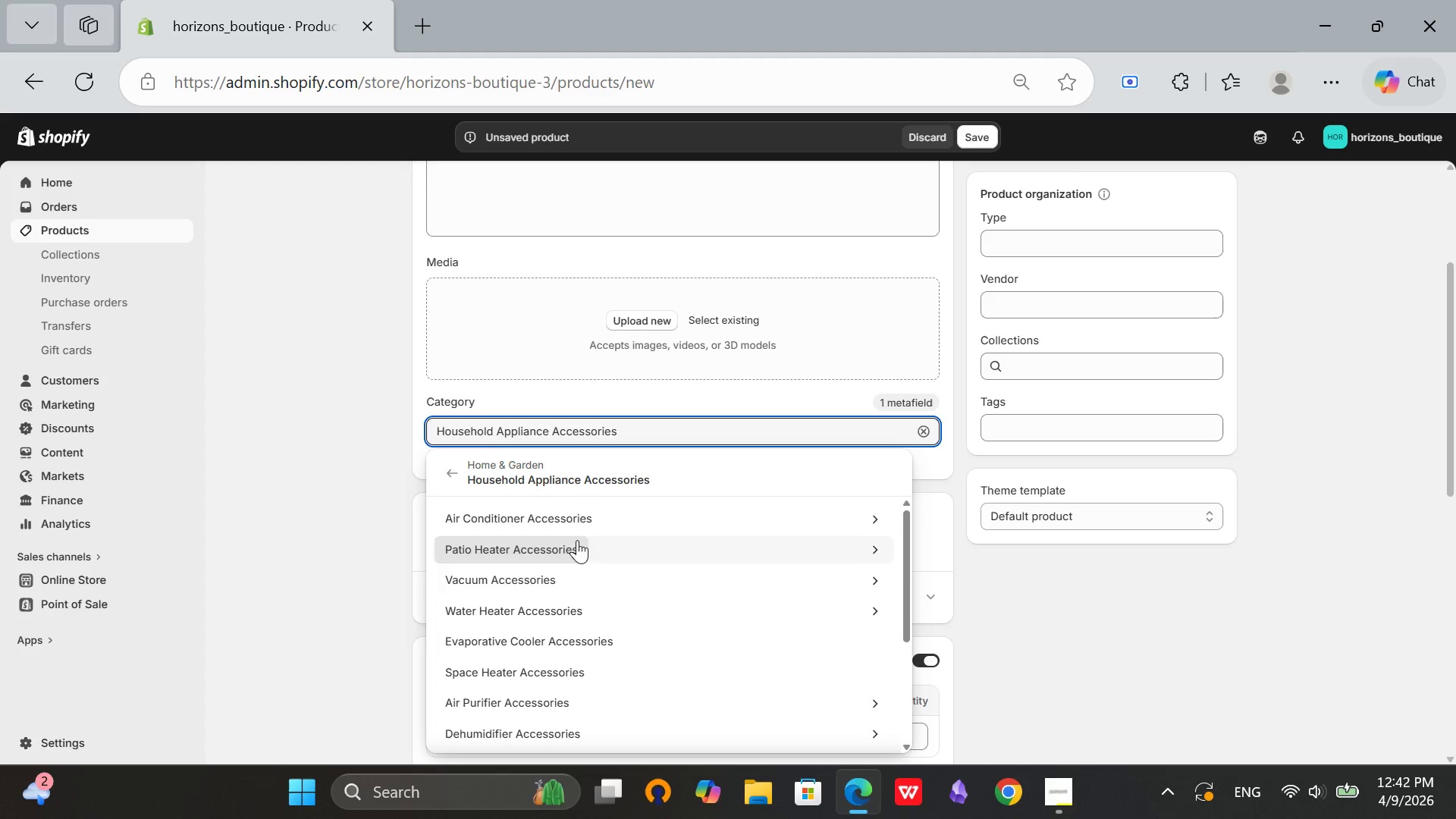 
scroll: coordinate [569, 592], scroll_direction: down, amount: 2.0
 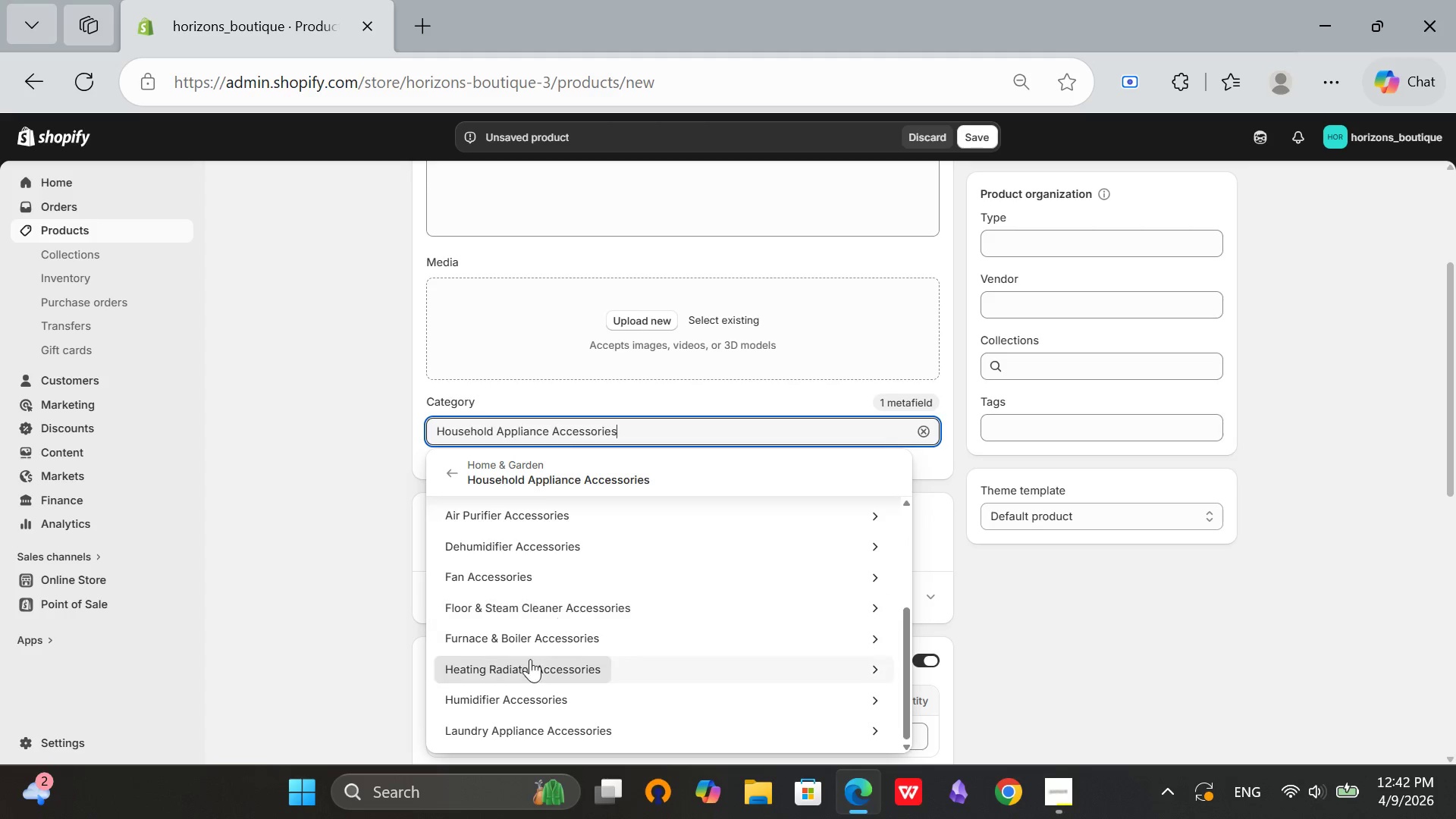 
scroll: coordinate [521, 563], scroll_direction: none, amount: 0.0
 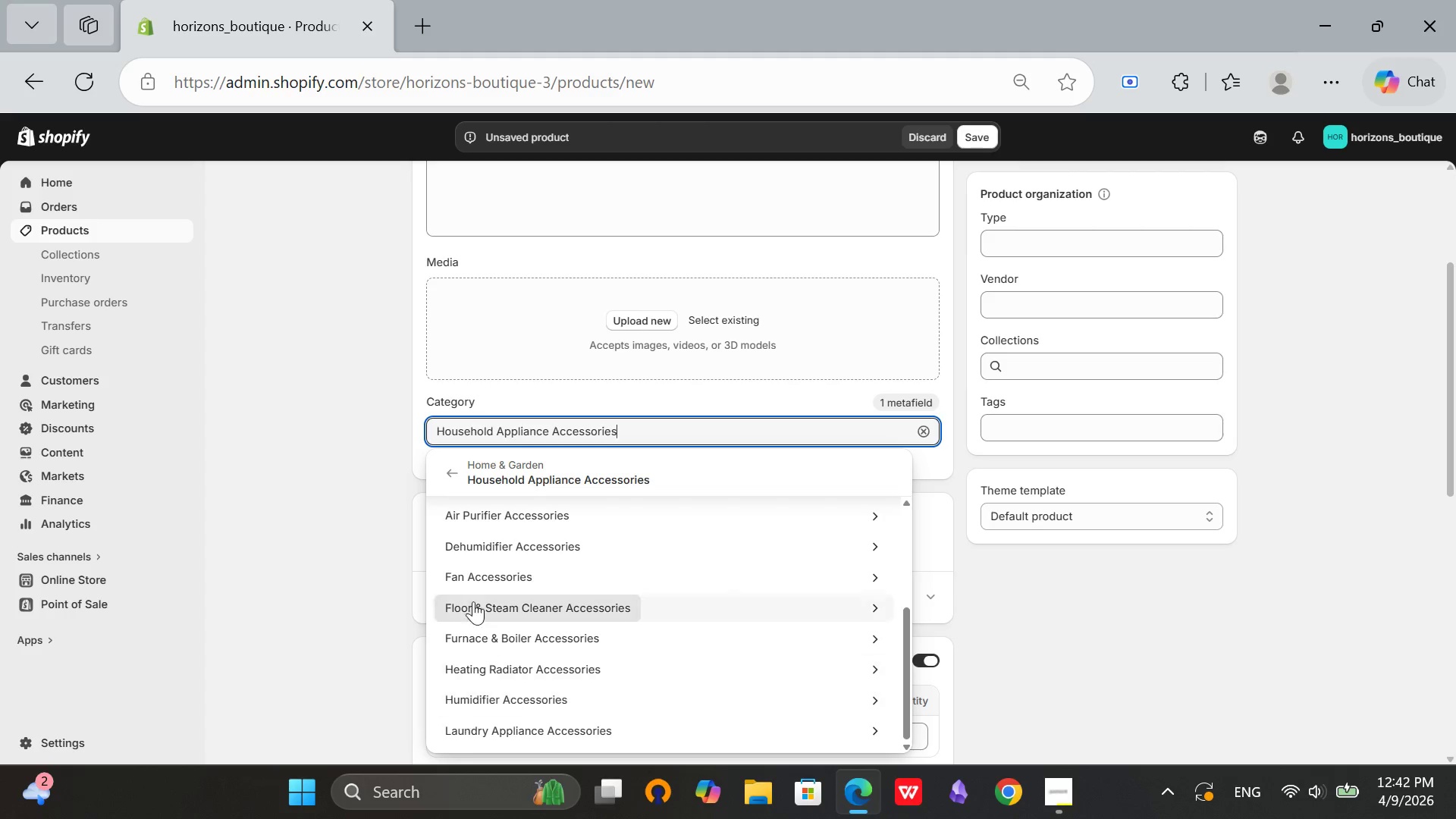 
scroll: coordinate [485, 576], scroll_direction: up, amount: 2.0
 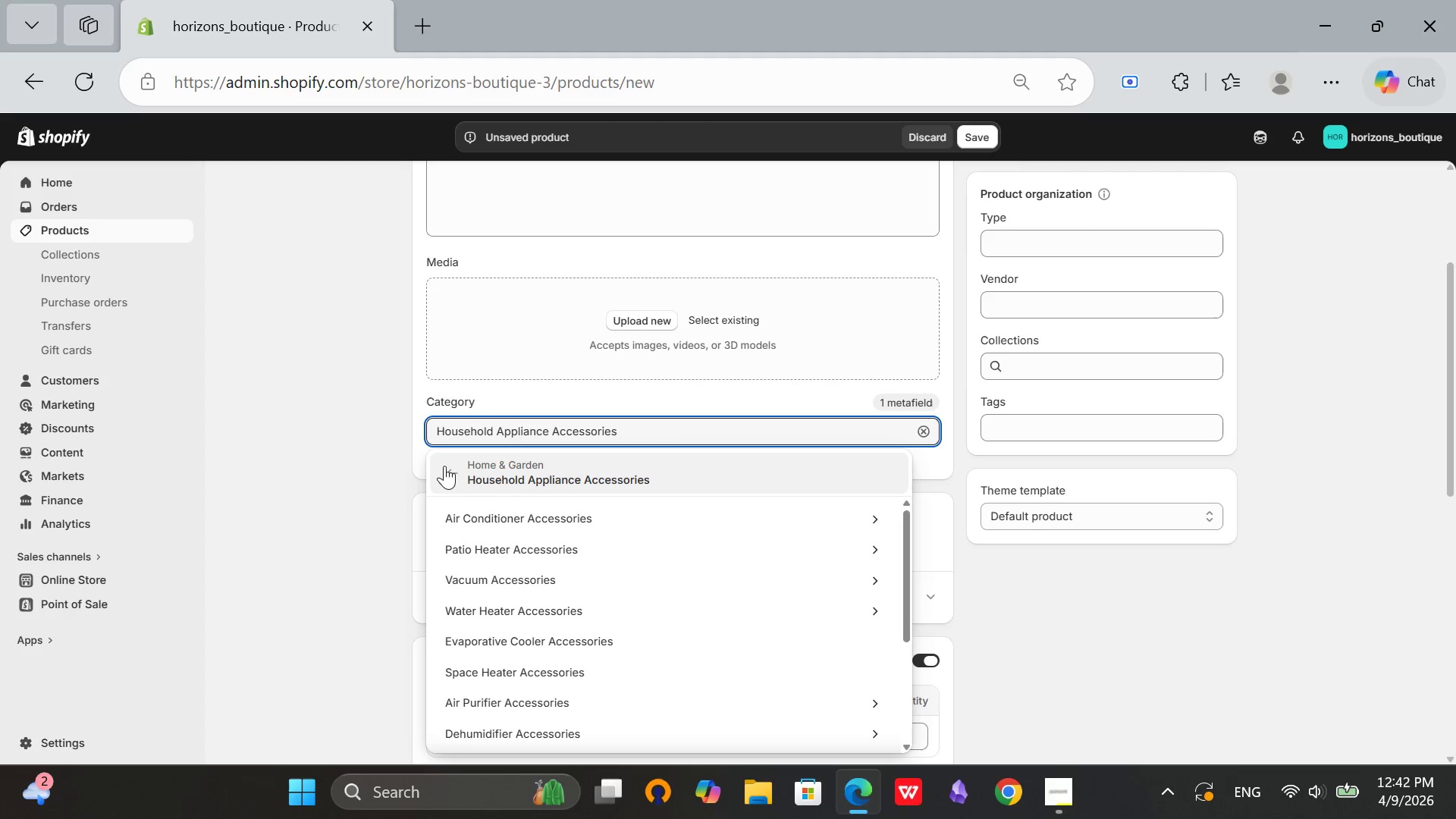 
left_click([444, 470])
 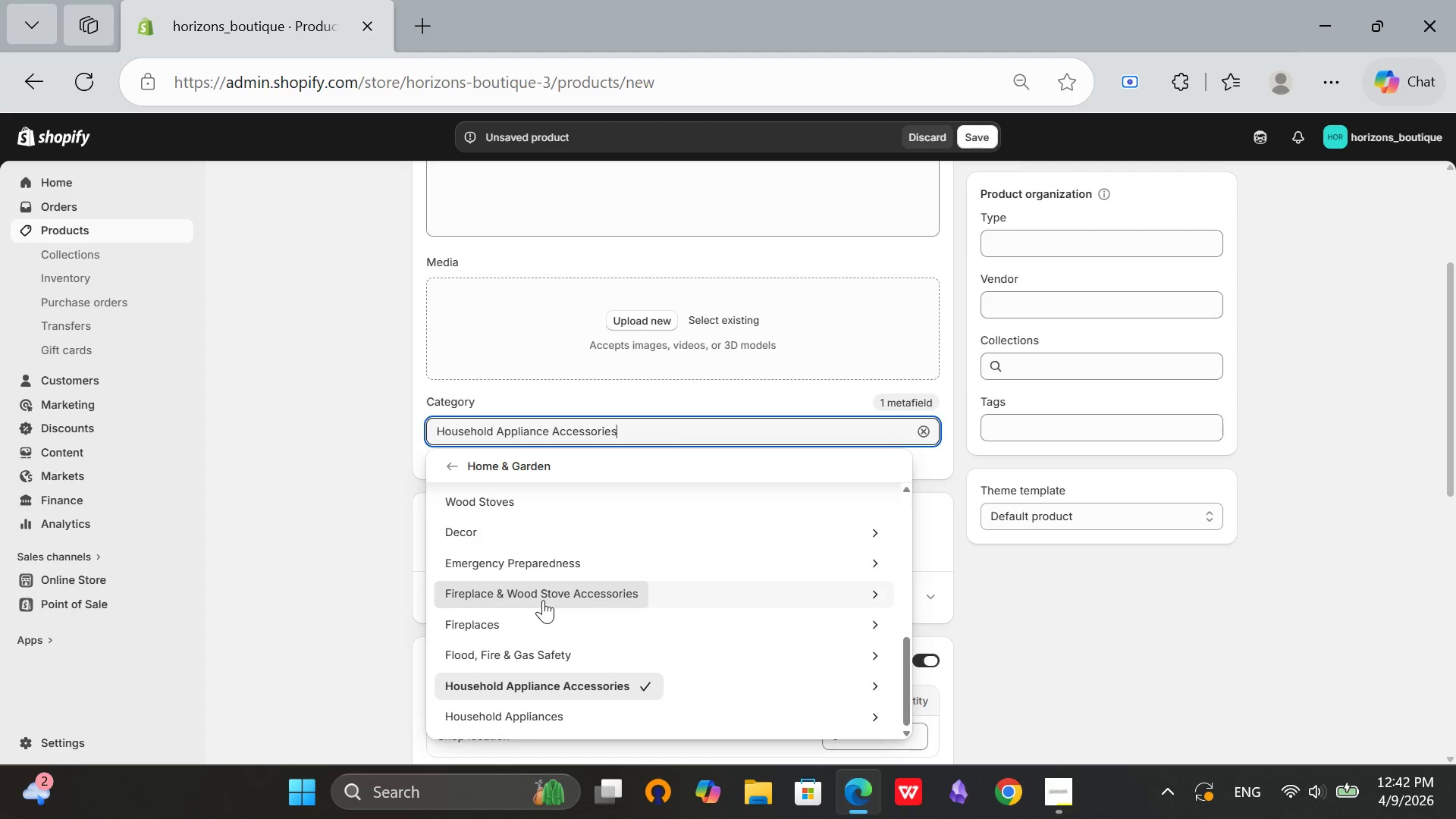 
scroll: coordinate [542, 601], scroll_direction: up, amount: 1.0
 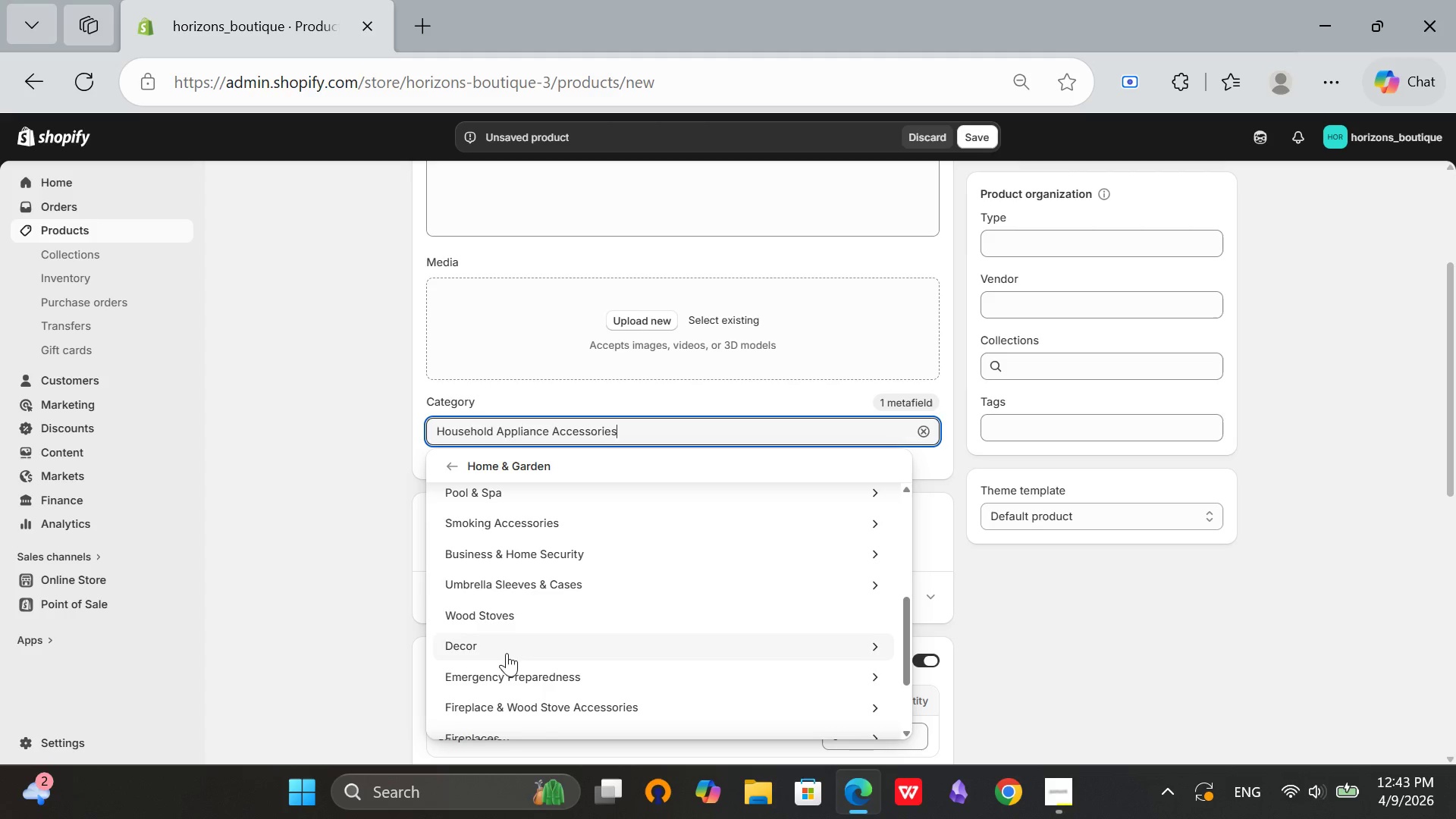 
left_click([507, 648])
 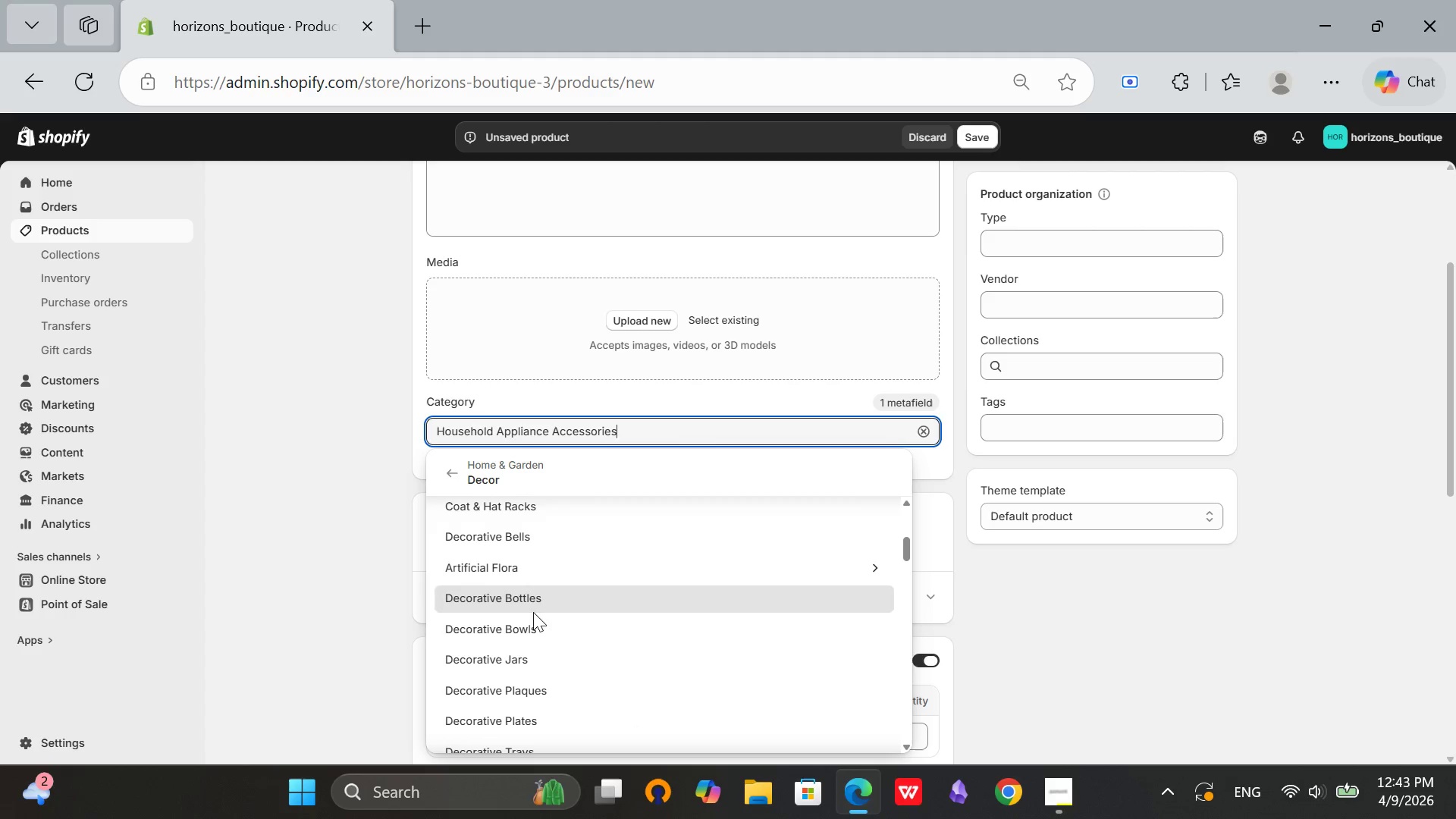 
scroll: coordinate [513, 584], scroll_direction: up, amount: 4.0
 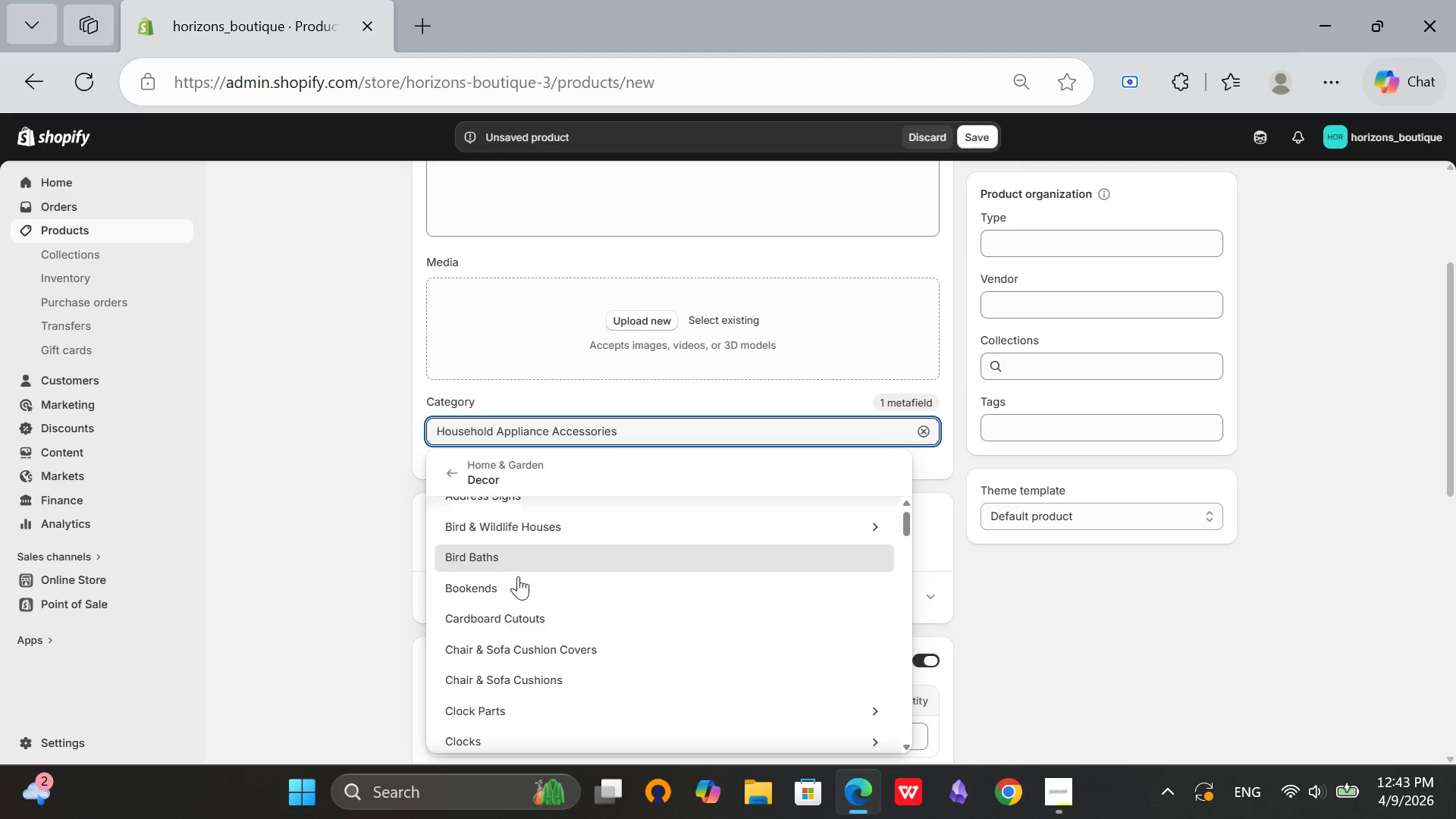 
scroll: coordinate [530, 615], scroll_direction: down, amount: 6.0
 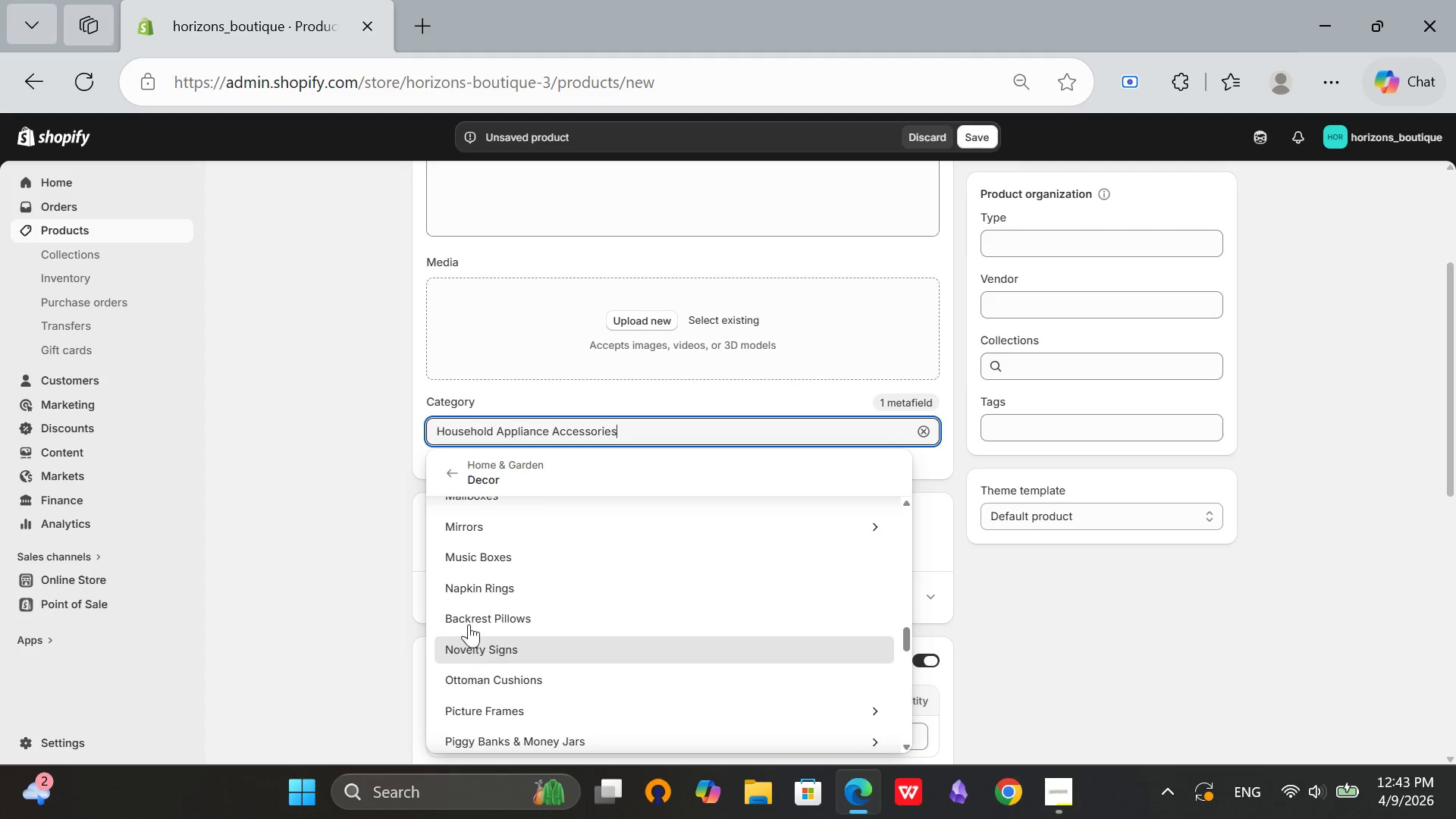 
scroll: coordinate [479, 548], scroll_direction: none, amount: 0.0
 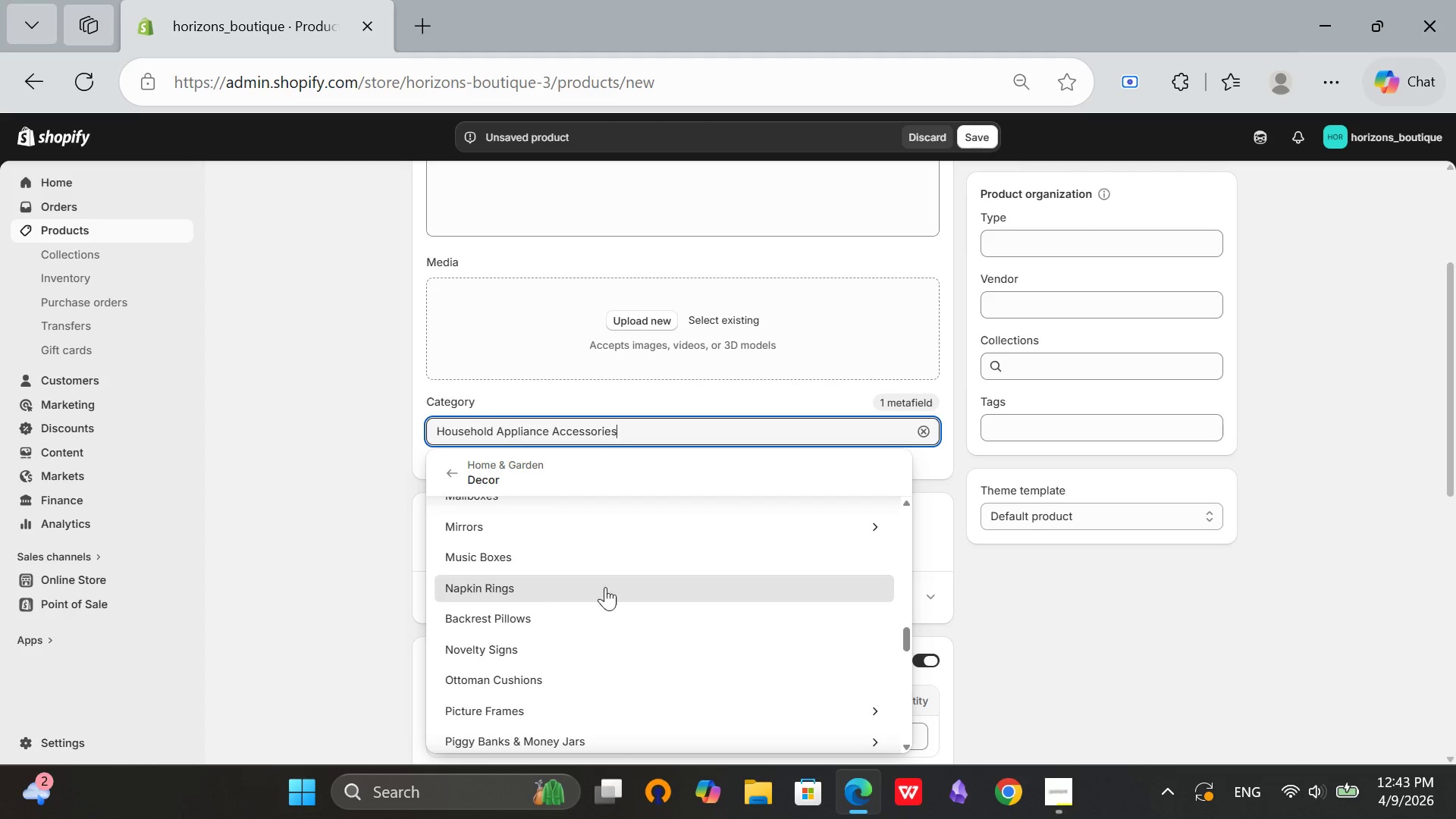 
scroll: coordinate [679, 599], scroll_direction: down, amount: 2.0
 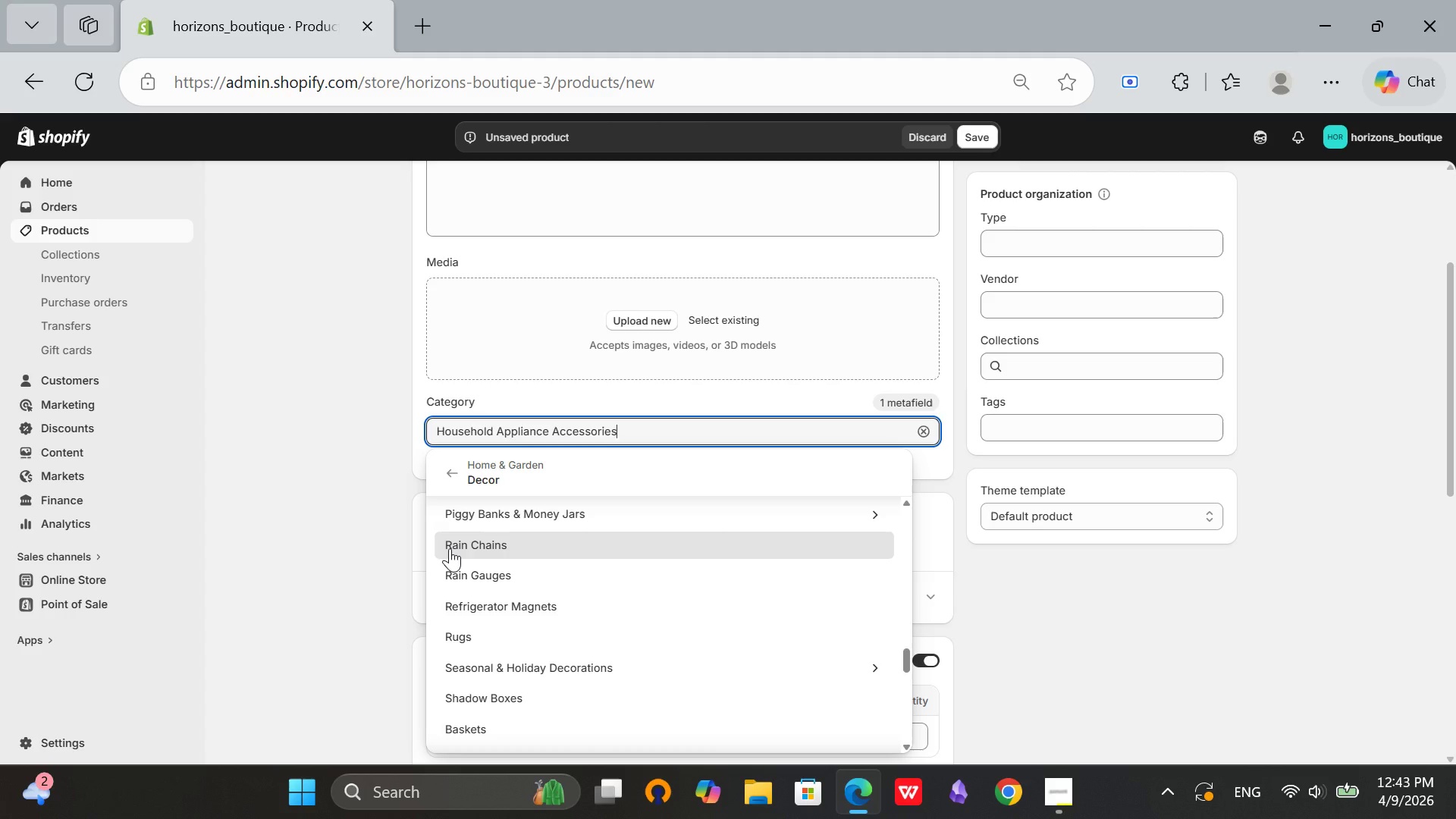 
scroll: coordinate [449, 566], scroll_direction: none, amount: 0.0
 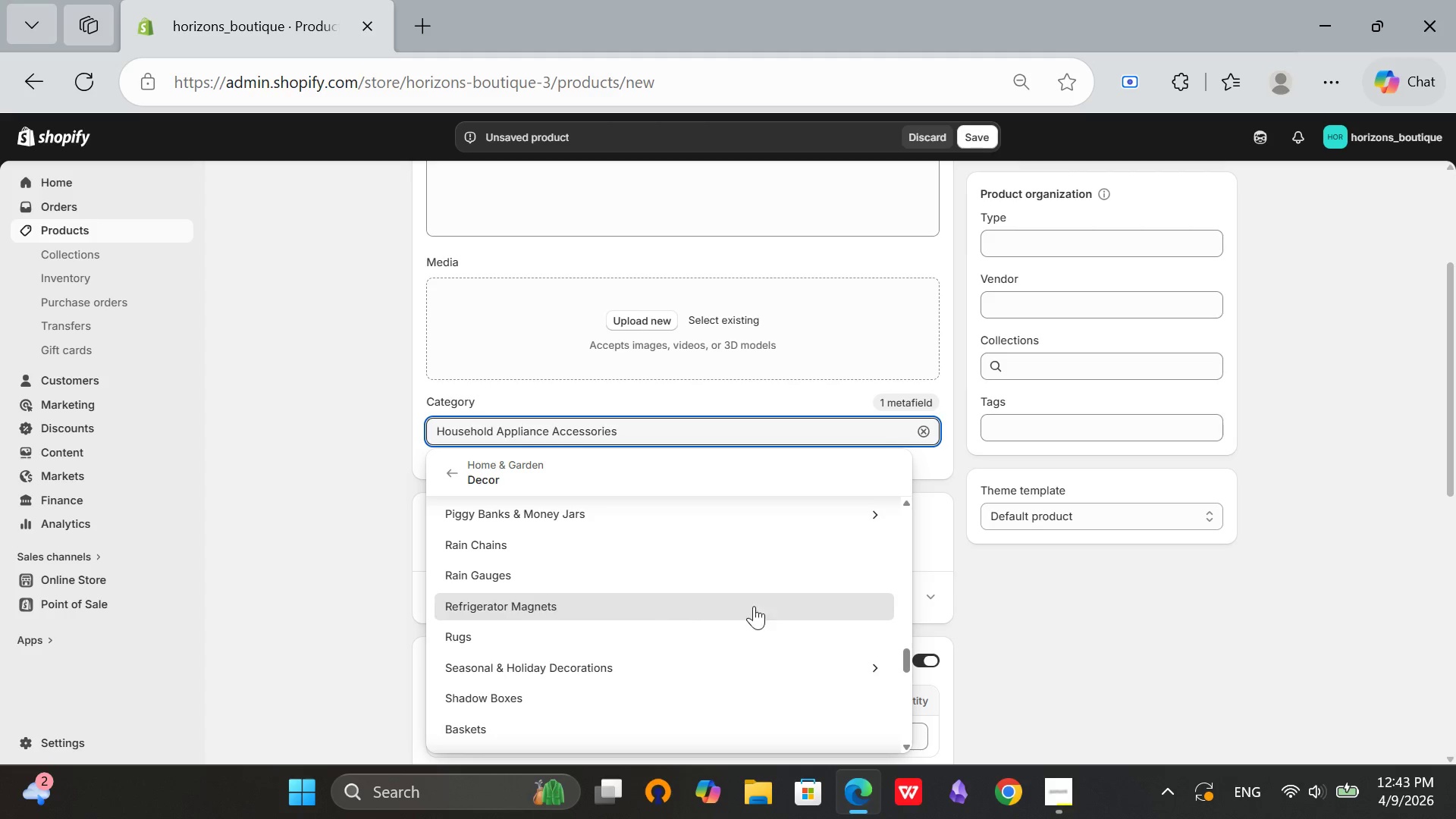 
scroll: coordinate [603, 711], scroll_direction: down, amount: 8.0
 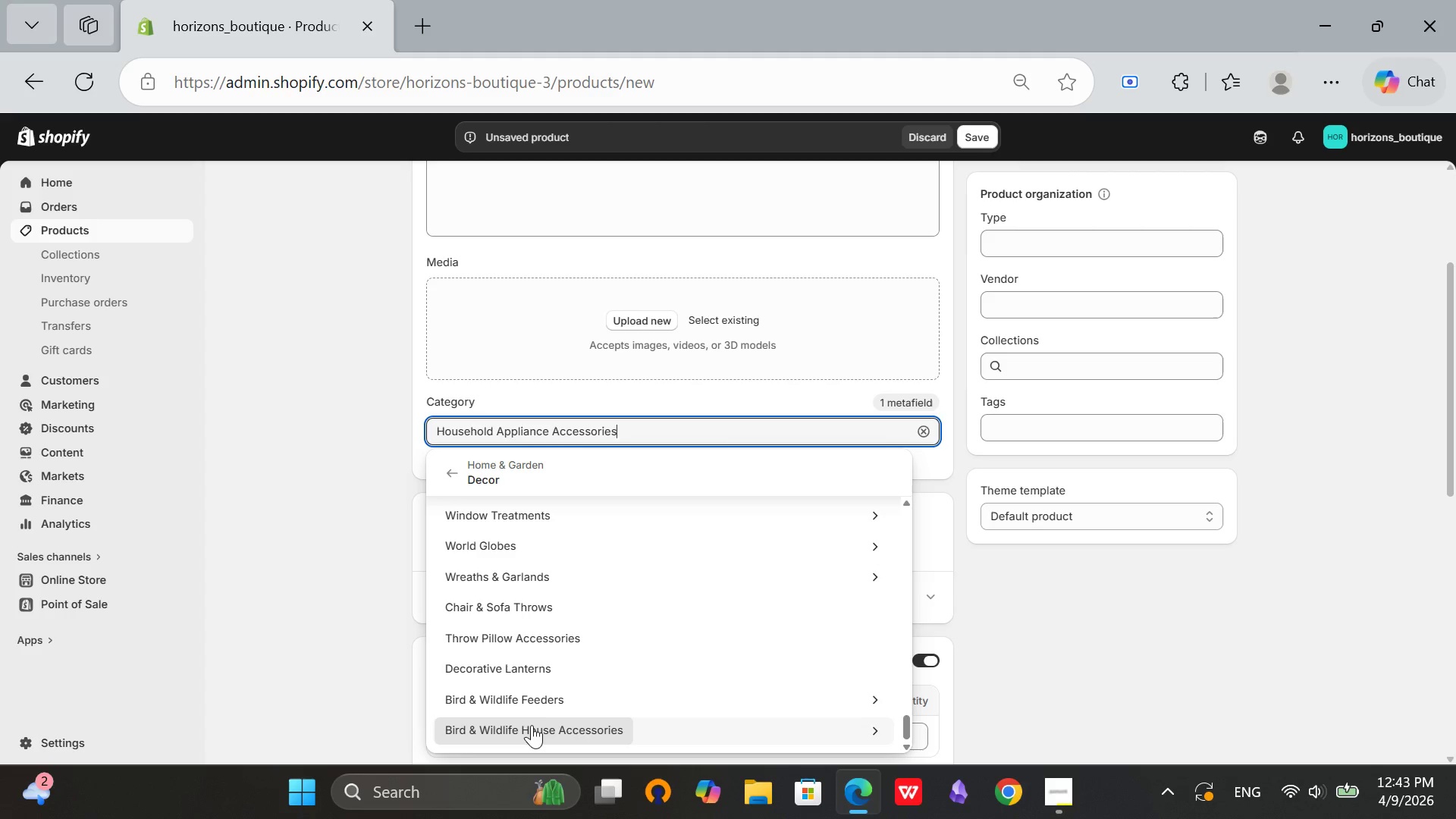 
scroll: coordinate [491, 672], scroll_direction: up, amount: 9.0
 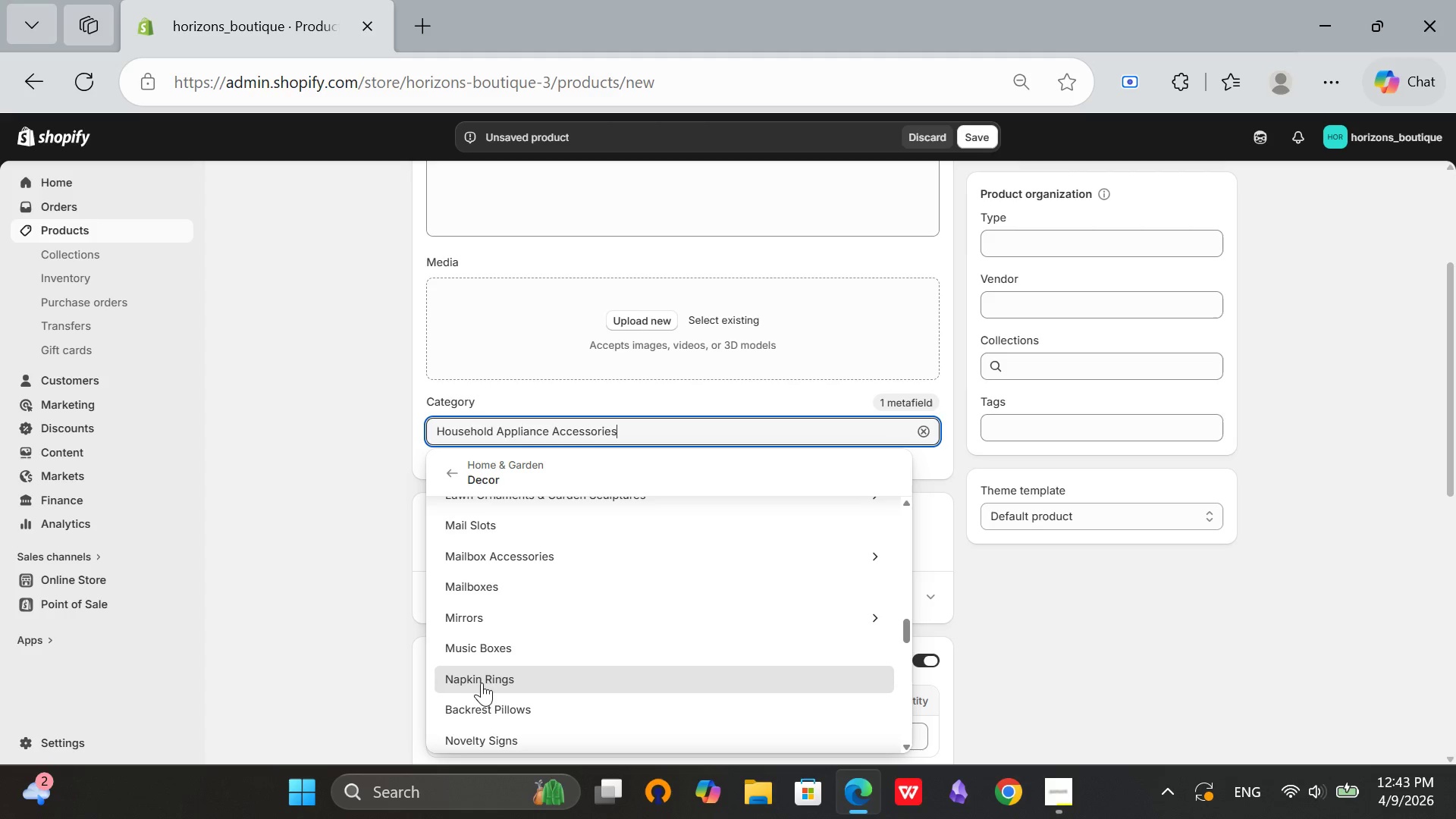 
scroll: coordinate [479, 665], scroll_direction: down, amount: 1.0
 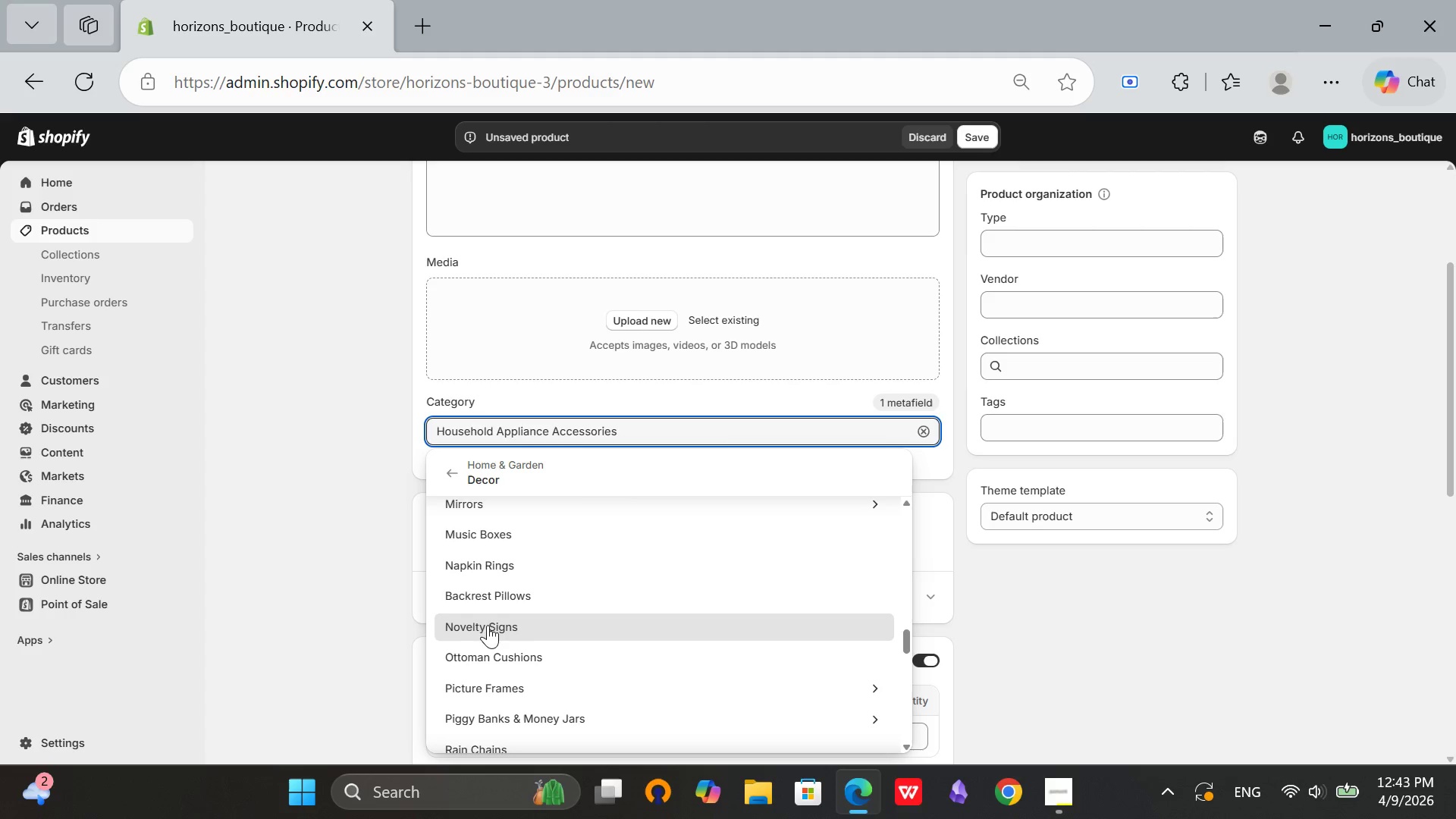 
scroll: coordinate [476, 638], scroll_direction: up, amount: 3.0
 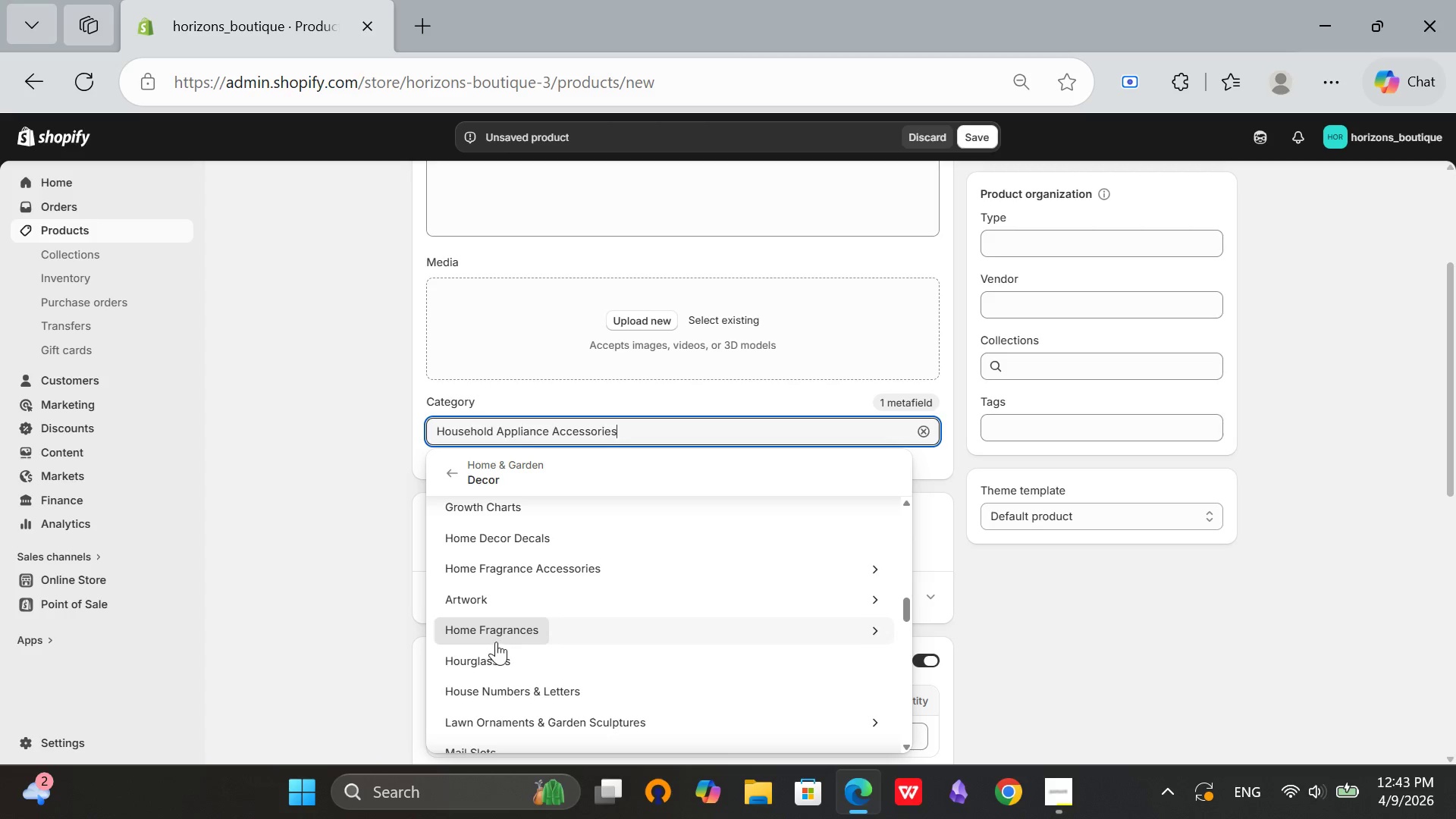 
left_click([524, 630])
 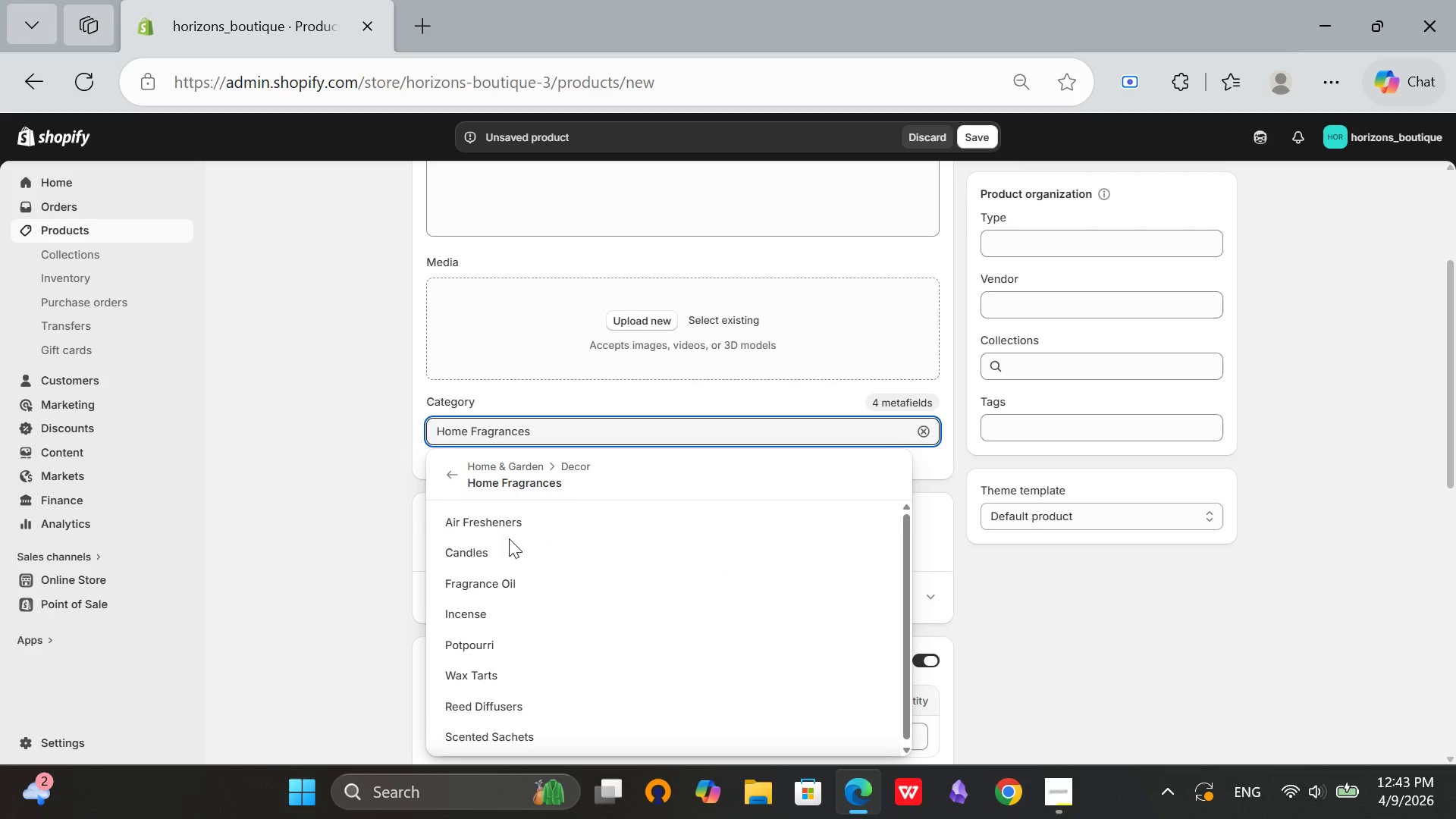 
scroll: coordinate [507, 613], scroll_direction: down, amount: 2.0
 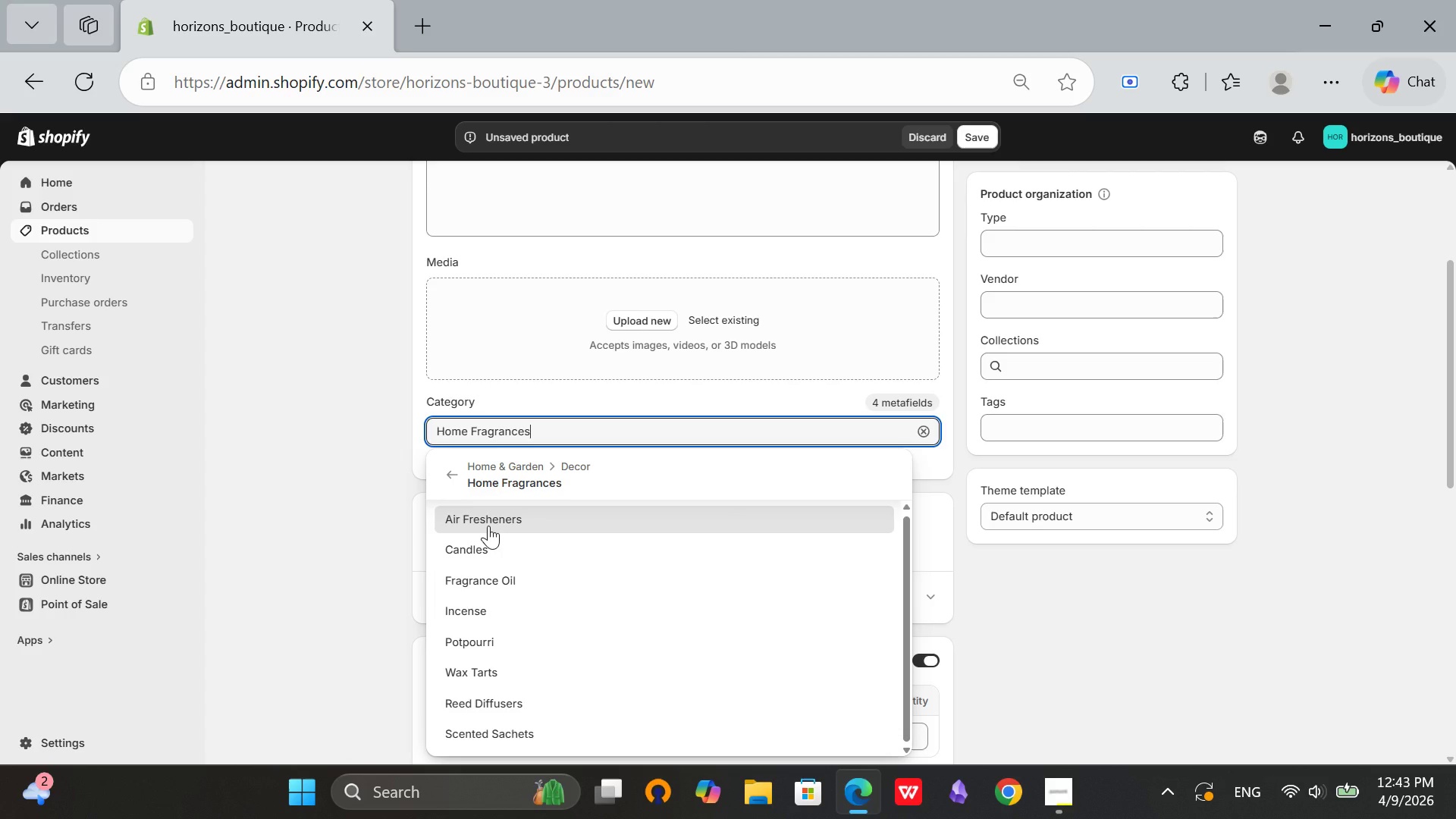 
left_click([483, 549])
 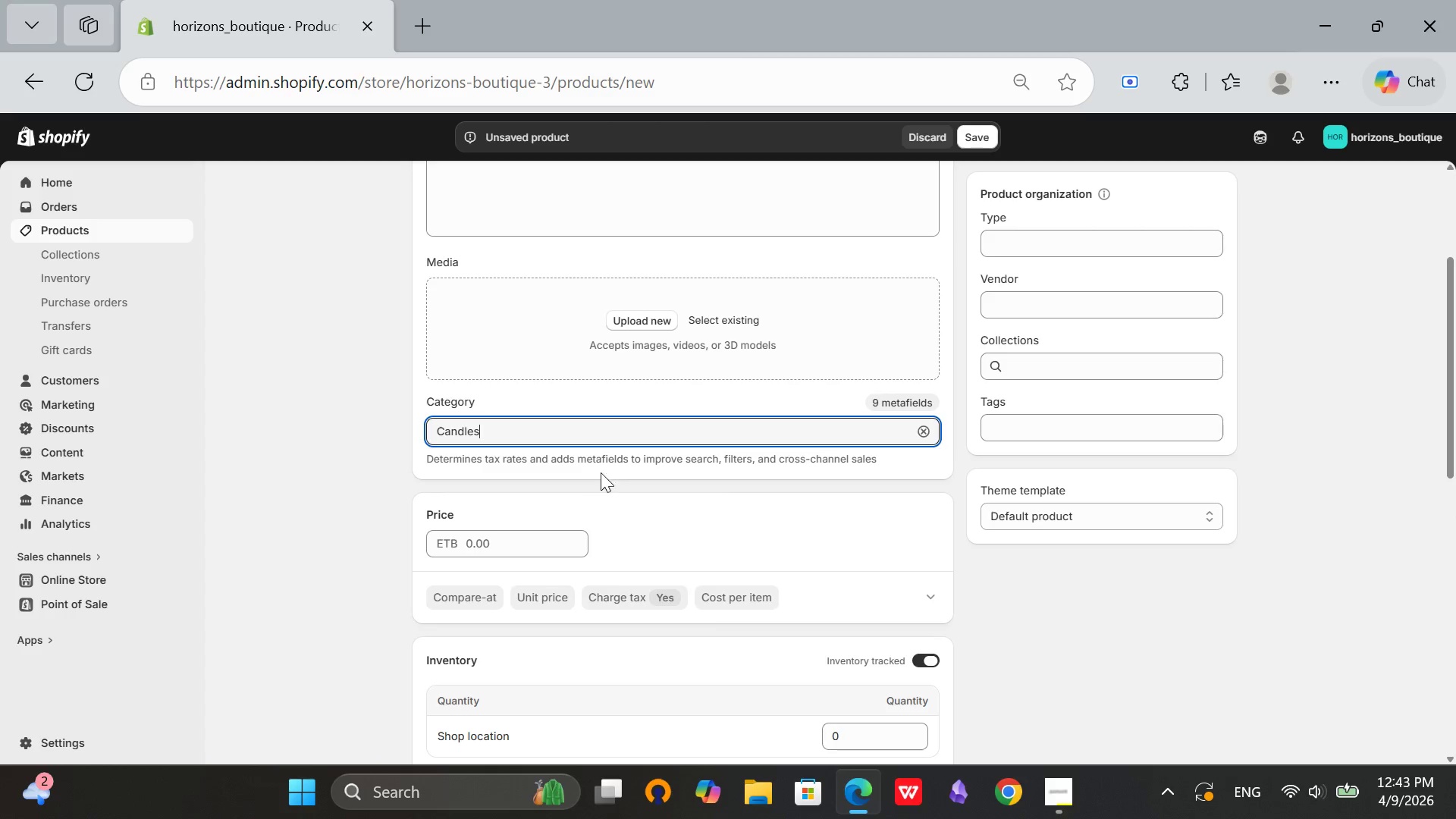 
left_click([742, 510])
 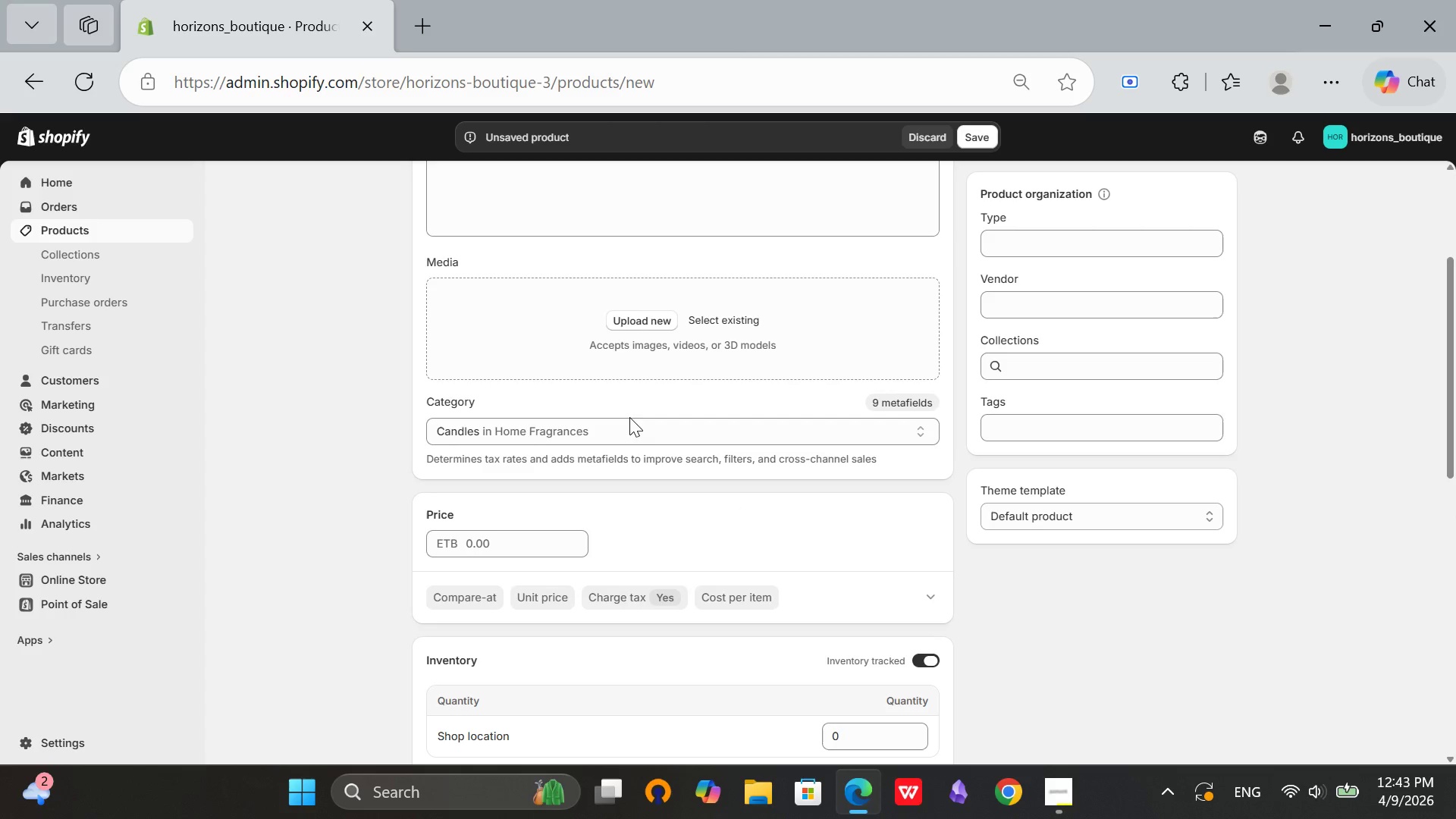 
scroll: coordinate [664, 376], scroll_direction: up, amount: 3.0
 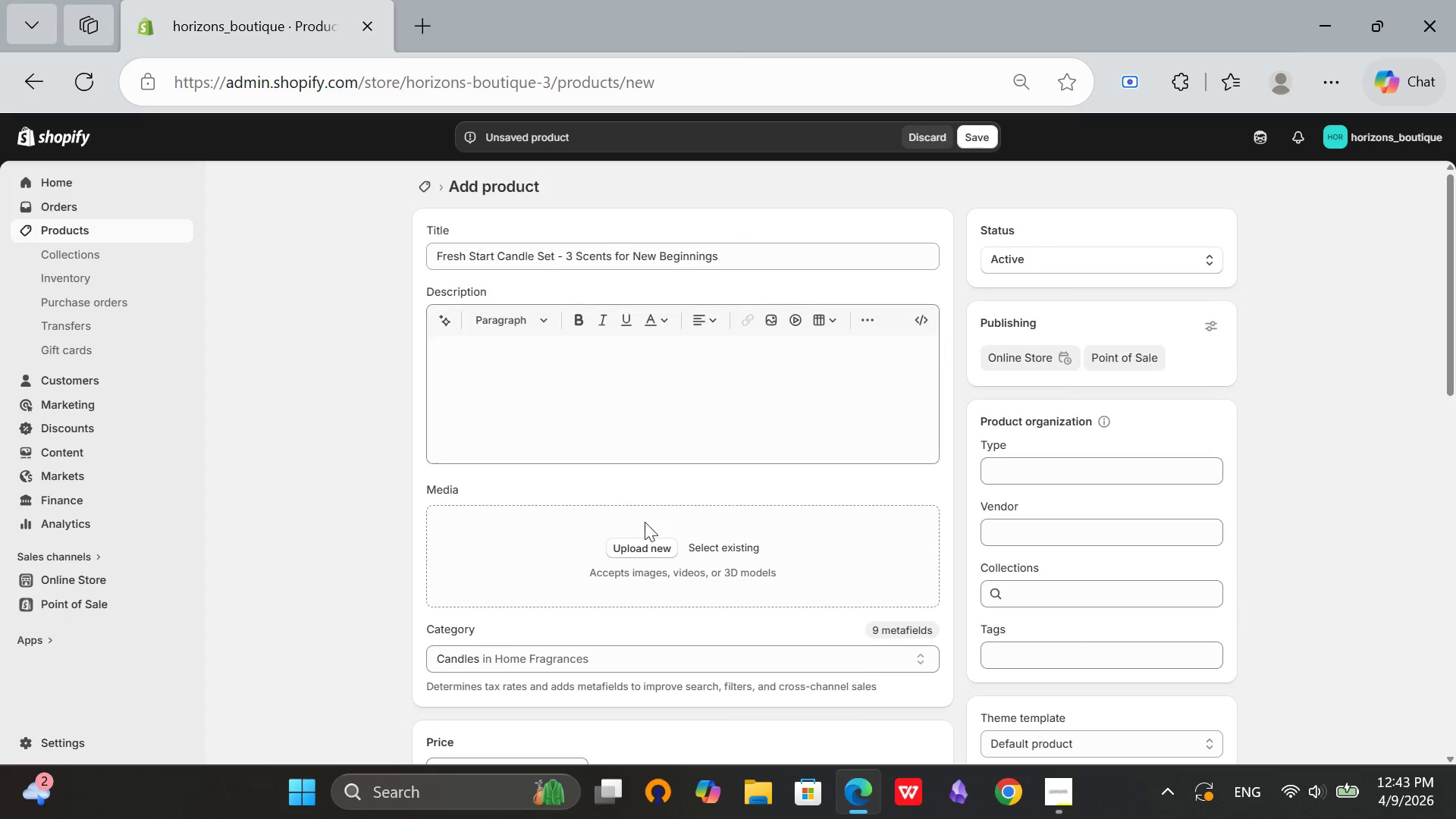 
scroll: coordinate [737, 519], scroll_direction: down, amount: 13.0
 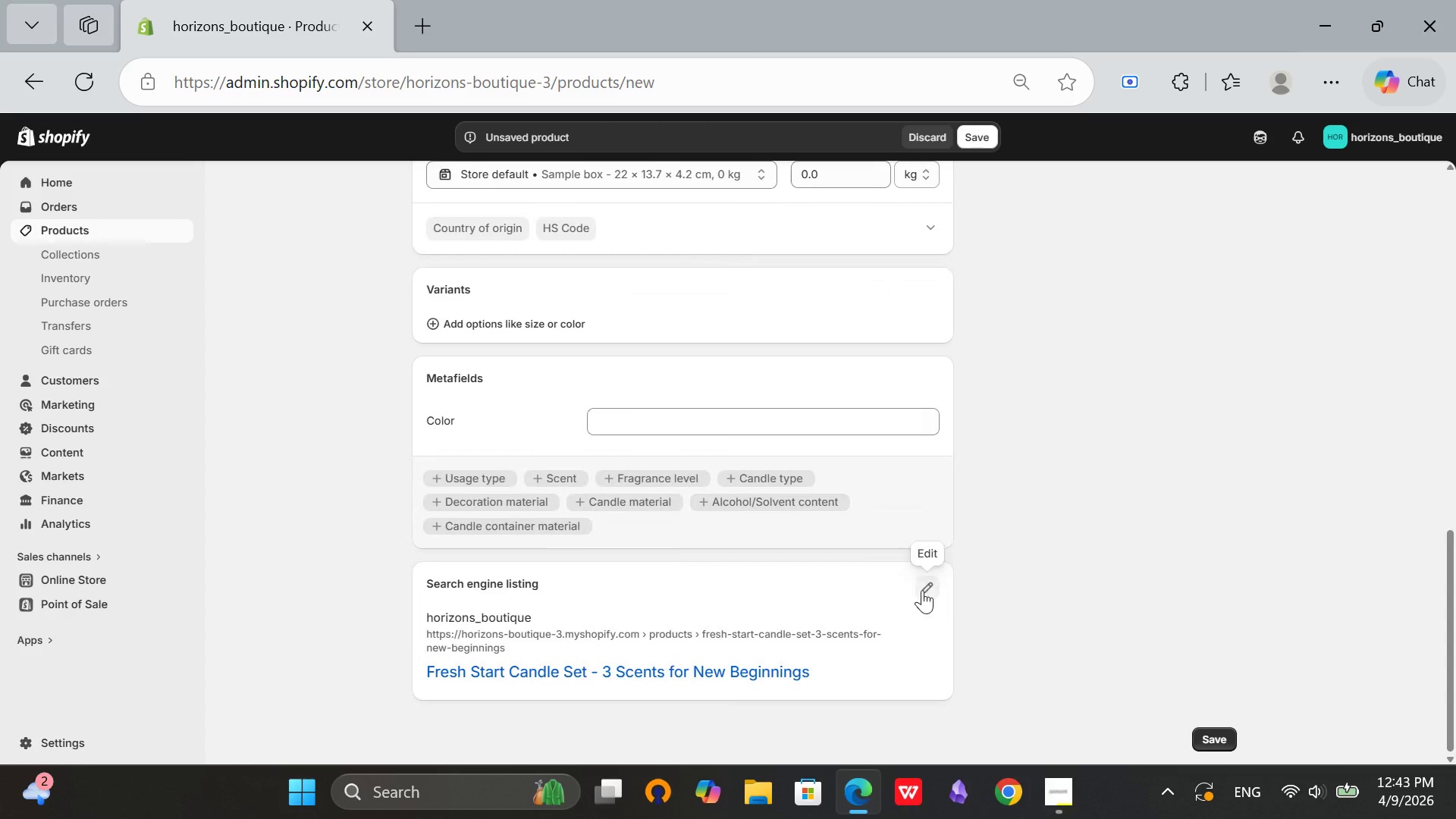 
left_click([922, 590])
 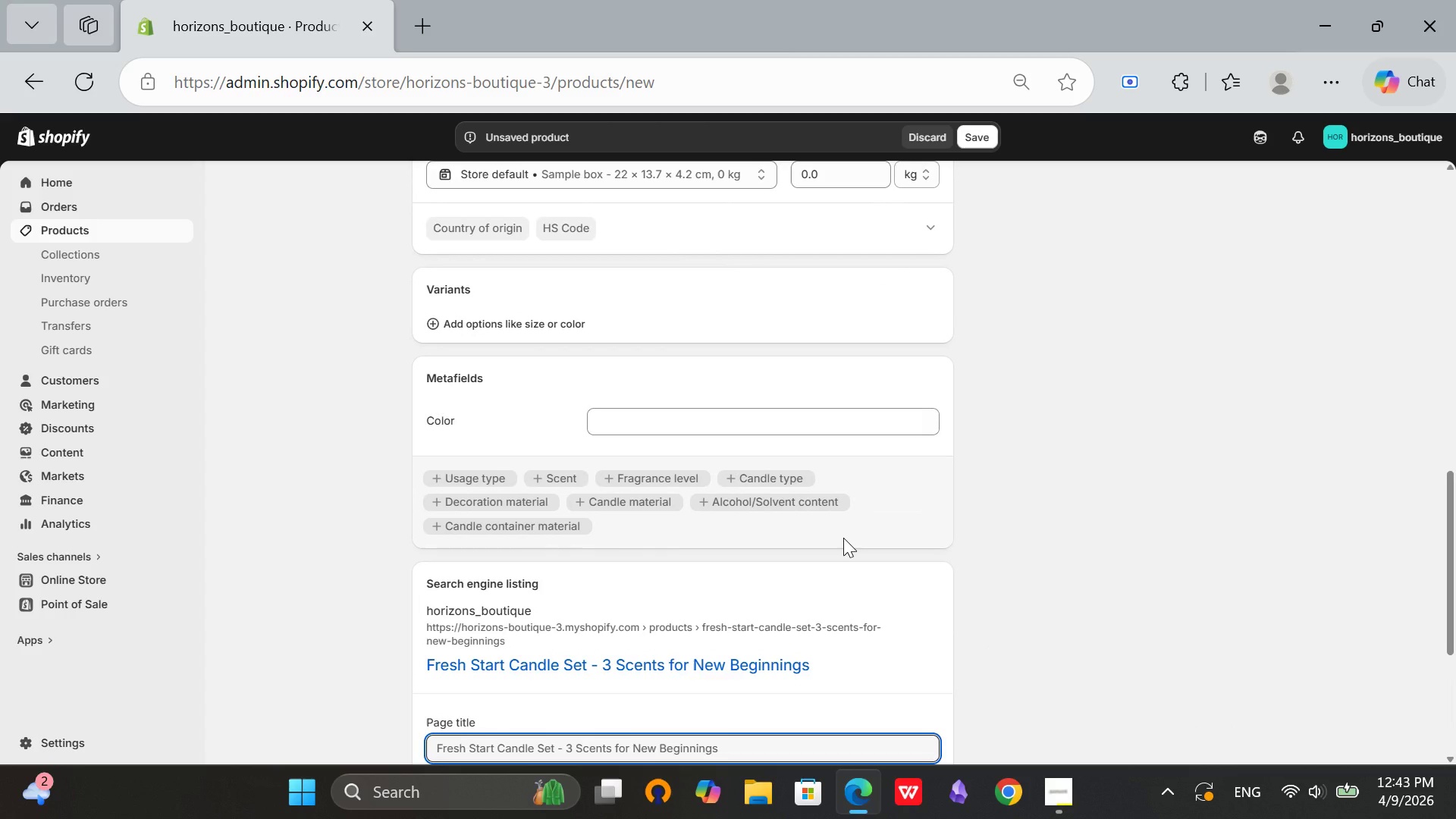 
scroll: coordinate [843, 538], scroll_direction: down, amount: 3.0
 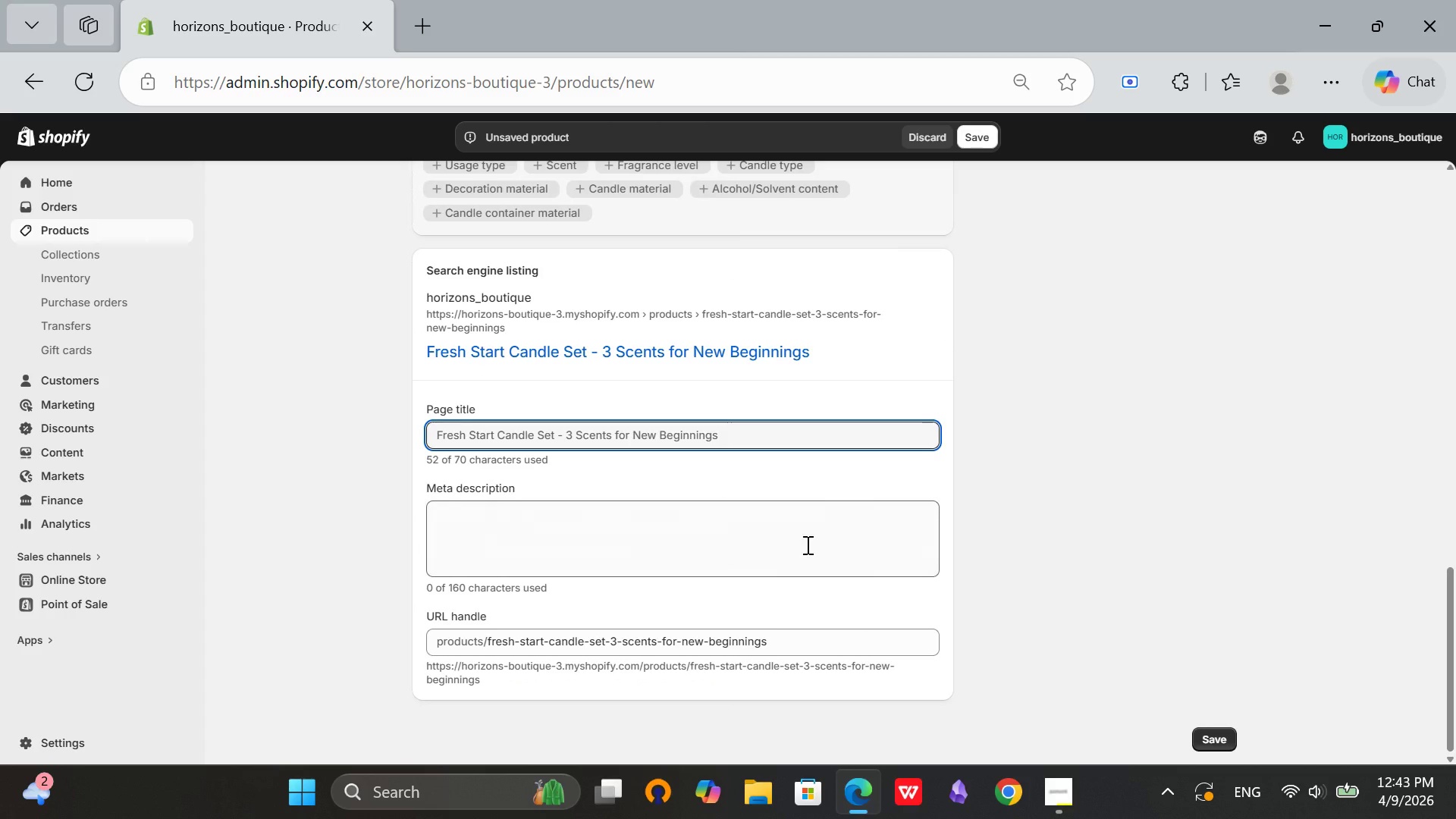 
left_click([717, 559])
 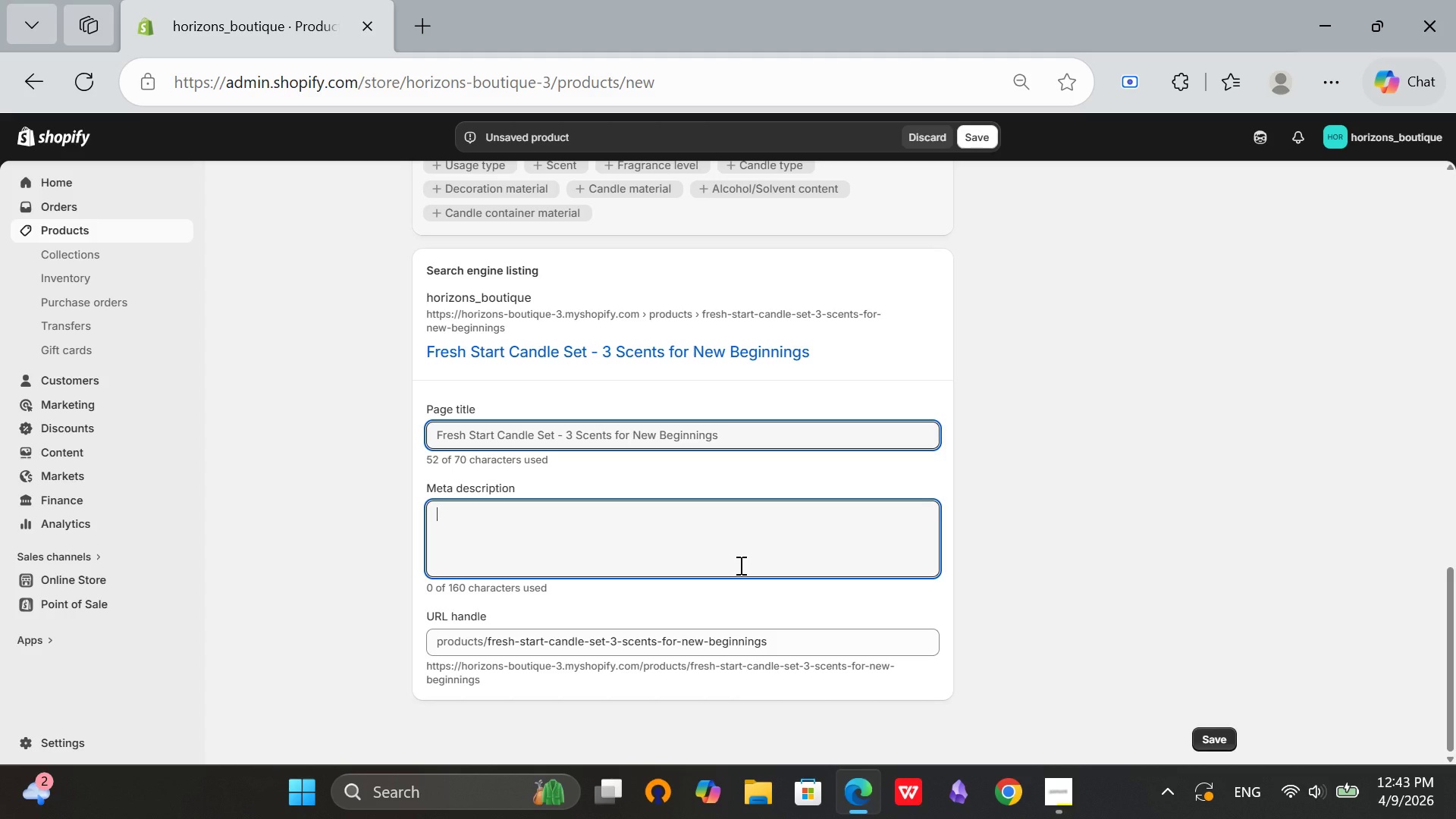 
type(Fresh start)
 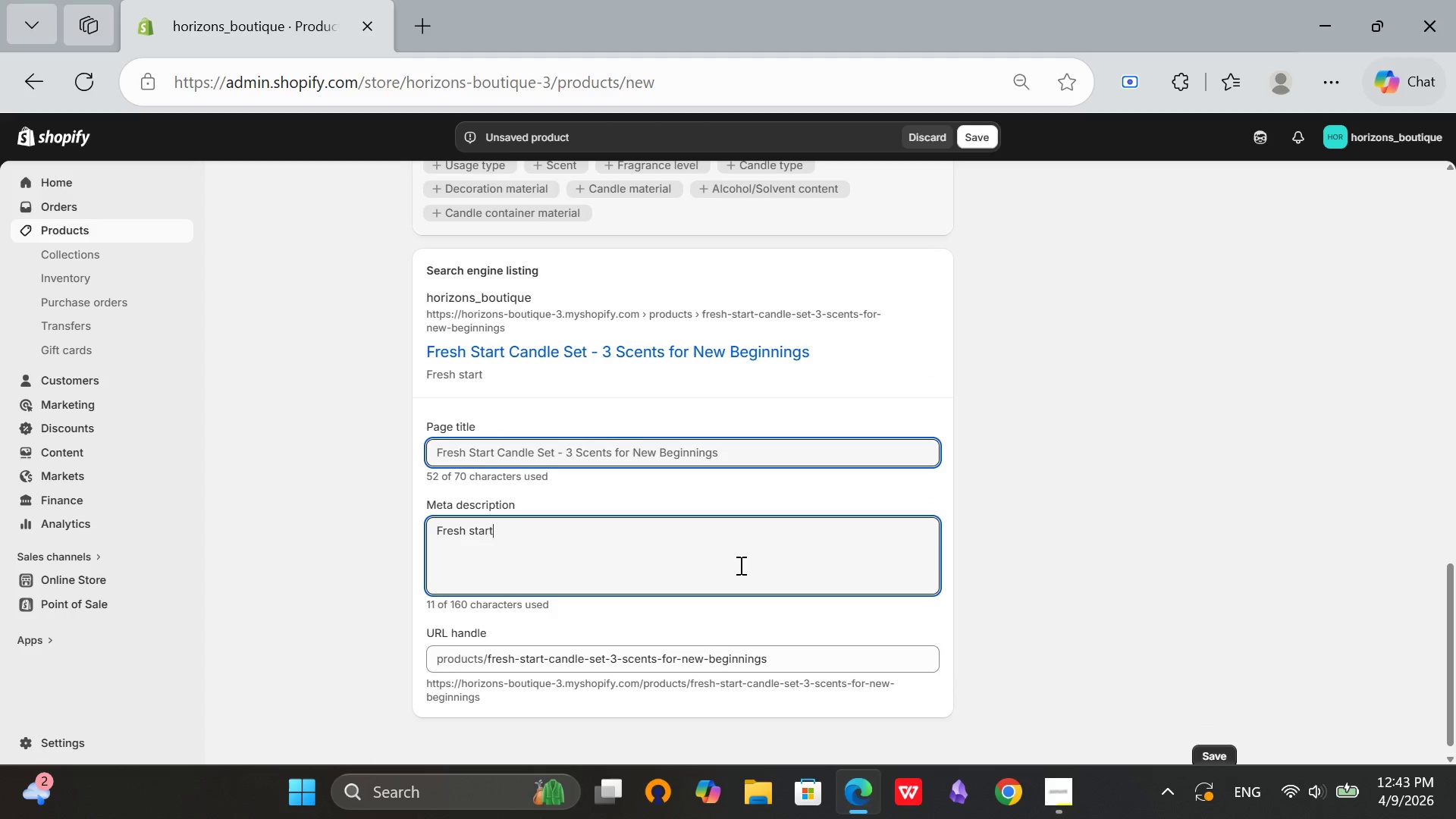 
key(ArrowLeft)
 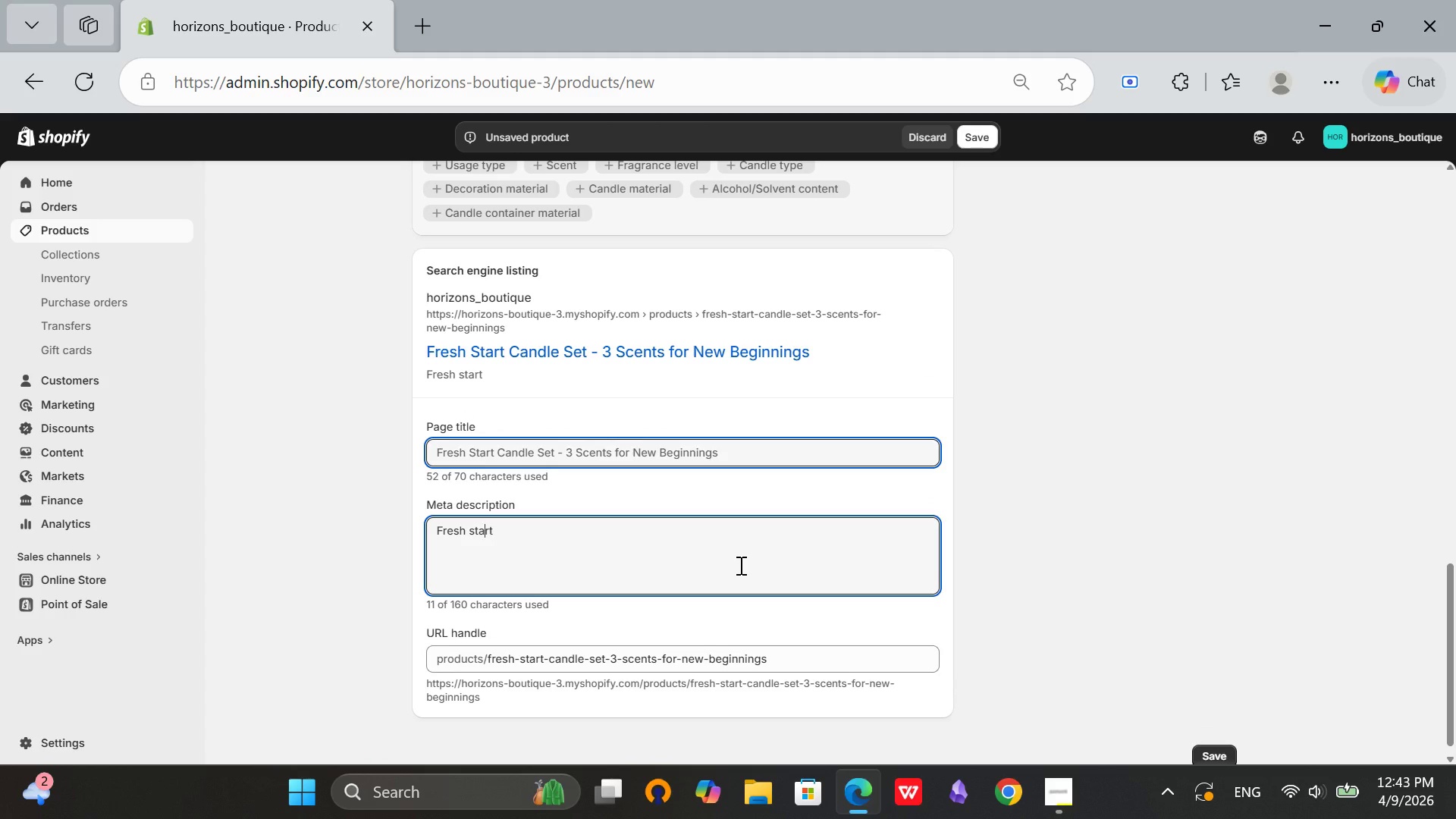 
key(ArrowLeft)
 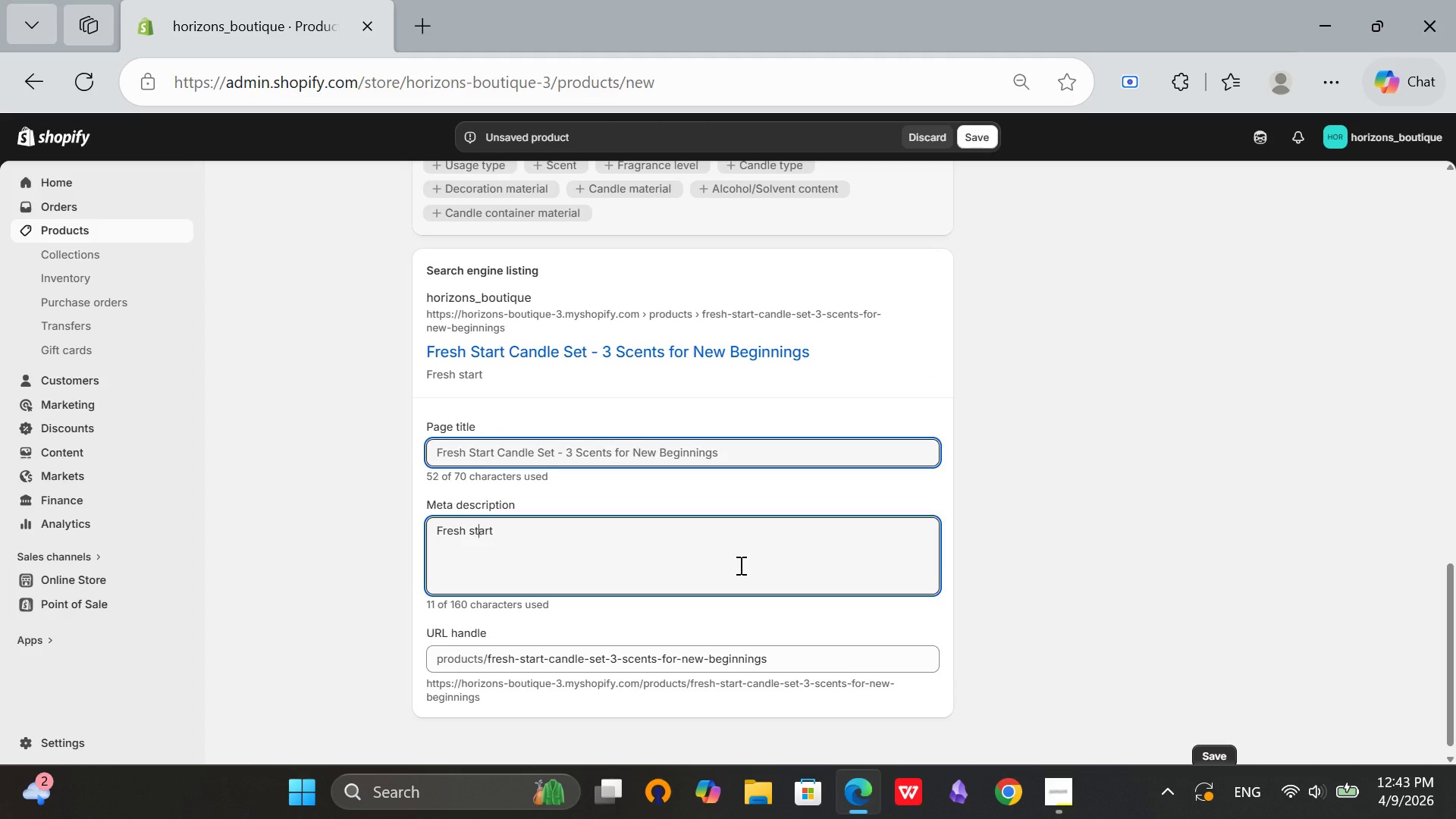 
key(ArrowLeft)
 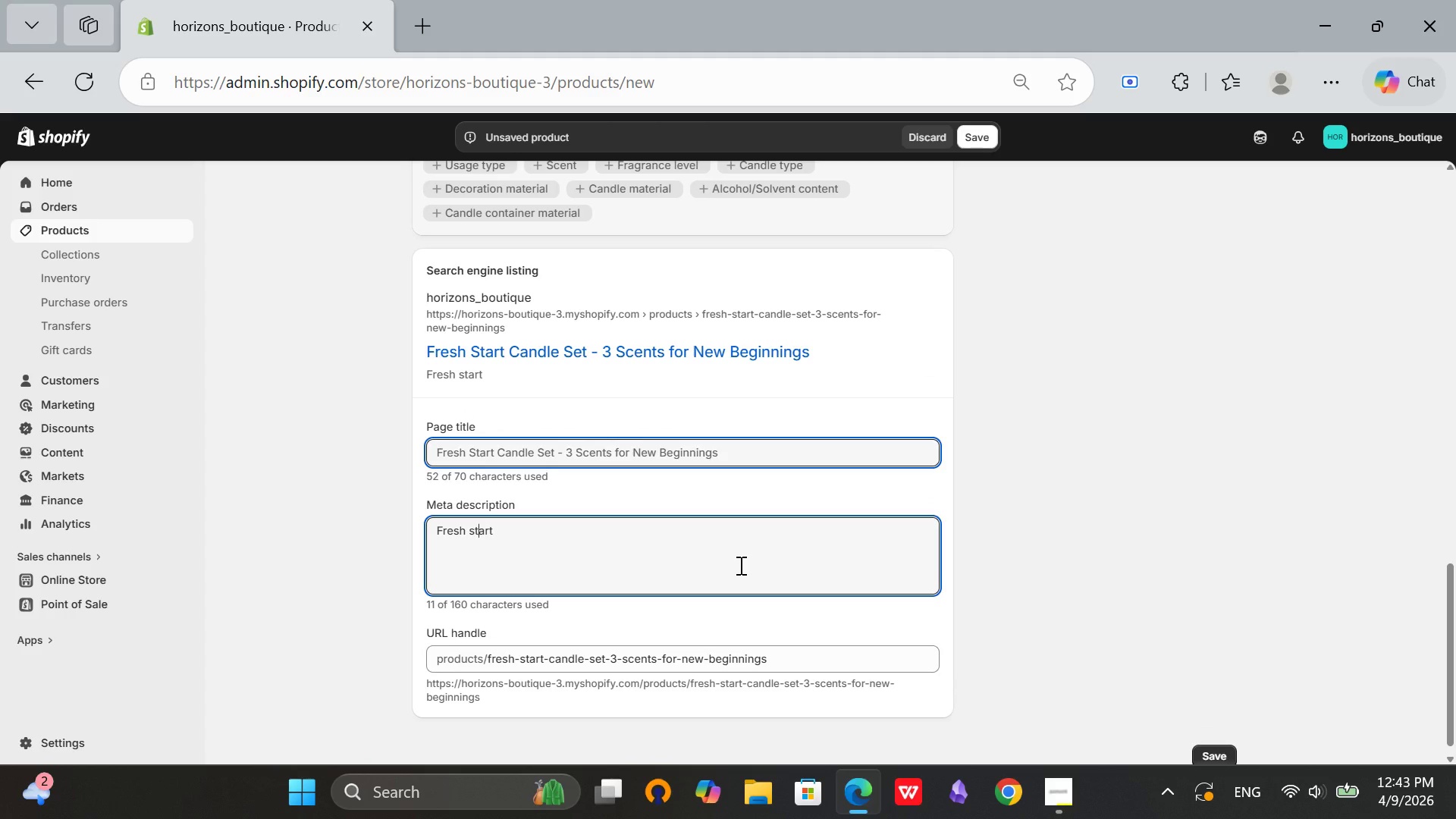 
key(ArrowLeft)
 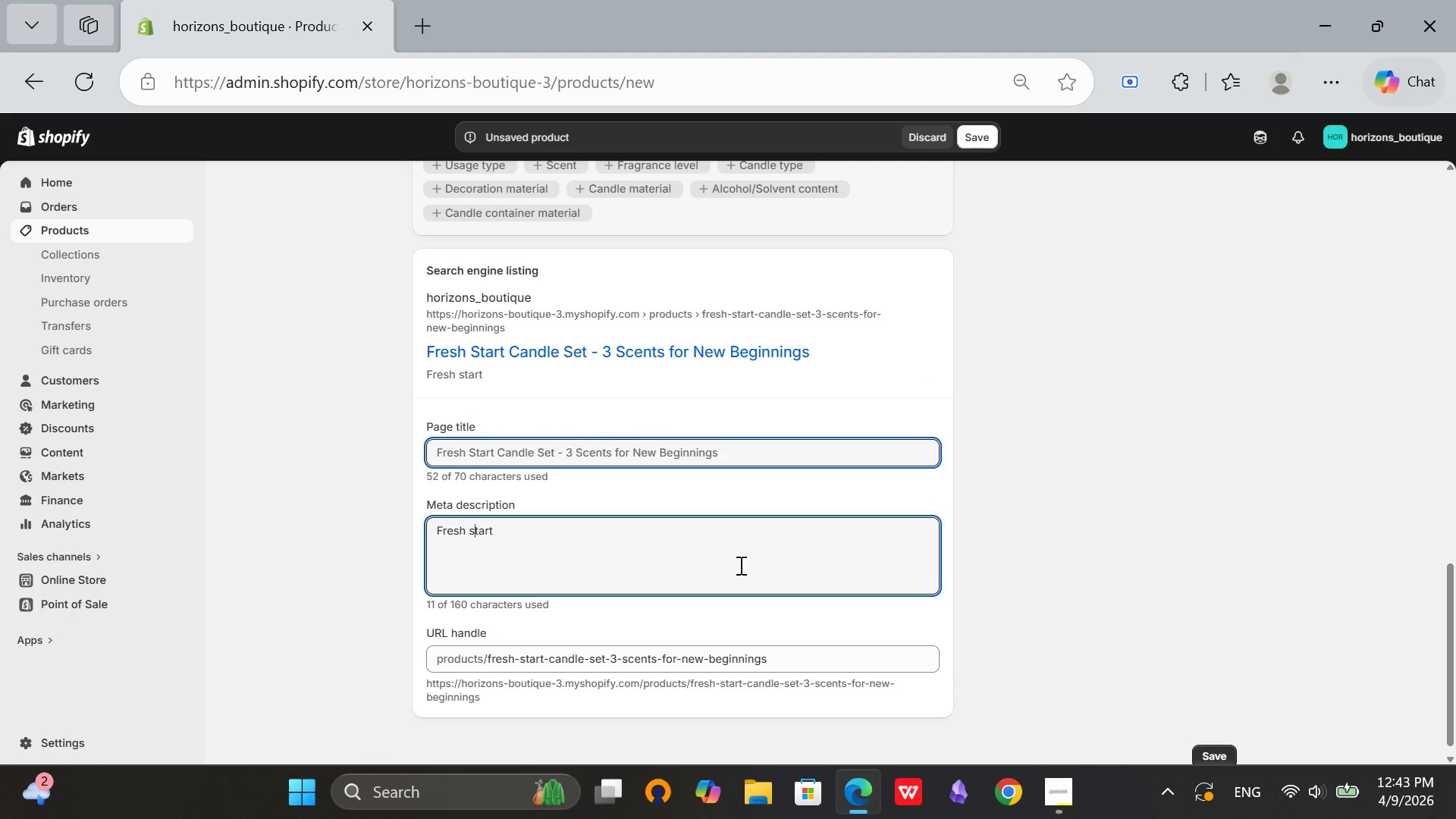 
key(Backspace)
type(S candle set with 3 scents. Lavender, sea salt, vanilla)
 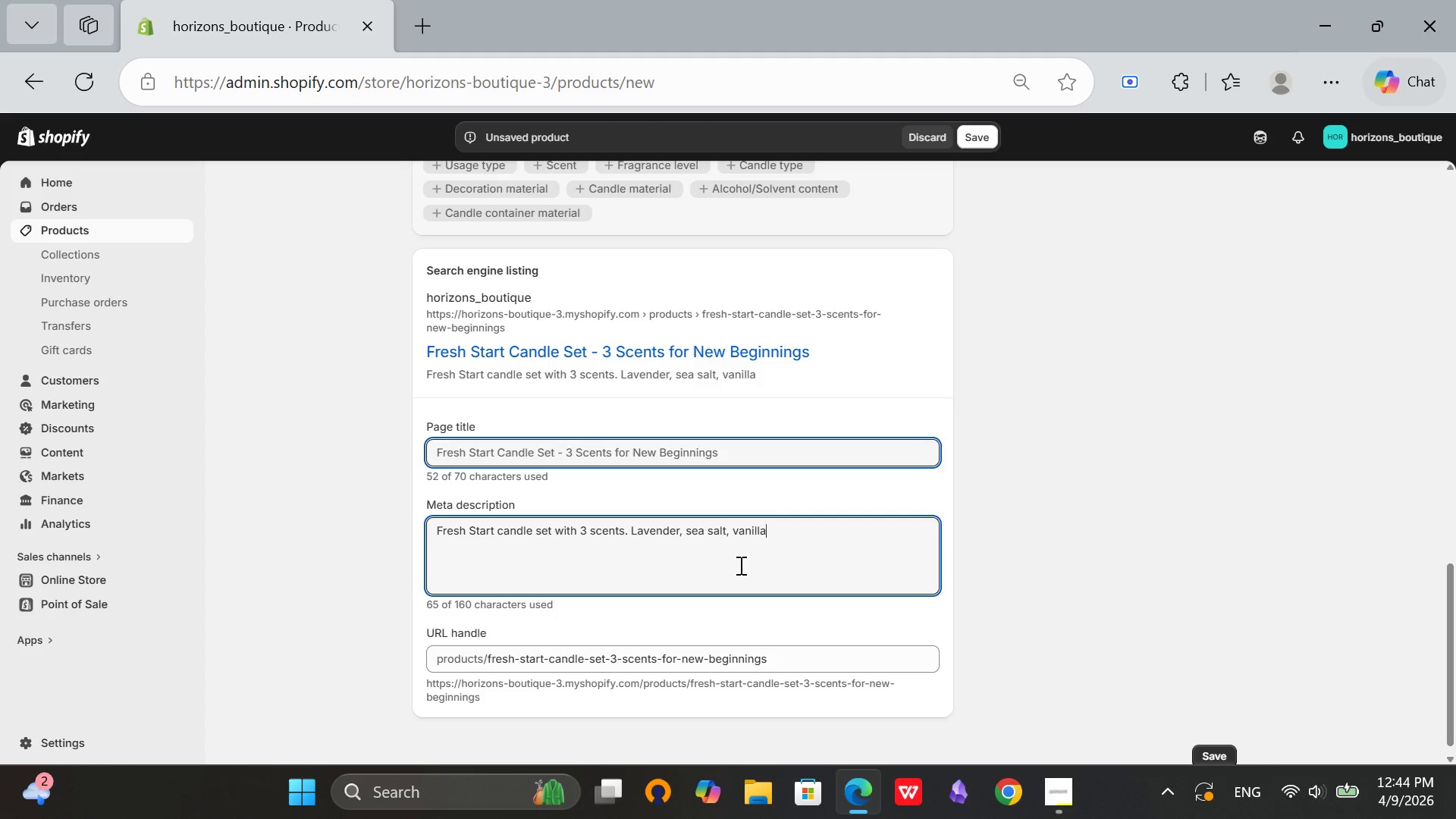 
hold_key(key=ArrowRight, duration=0.64)
 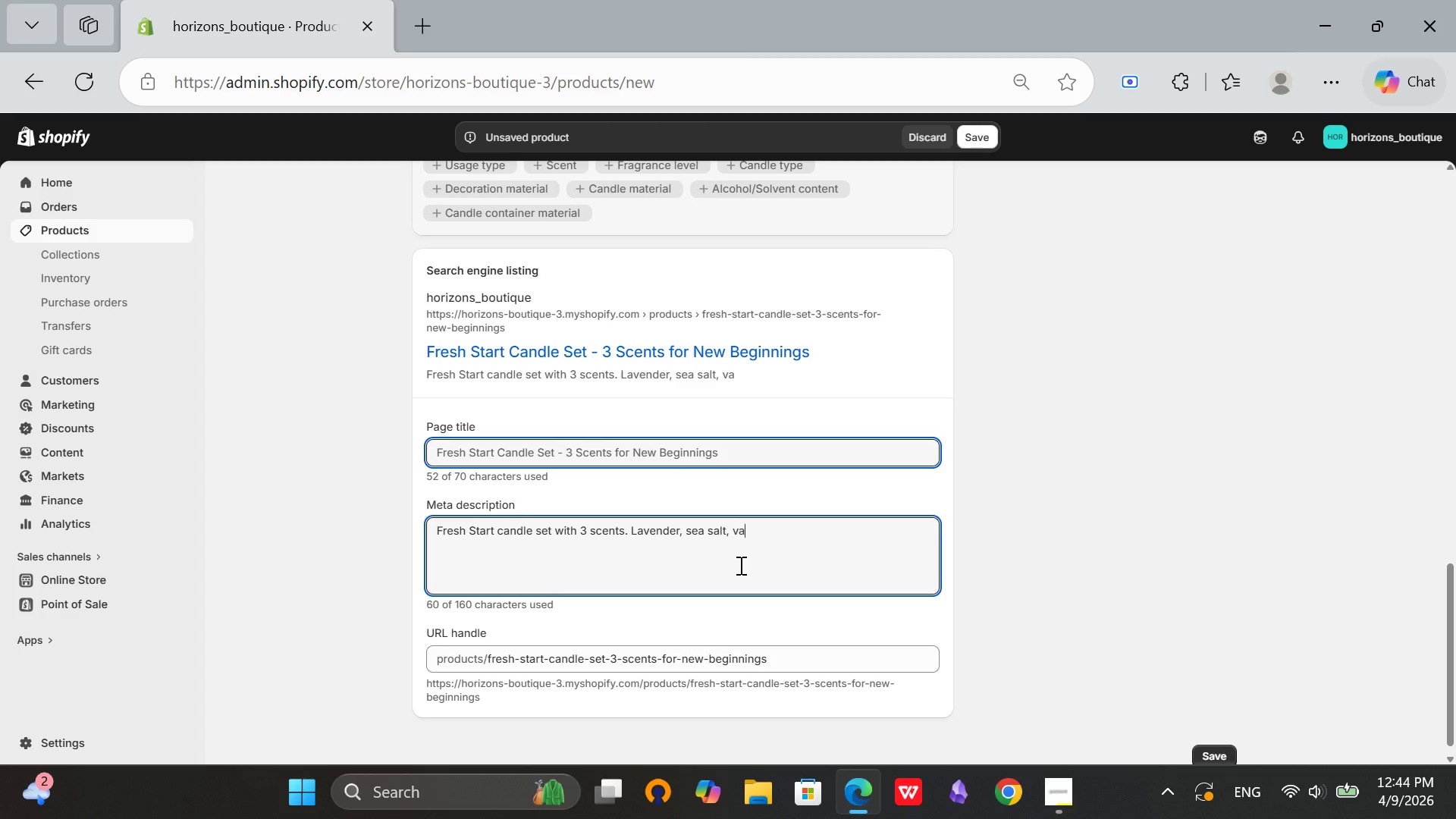 
type(. Self-care gift for divorce recovery and life transitiond)
key(Backspace)
type(s. )
 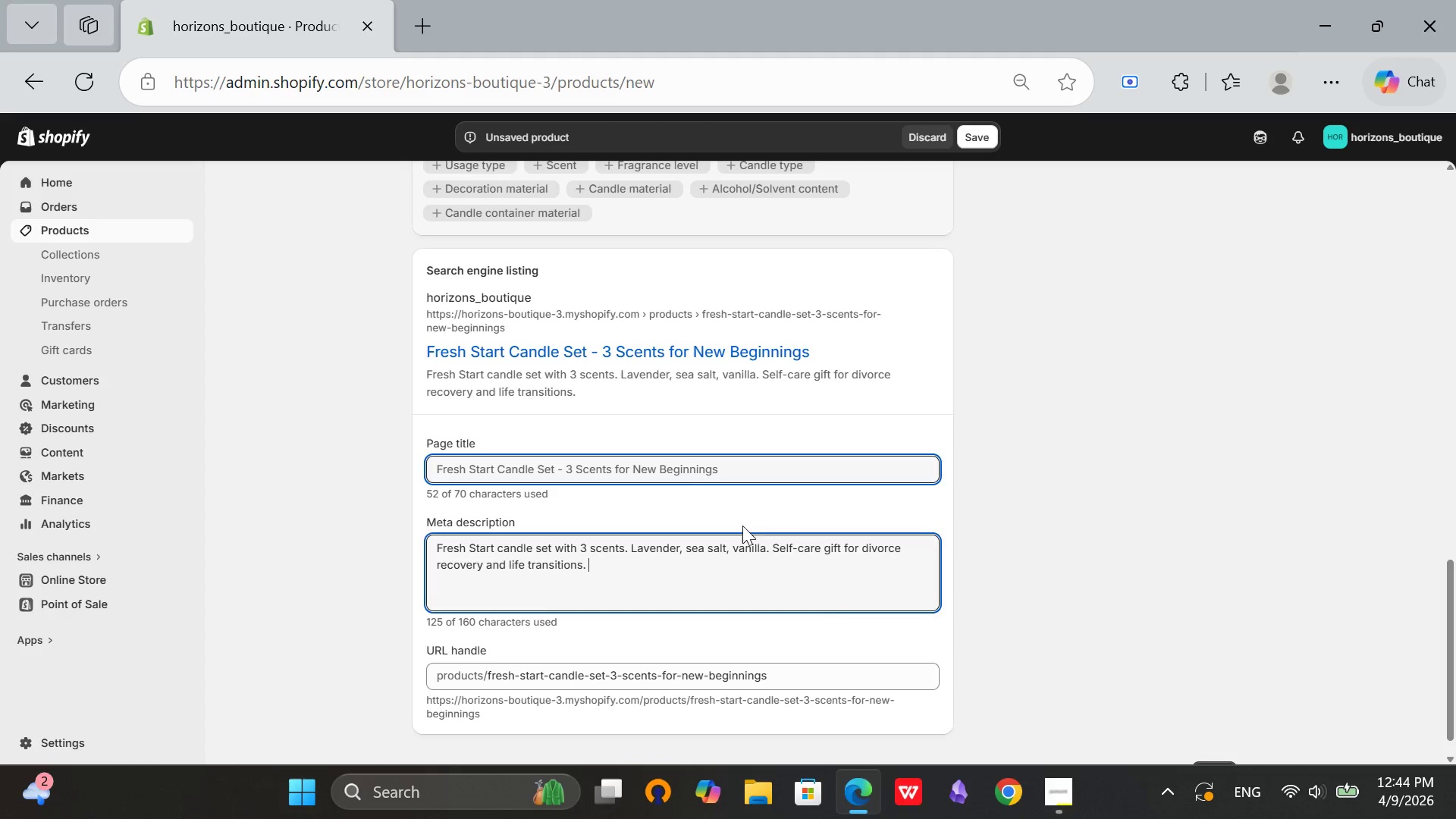 
scroll: coordinate [938, 544], scroll_direction: up, amount: 12.0
 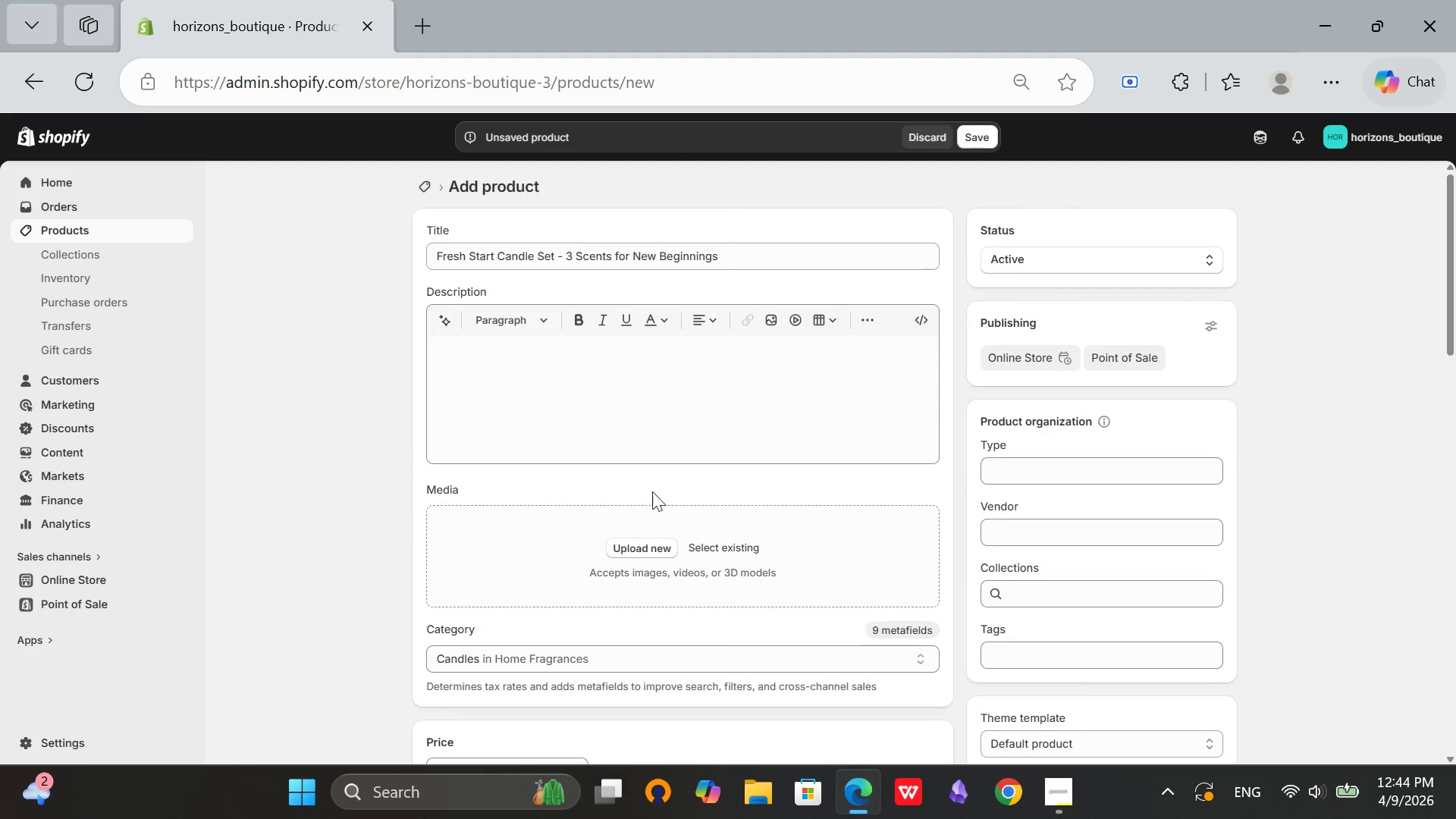 
scroll: coordinate [702, 494], scroll_direction: down, amount: 5.0
 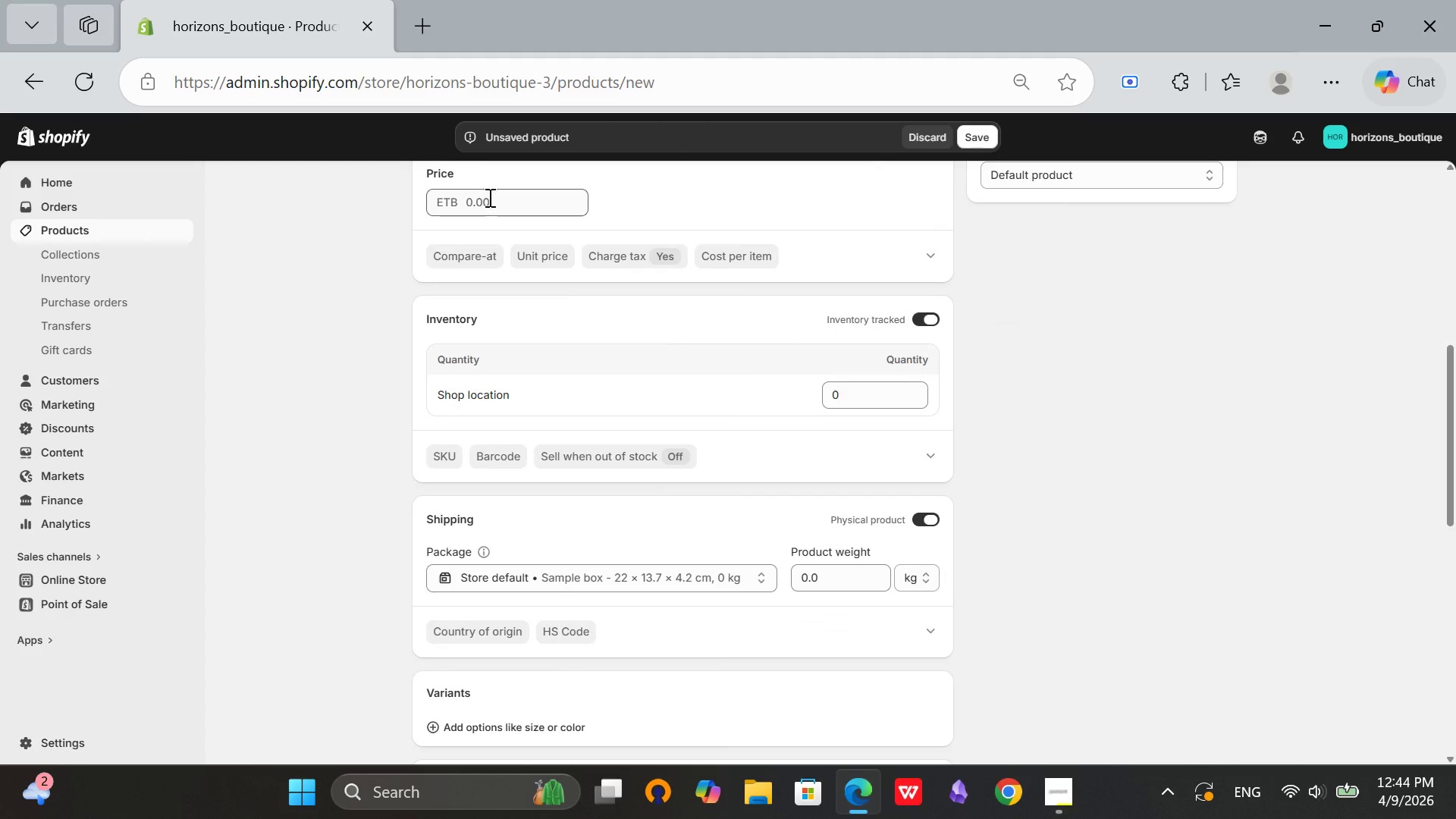 
left_click([488, 198])
 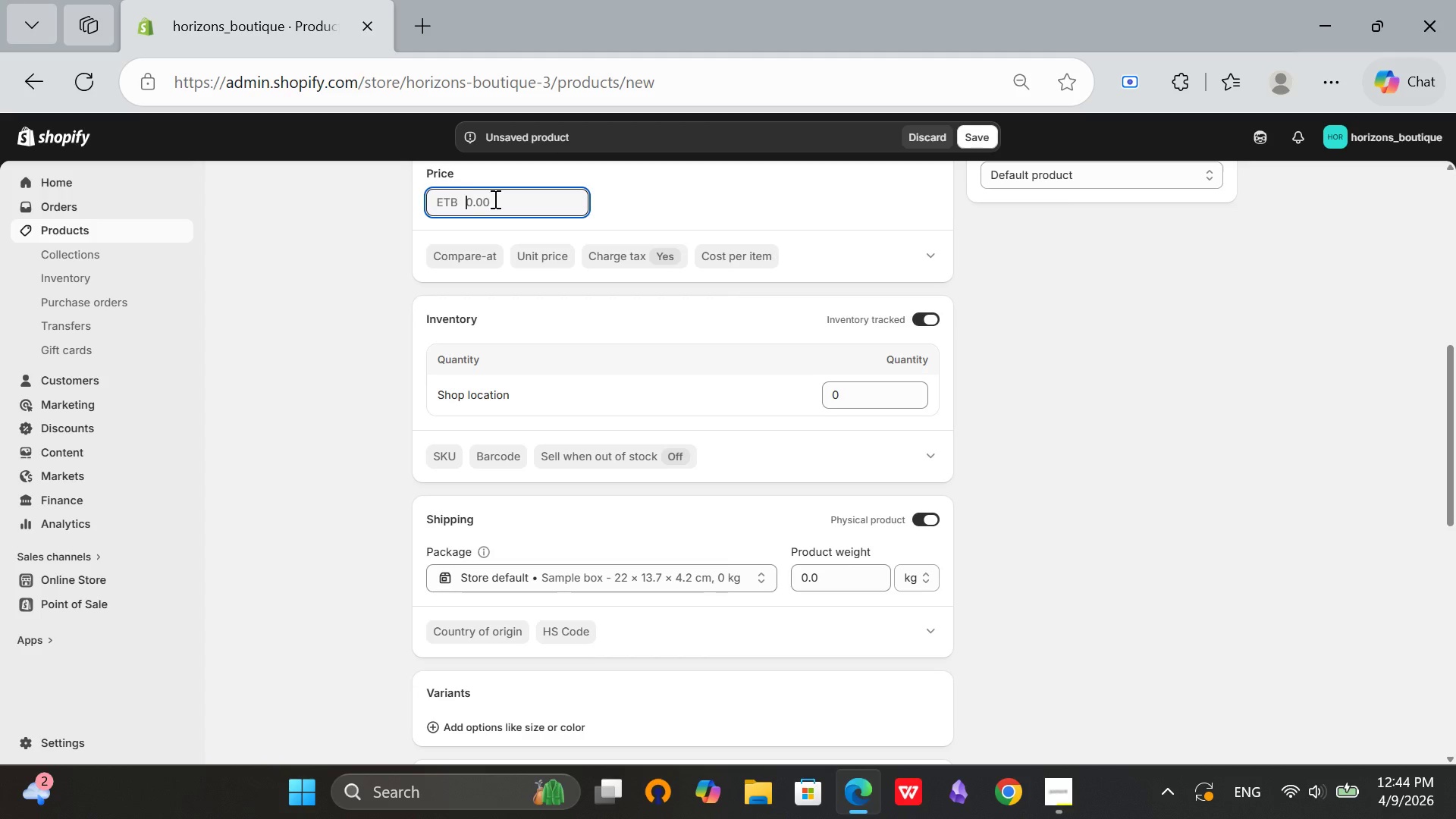 
type(50)
 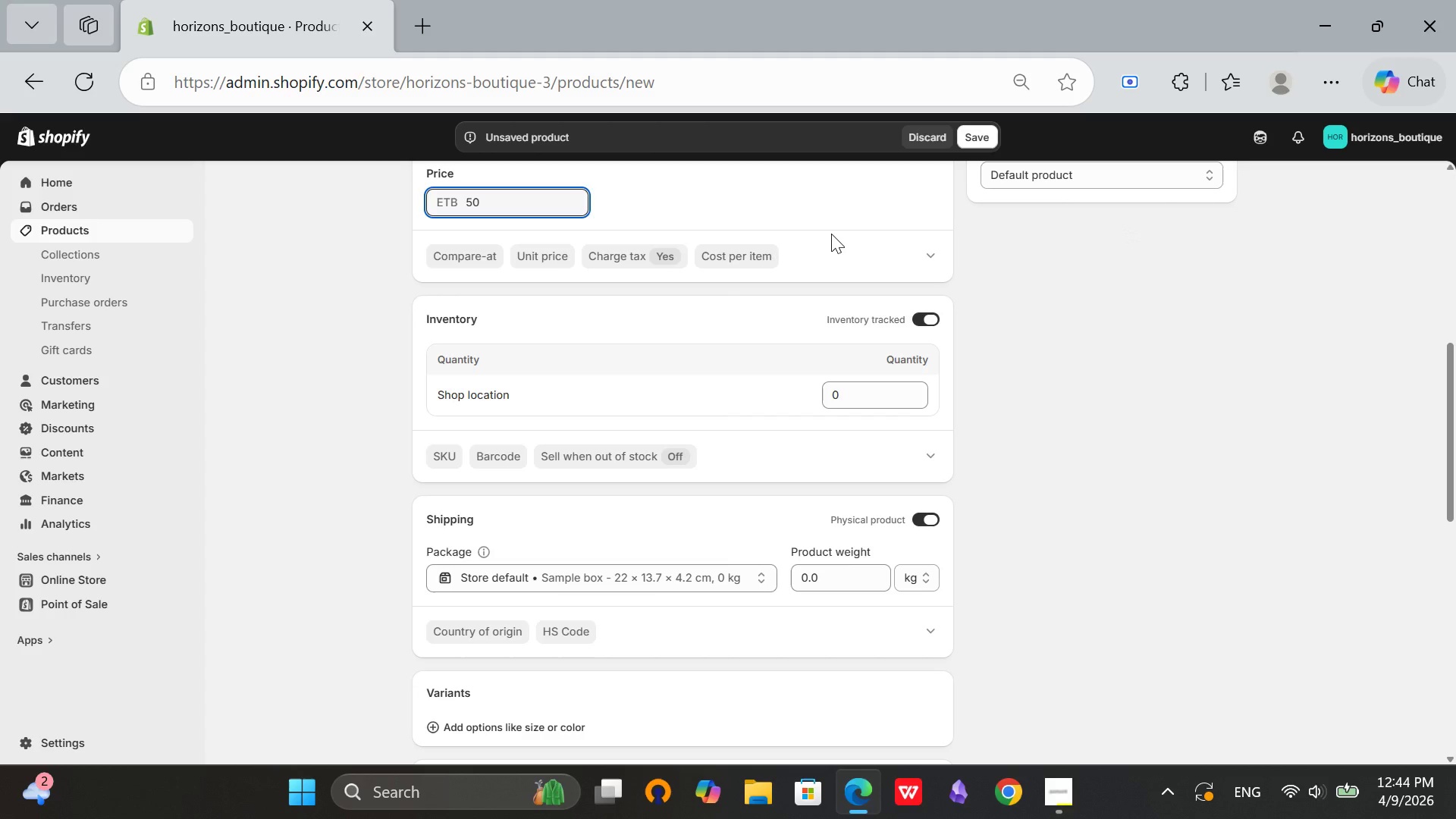 
left_click([831, 234])
 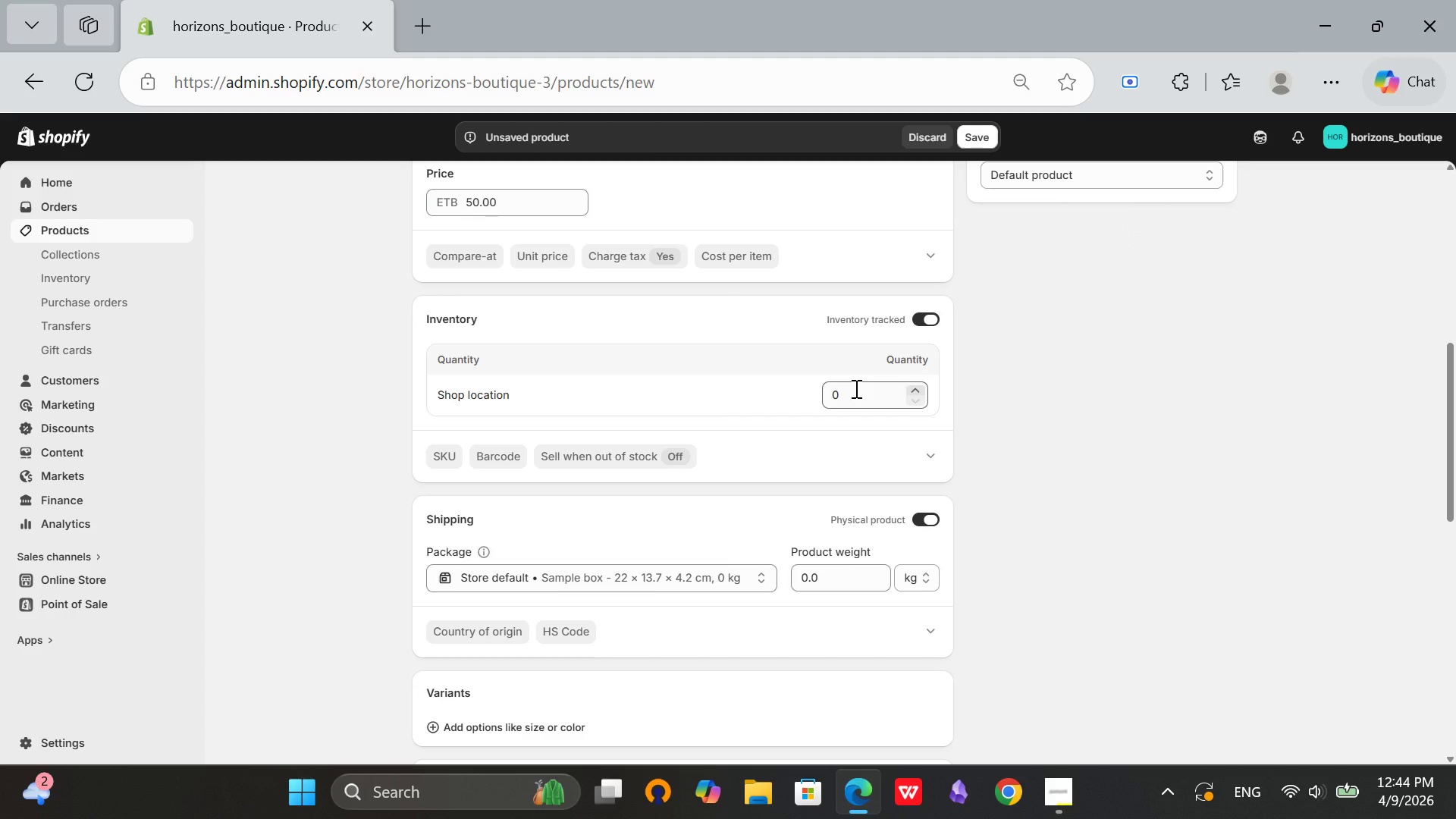 
left_click([855, 389])
 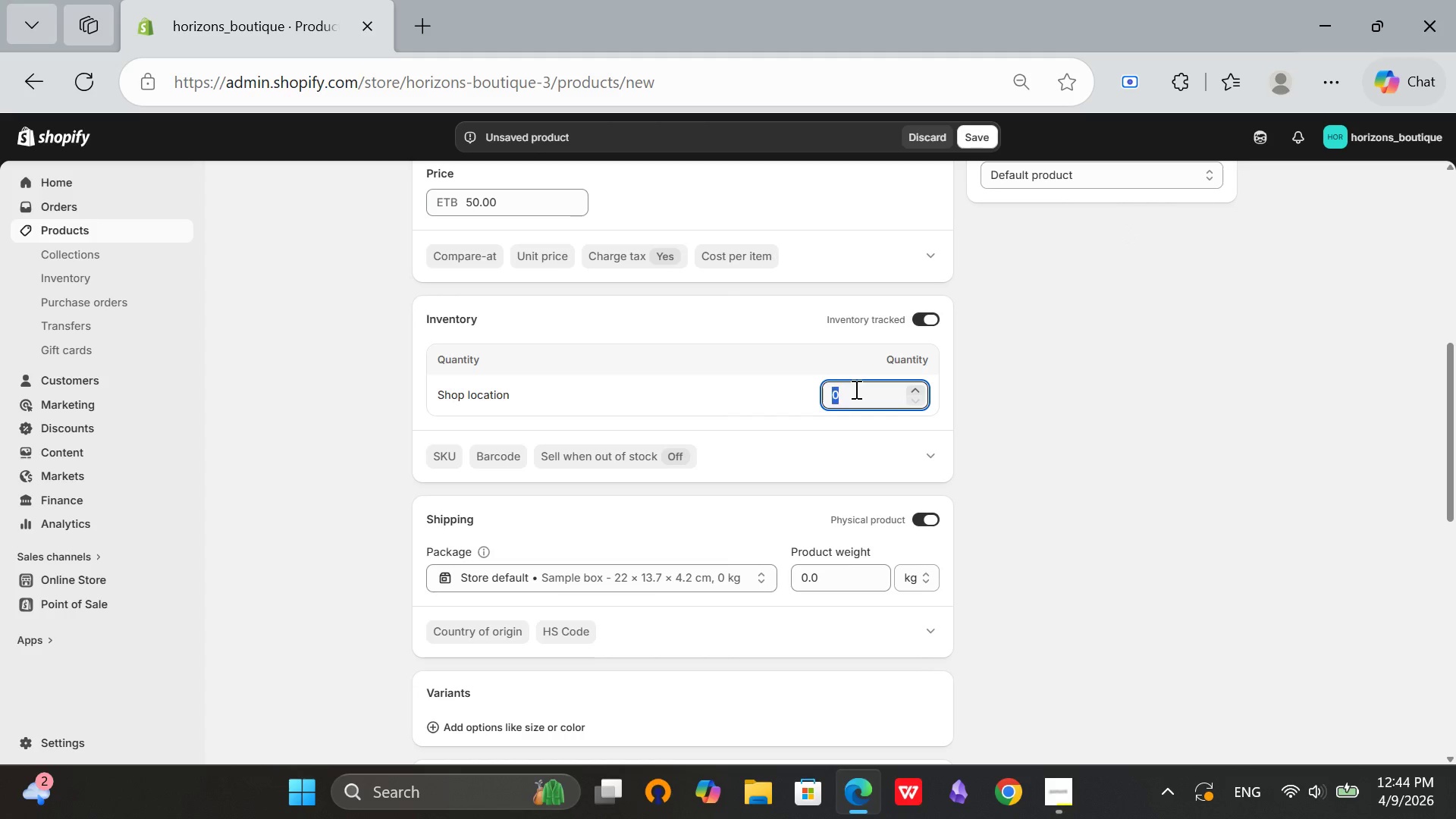 
type(20)
 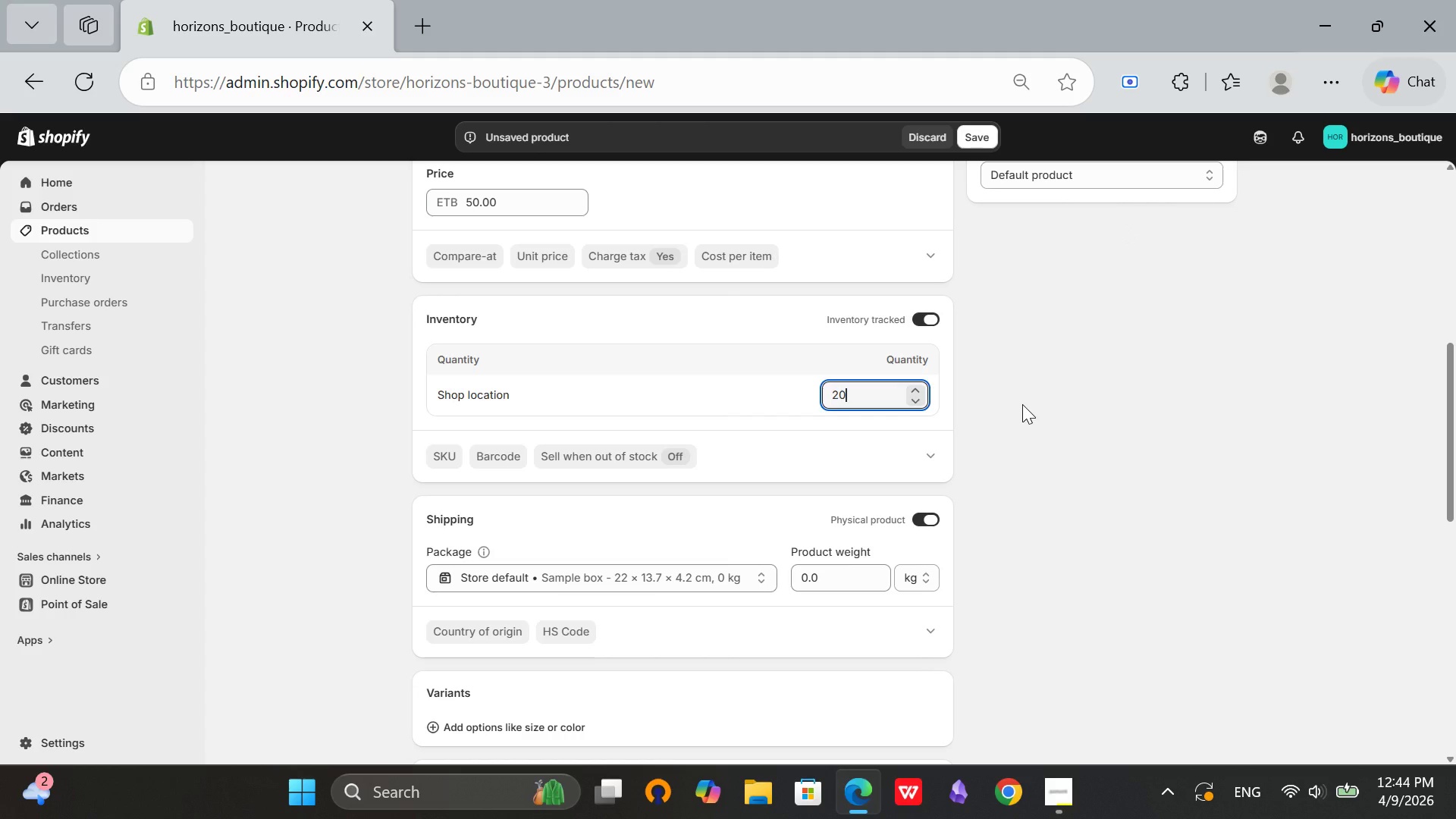 
left_click([1022, 404])
 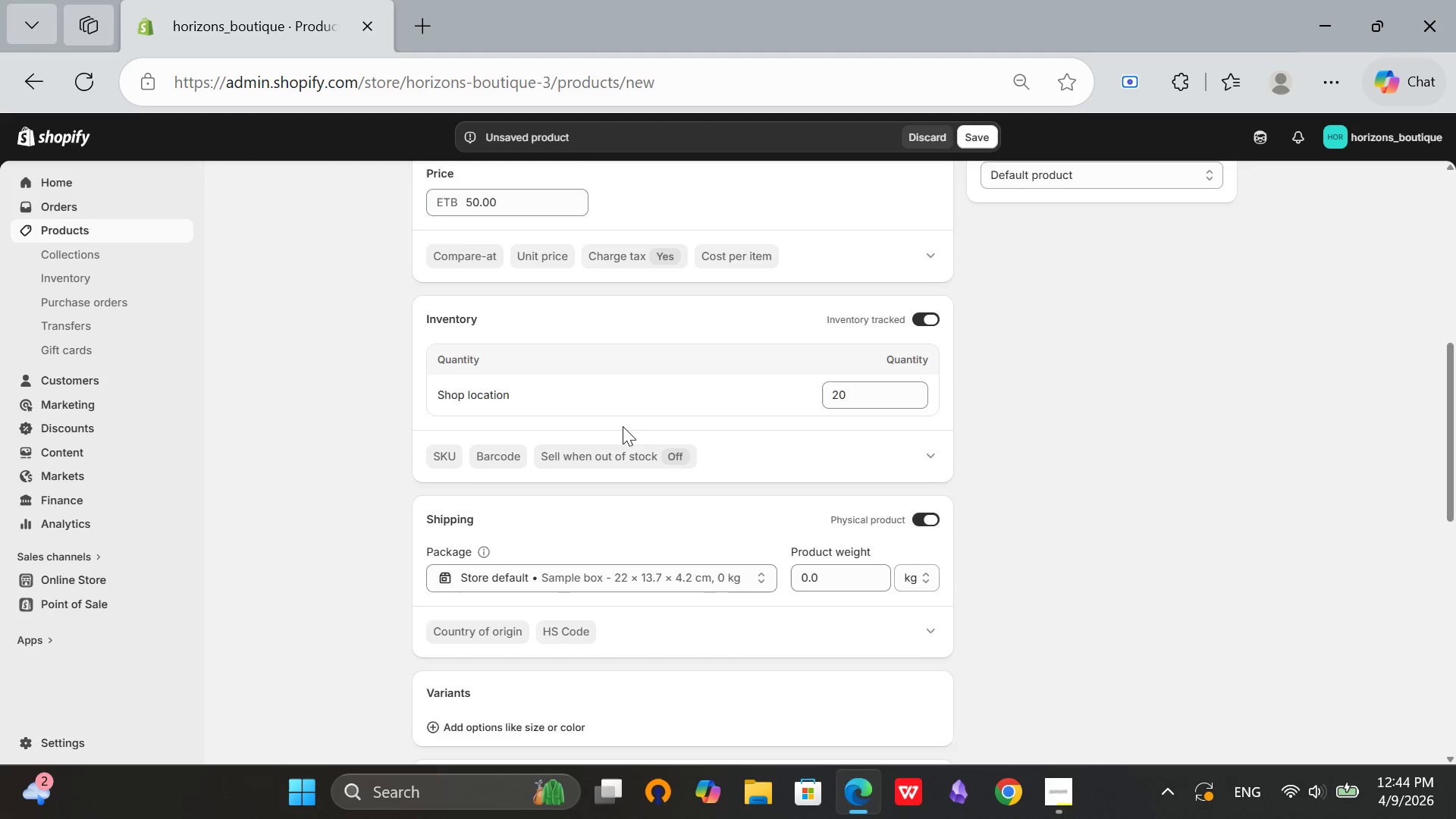 
scroll: coordinate [663, 491], scroll_direction: down, amount: 5.0
 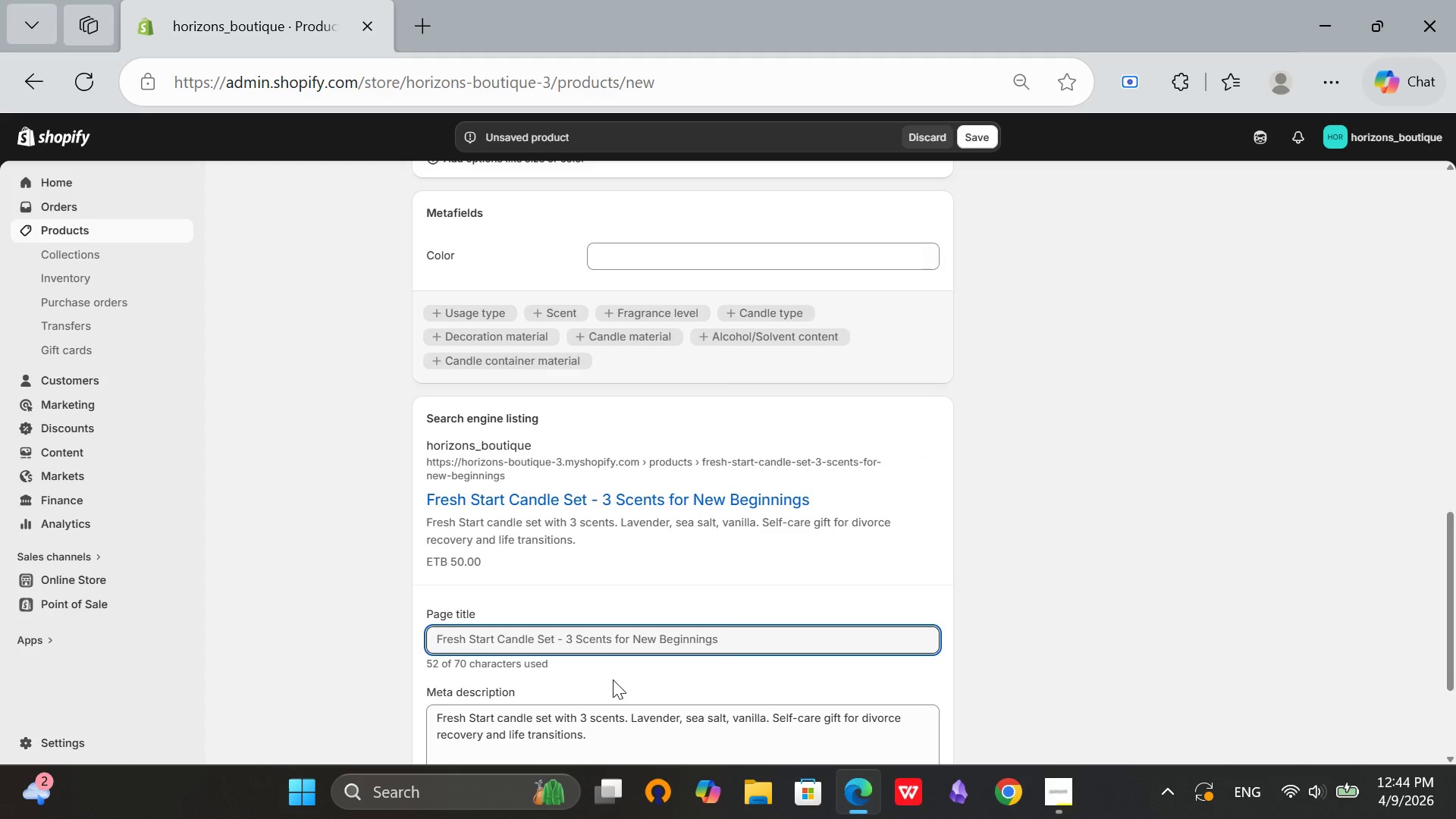 
scroll: coordinate [746, 500], scroll_direction: up, amount: 12.0
 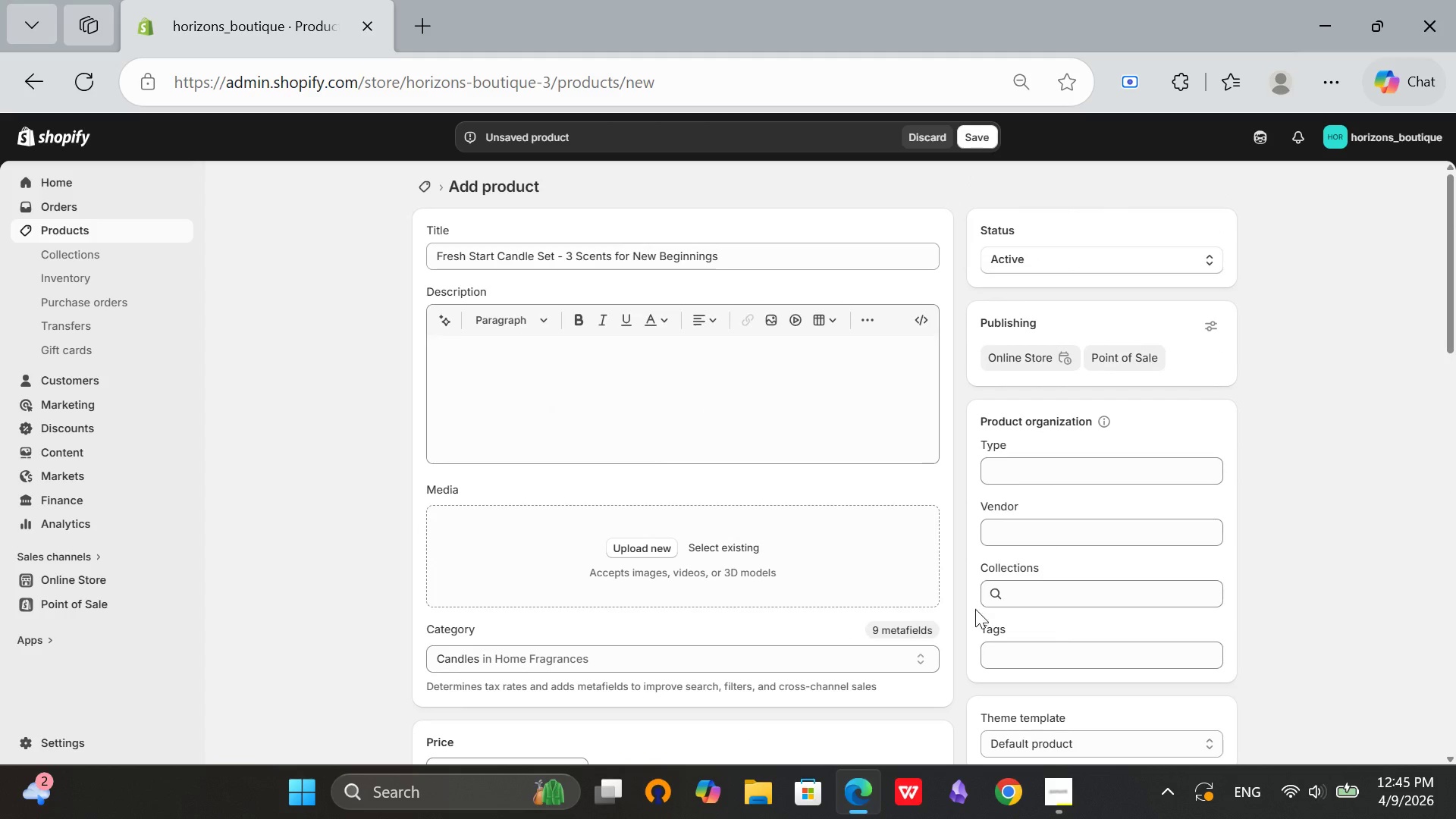 
left_click([997, 660])
 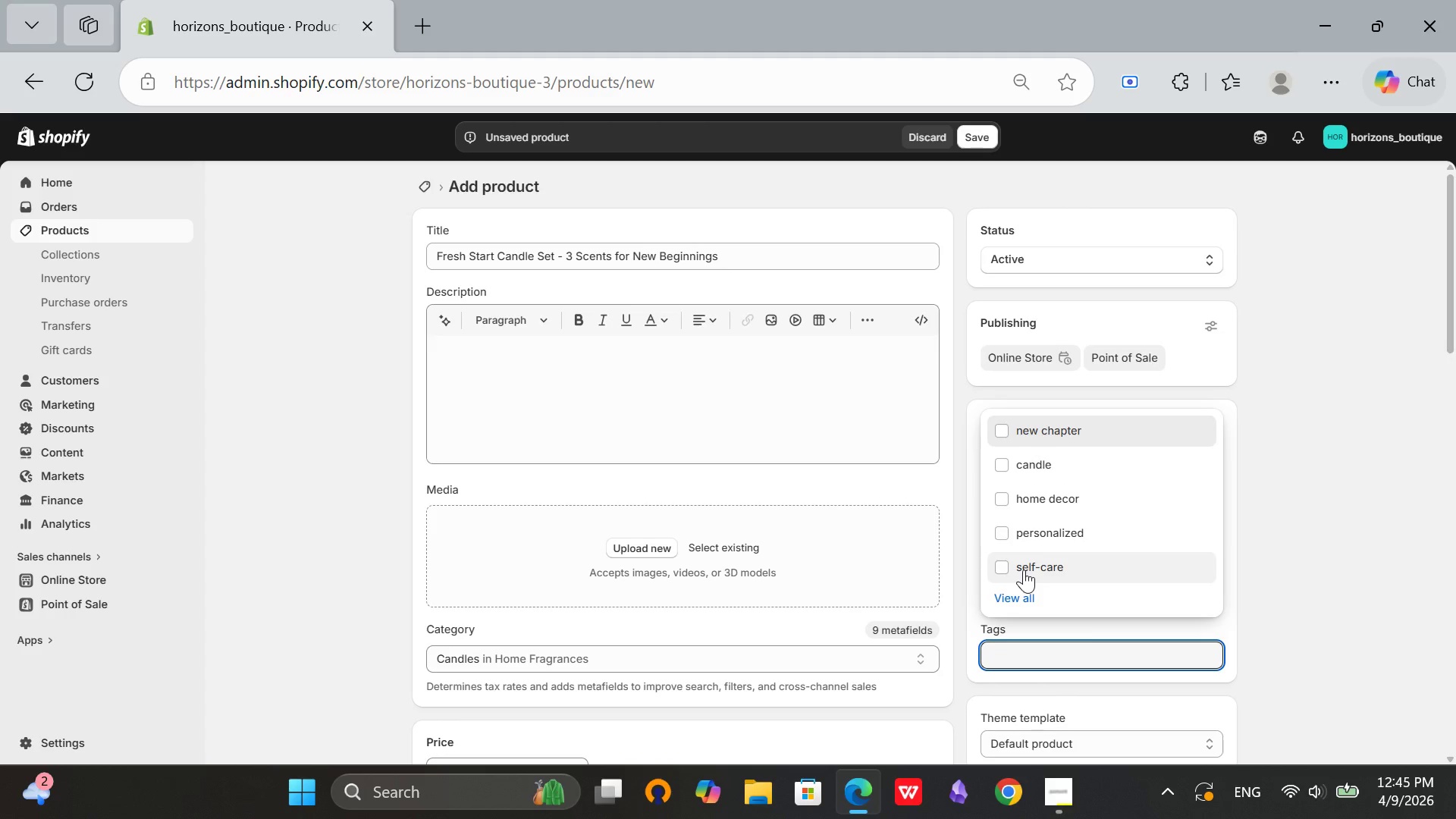 
left_click([1024, 570])
 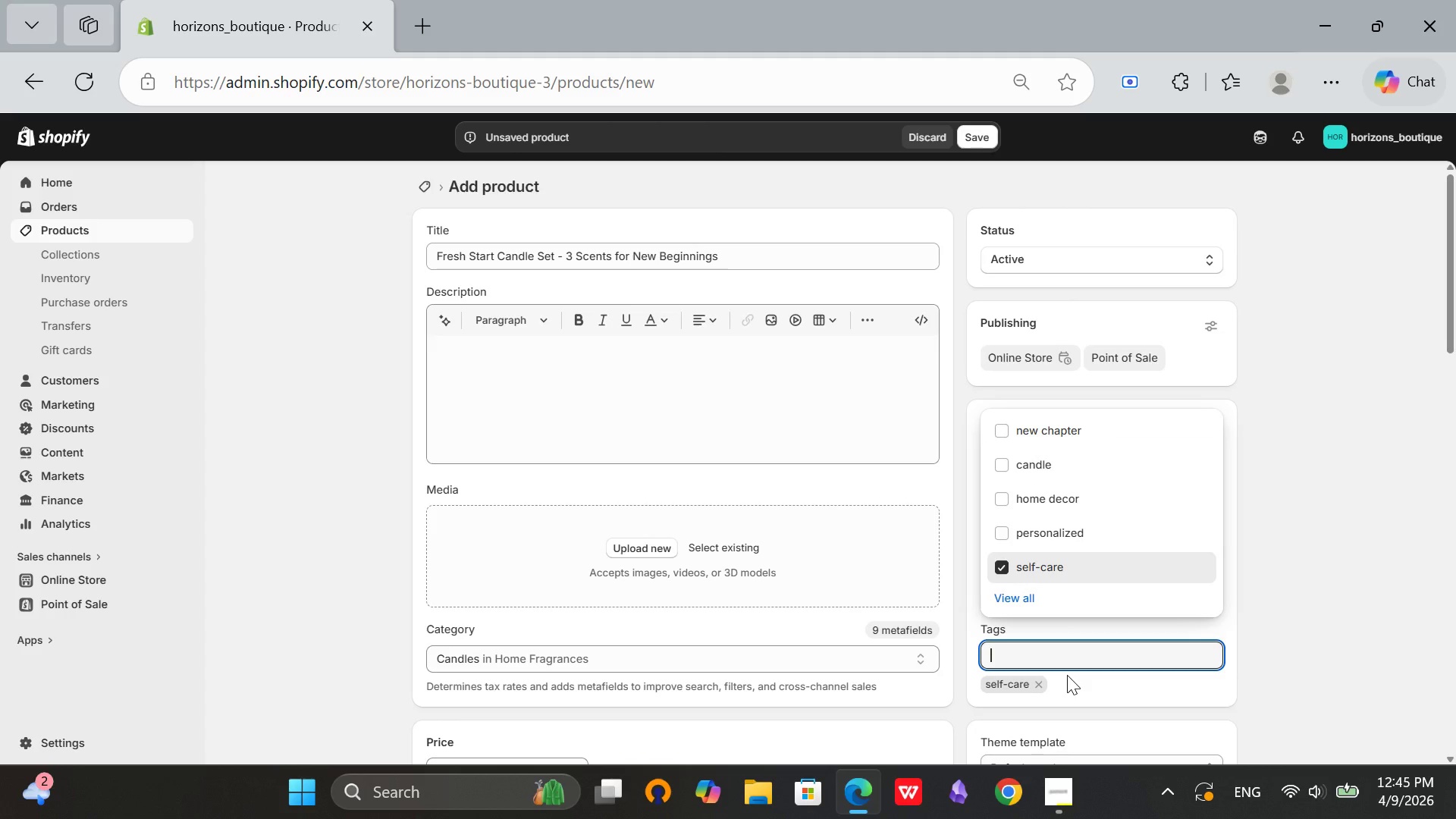 
type(gift)
 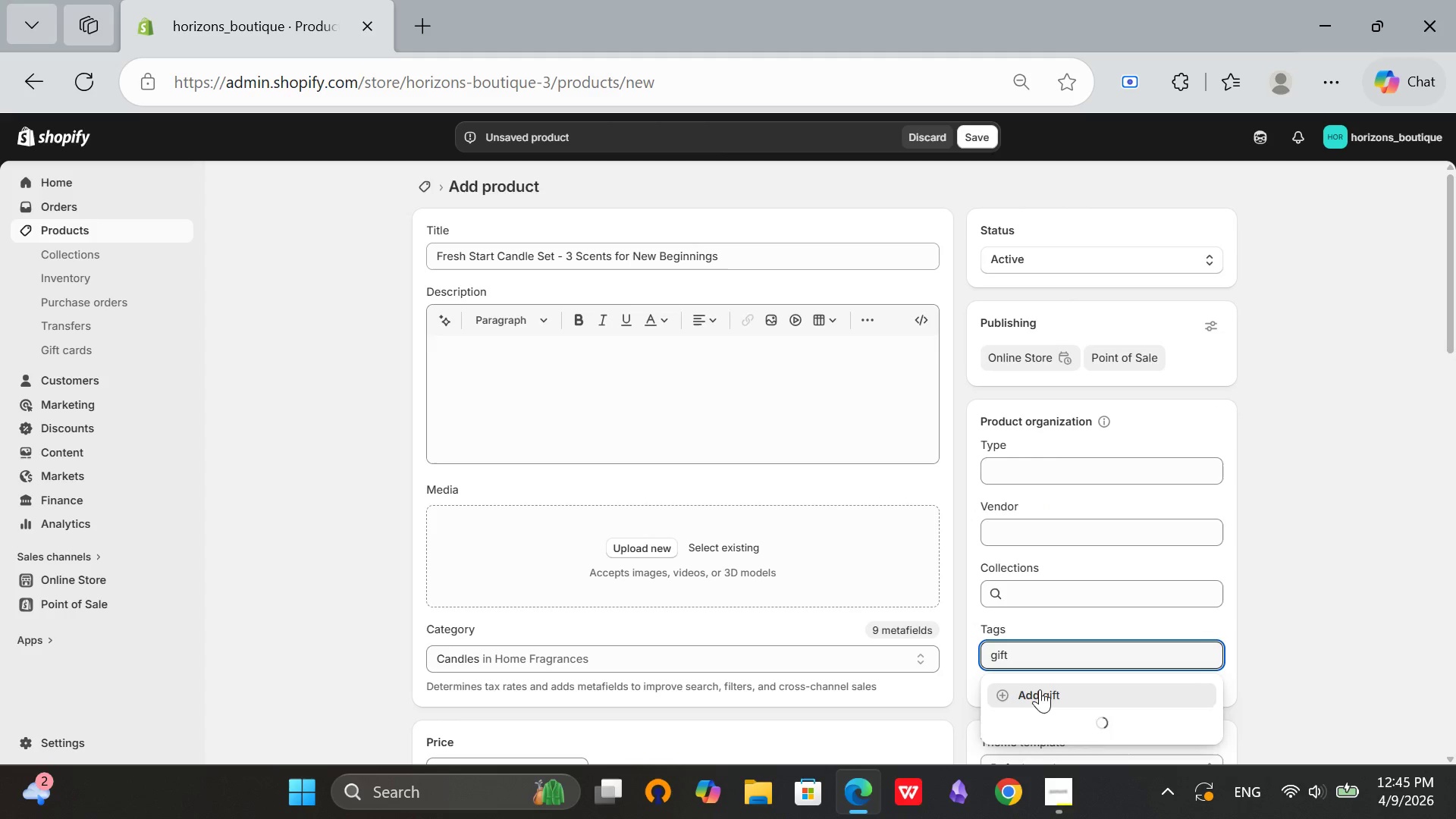 
left_click([1040, 689])
 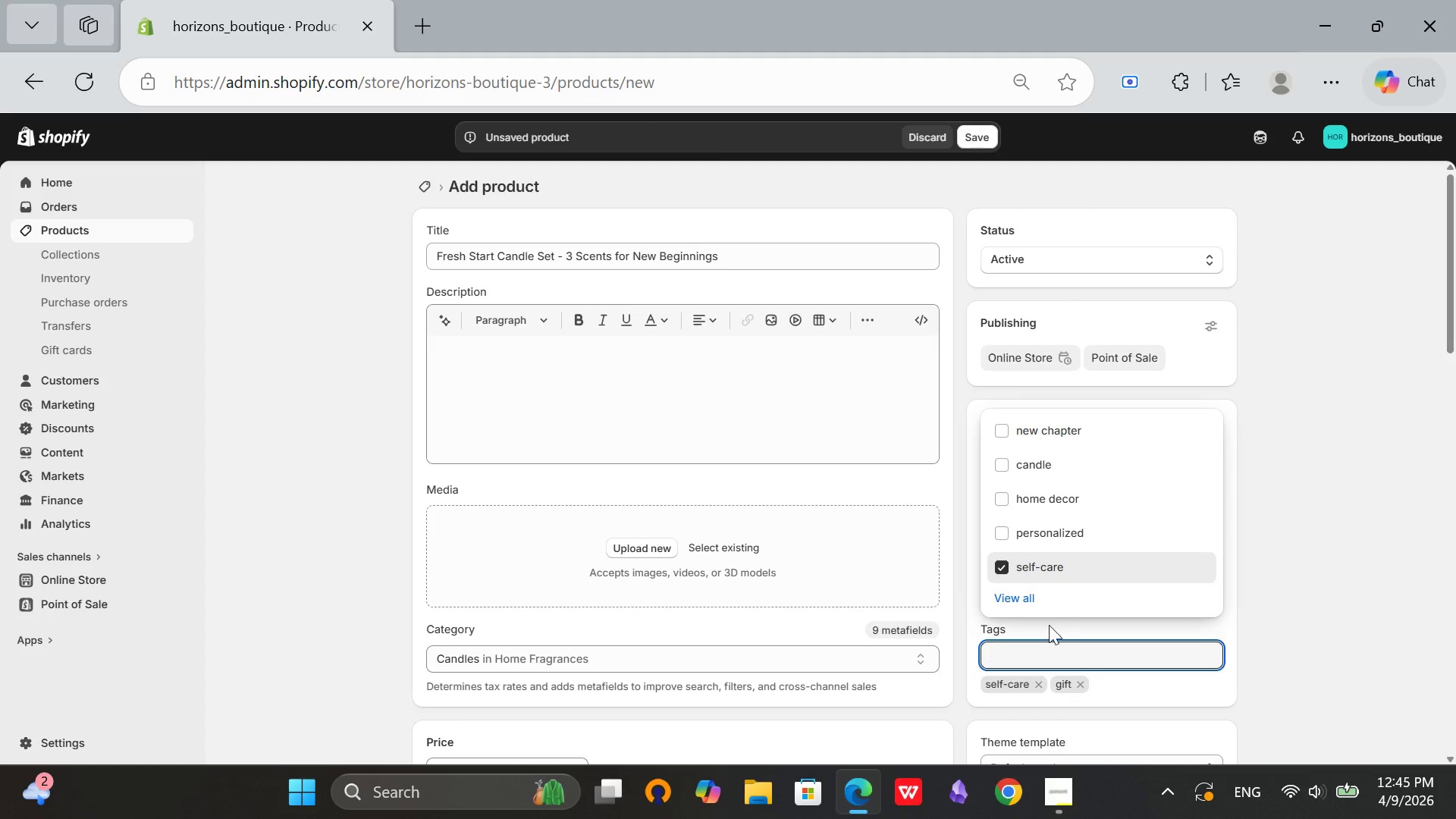 
type(candle_set)
 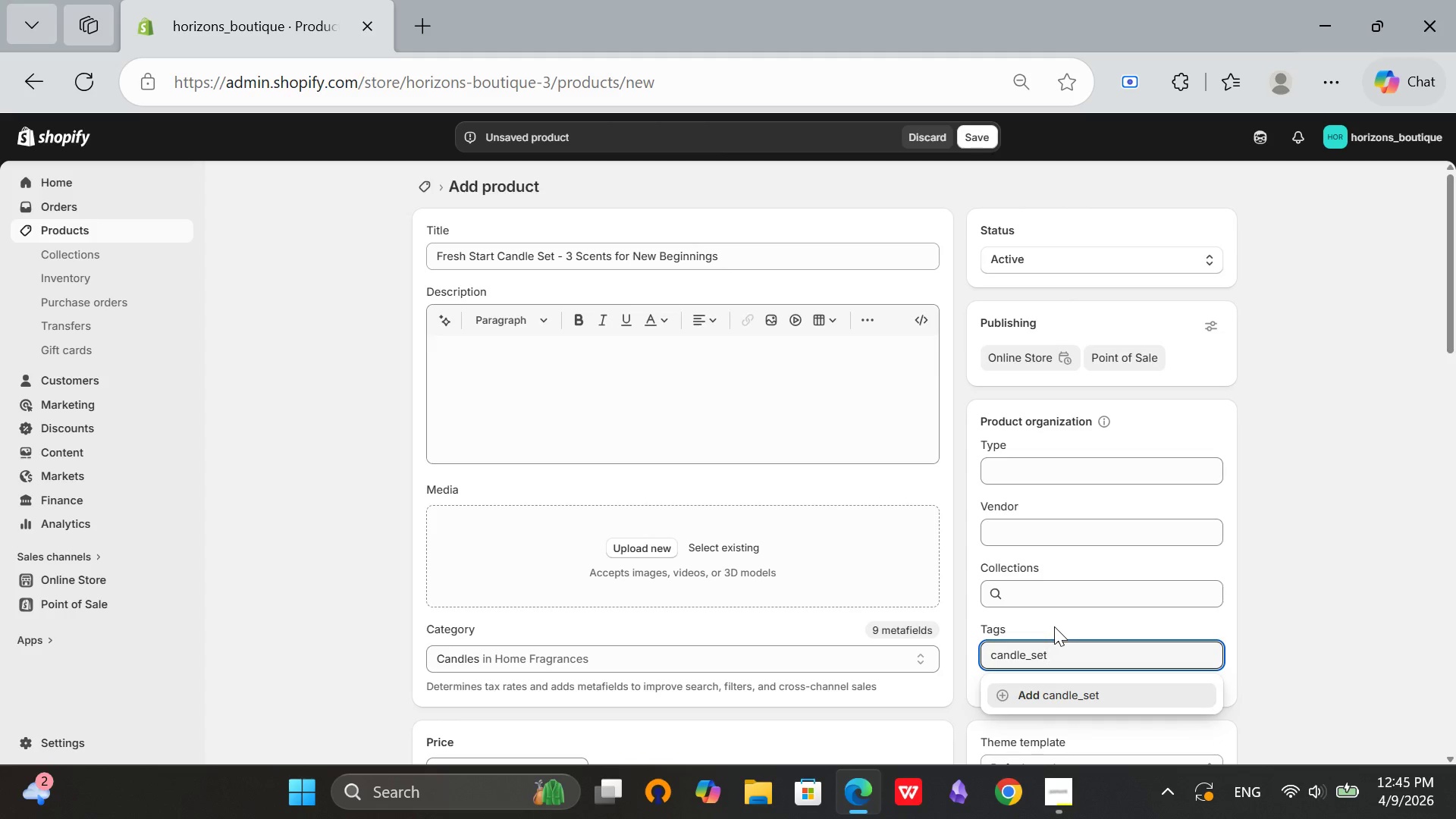 
left_click([1031, 657])
 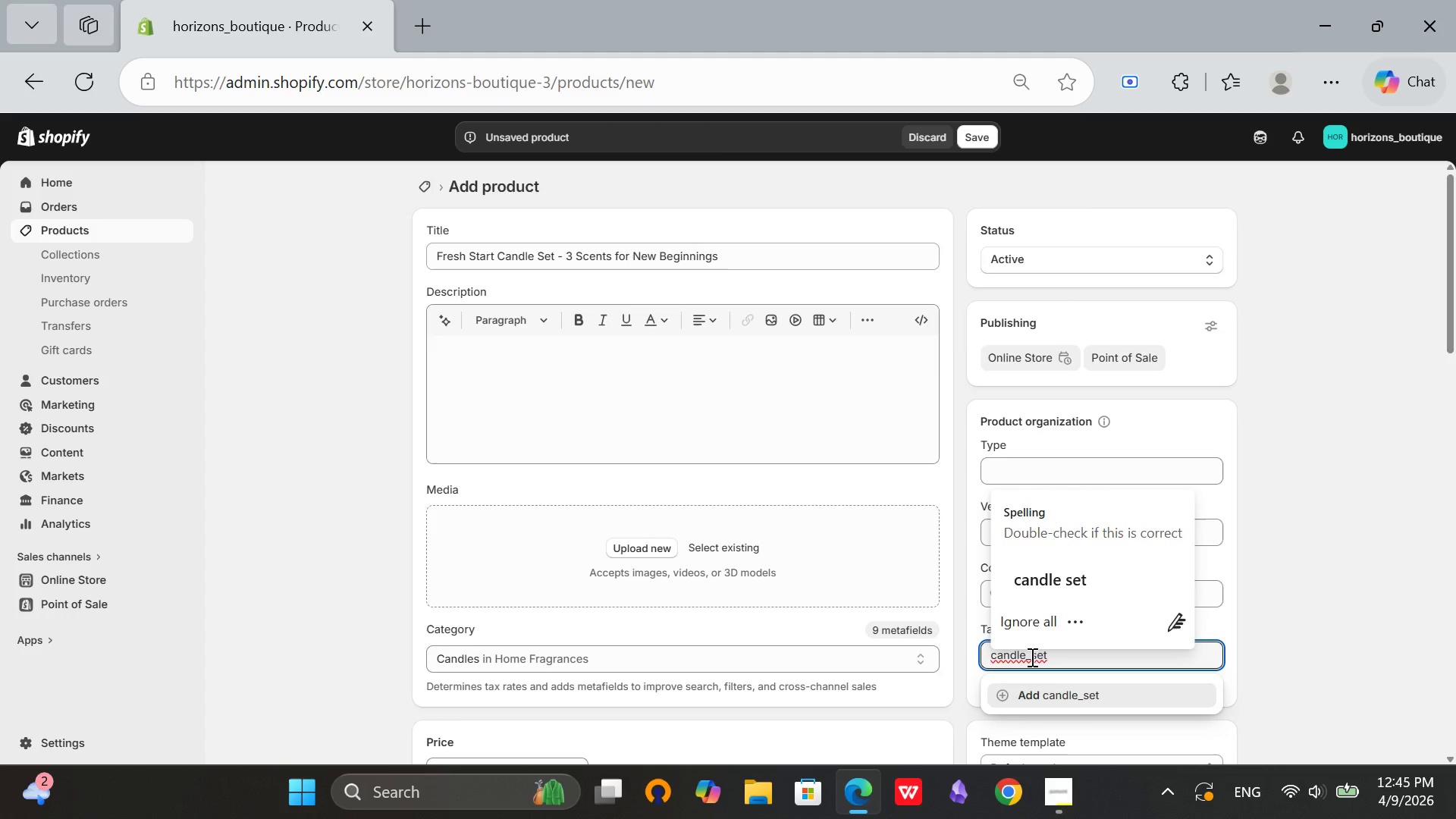 
key(Backspace)
 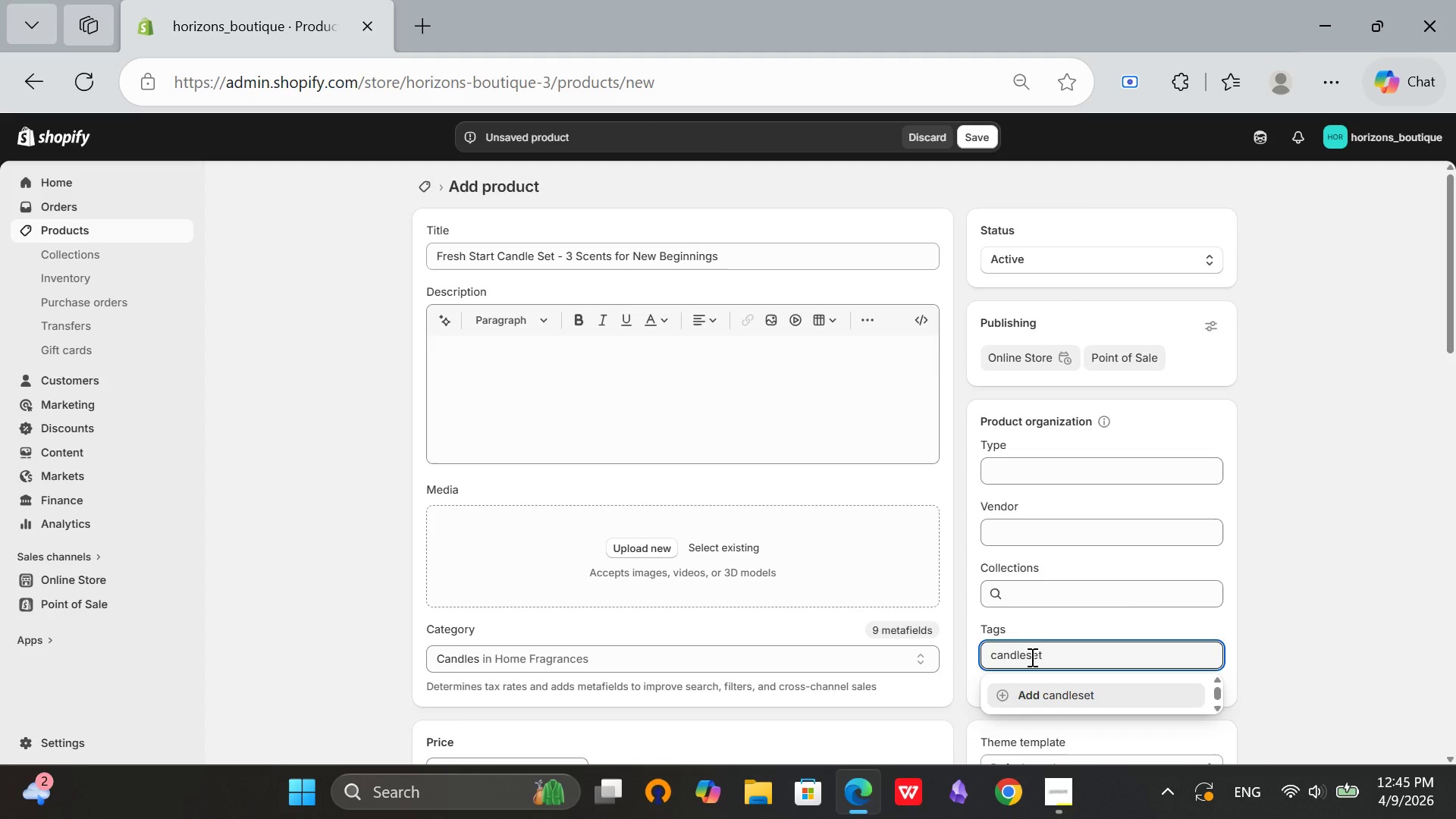 
key(Minus)
 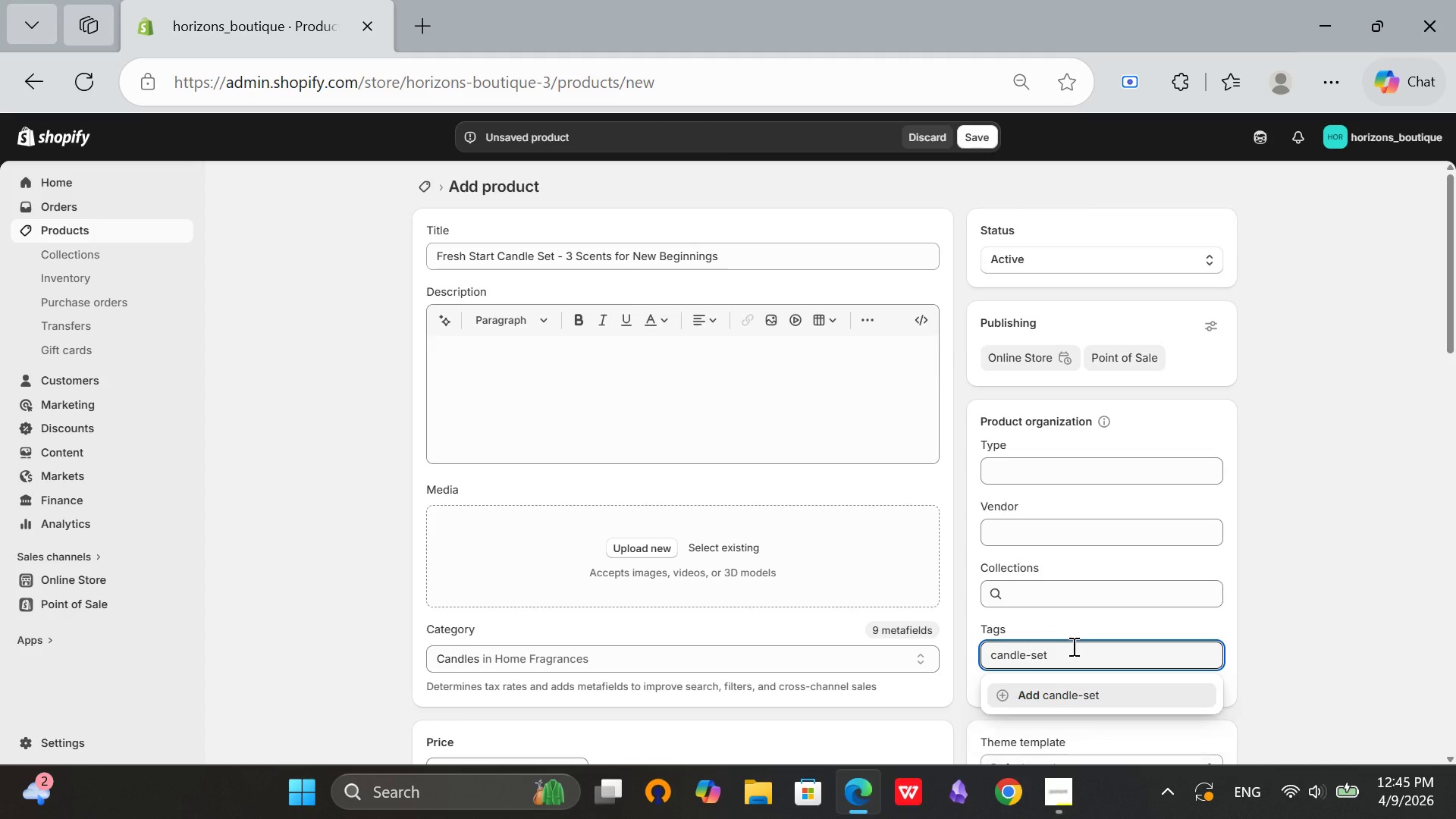 
left_click([1072, 648])
 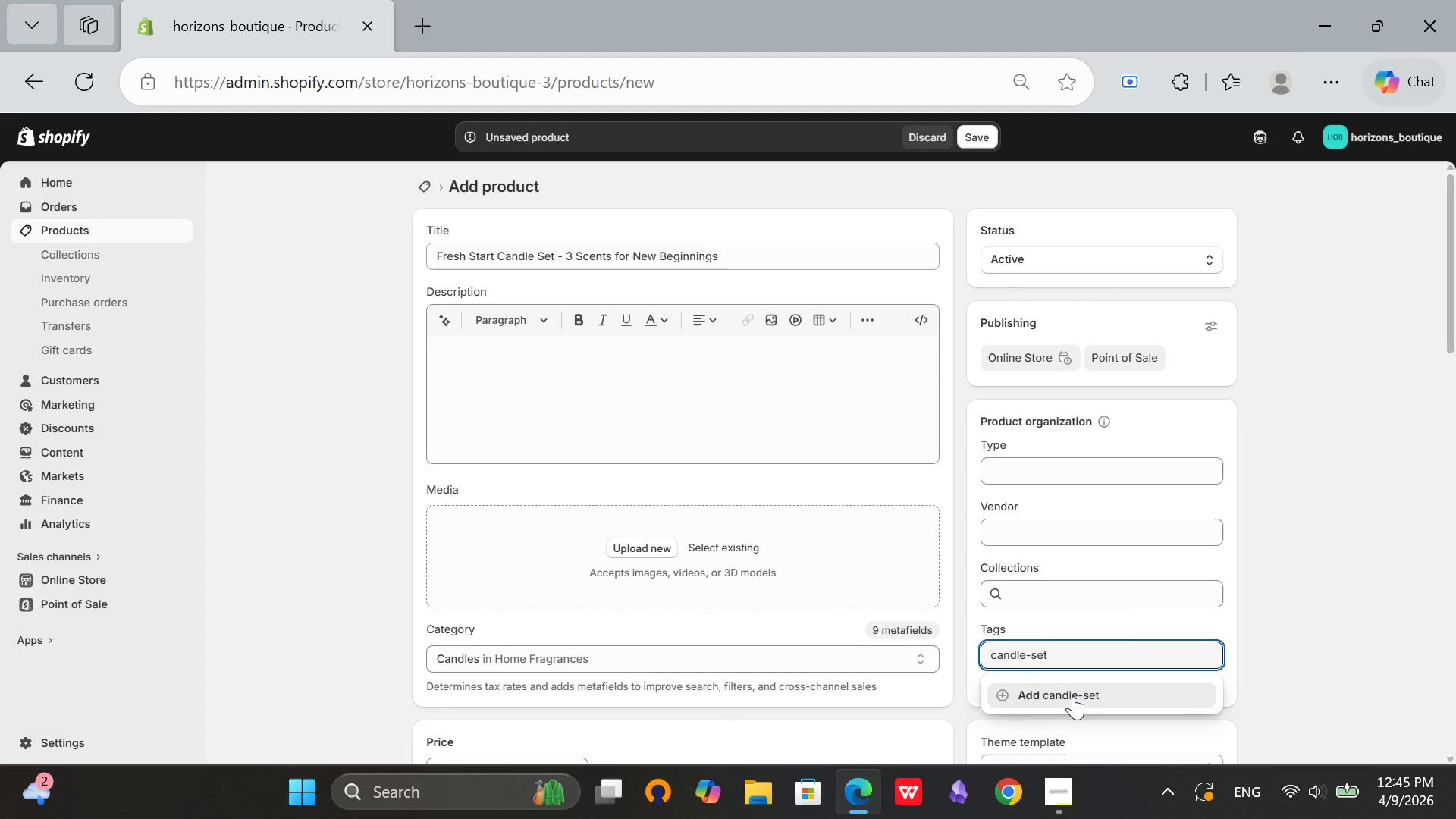 
left_click([1073, 696])
 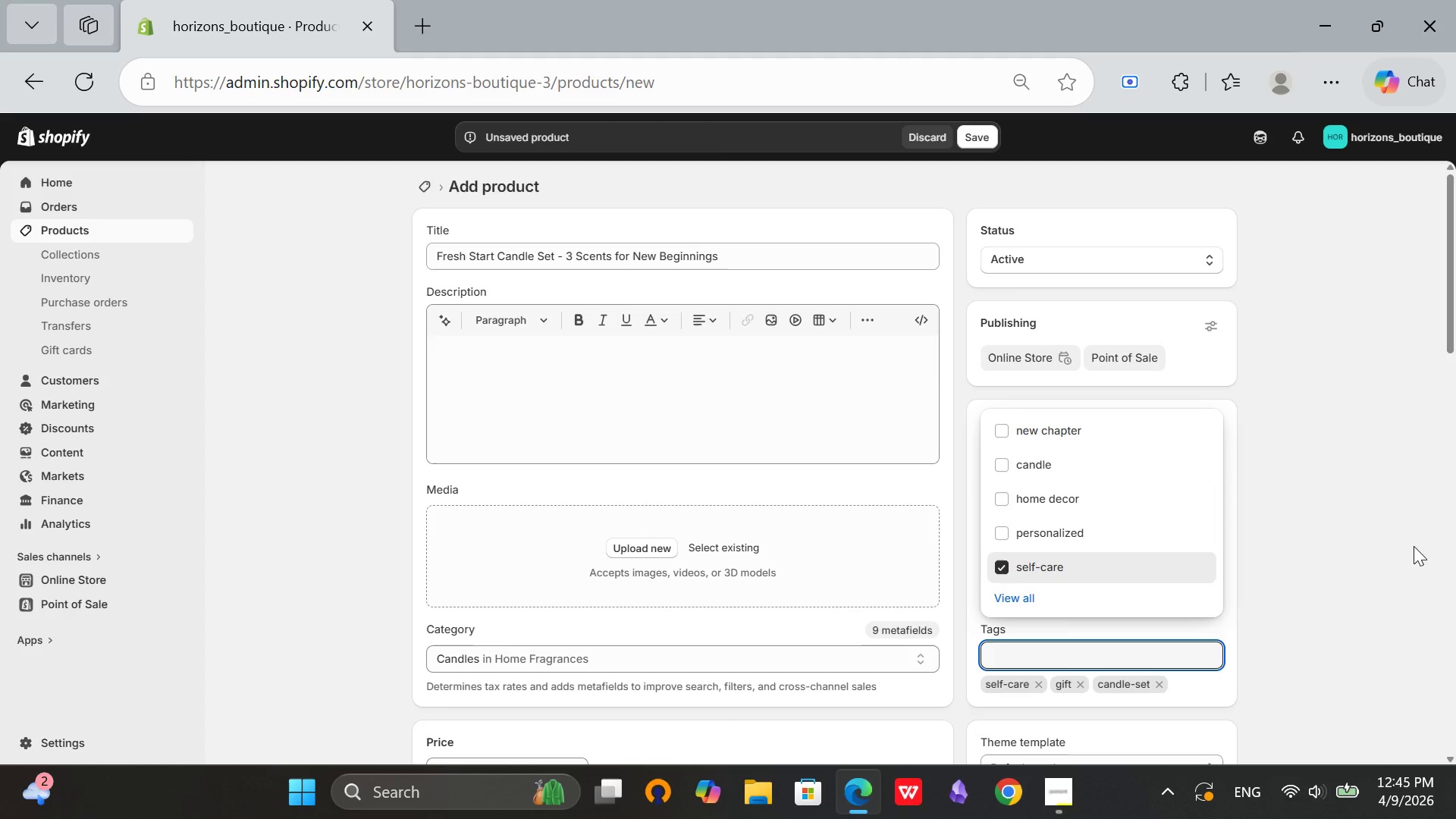 
left_click([1319, 548])
 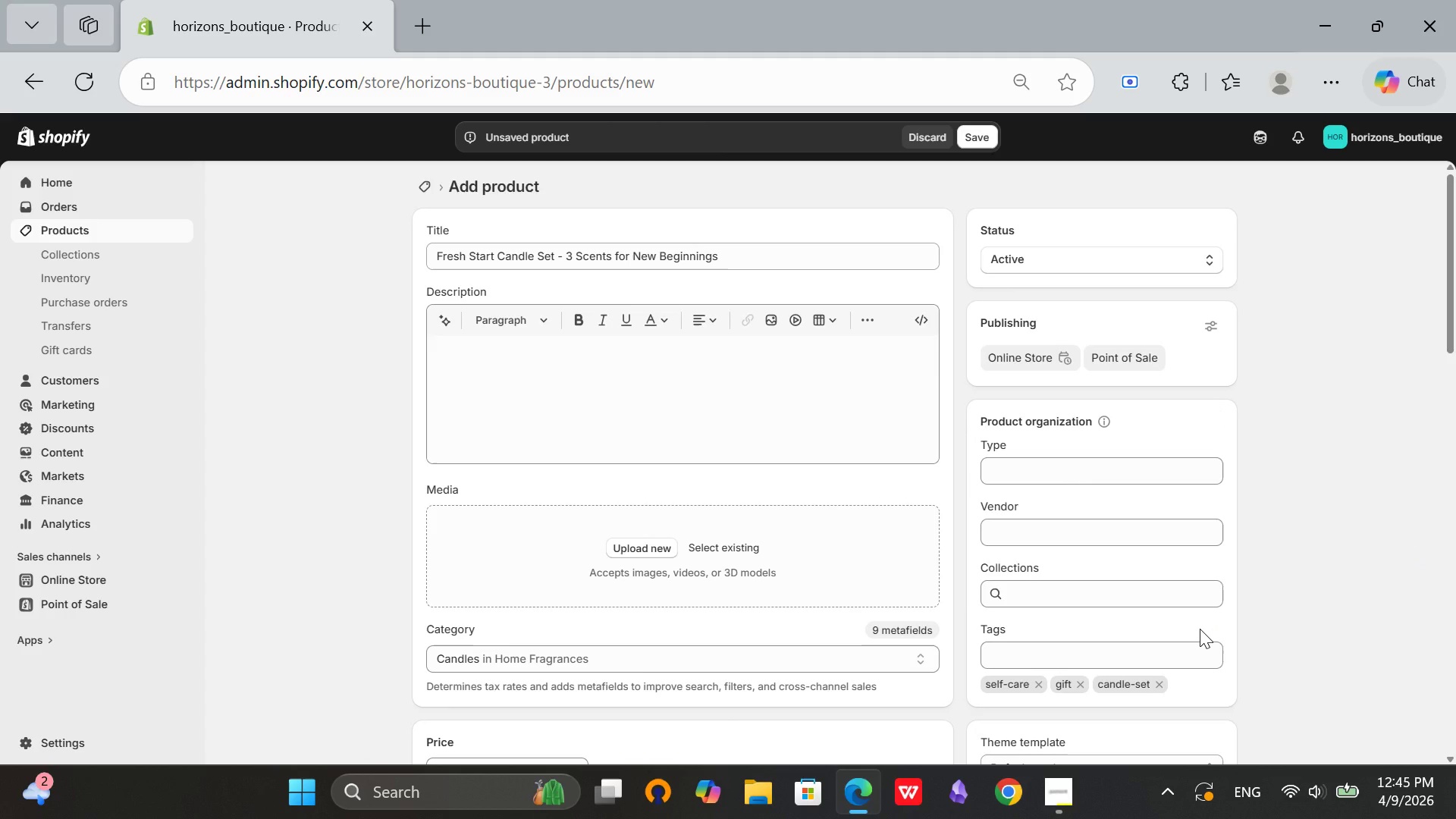 
scroll: coordinate [1197, 633], scroll_direction: up, amount: 3.0
 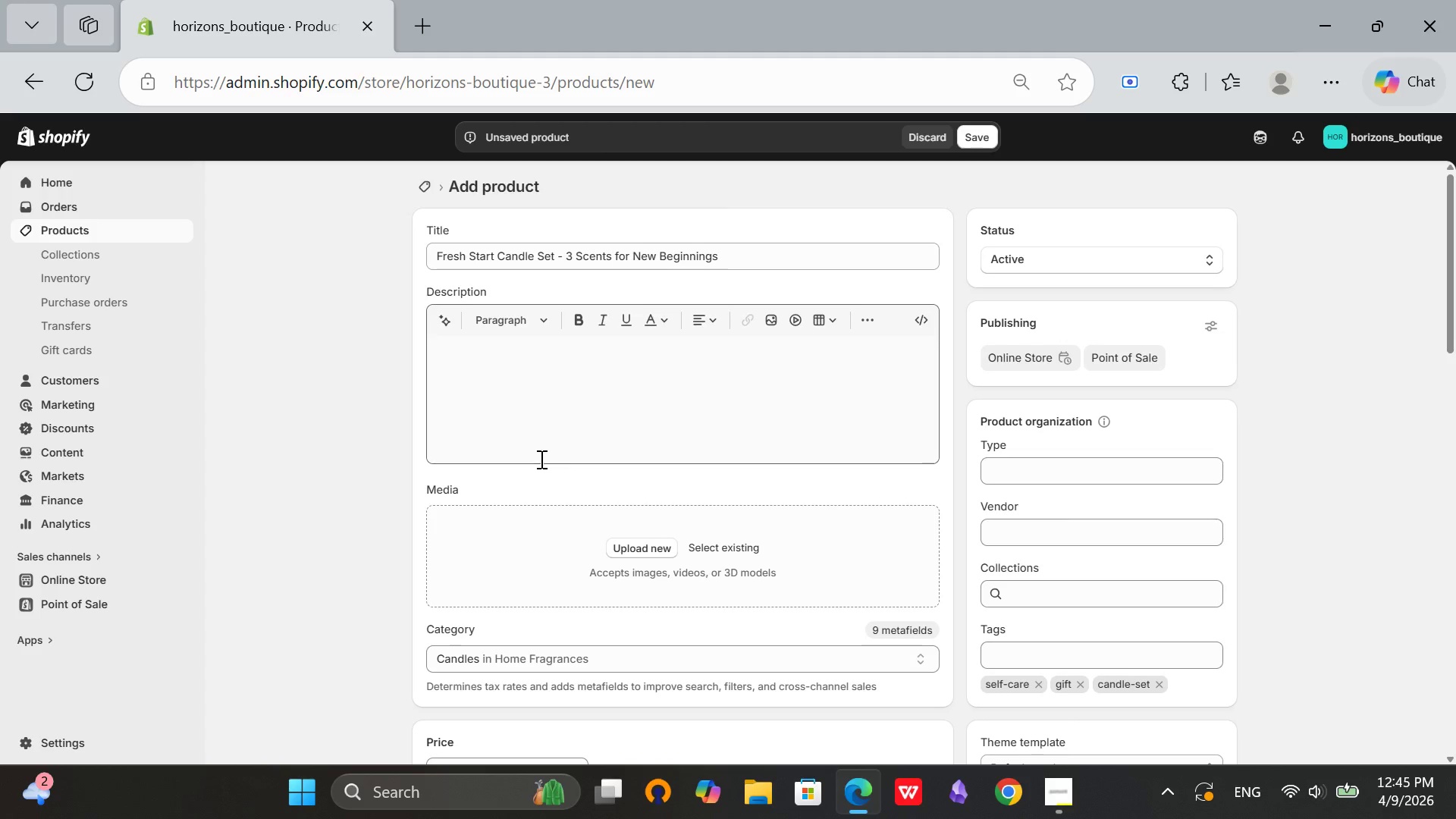 
scroll: coordinate [590, 576], scroll_direction: down, amount: 9.0
 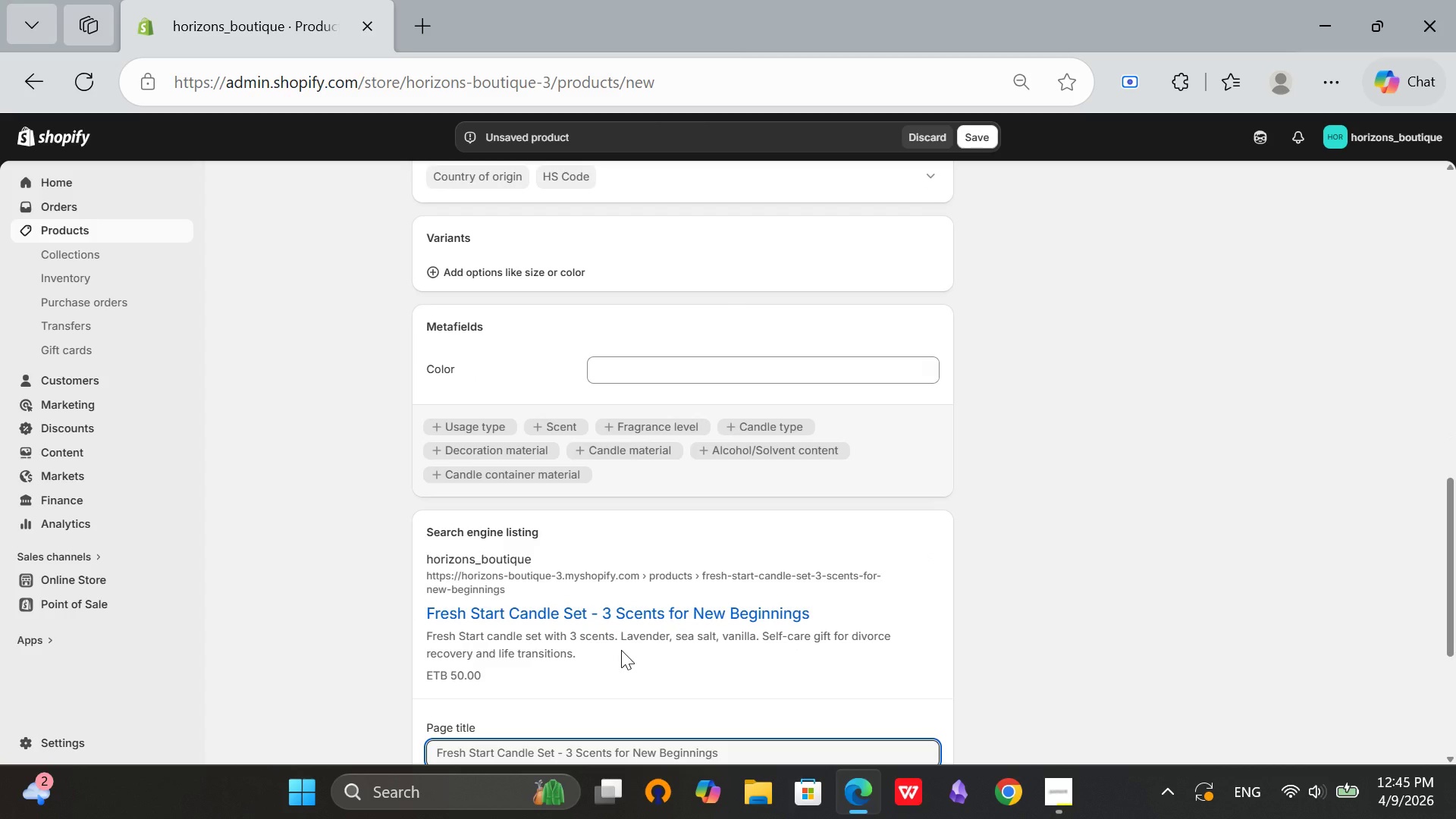 
scroll: coordinate [591, 366], scroll_direction: up, amount: 9.0
 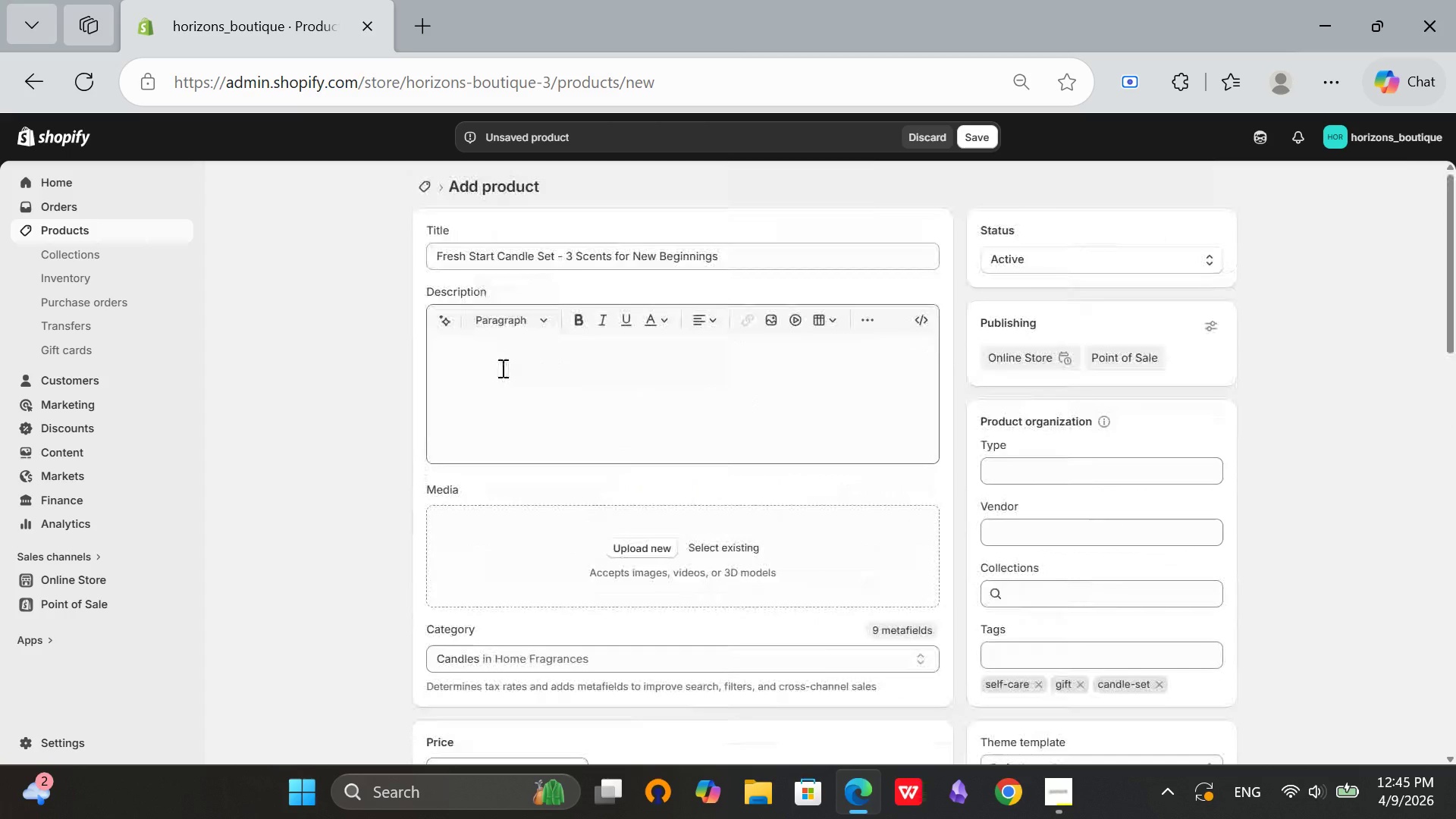 
left_click([501, 368])
 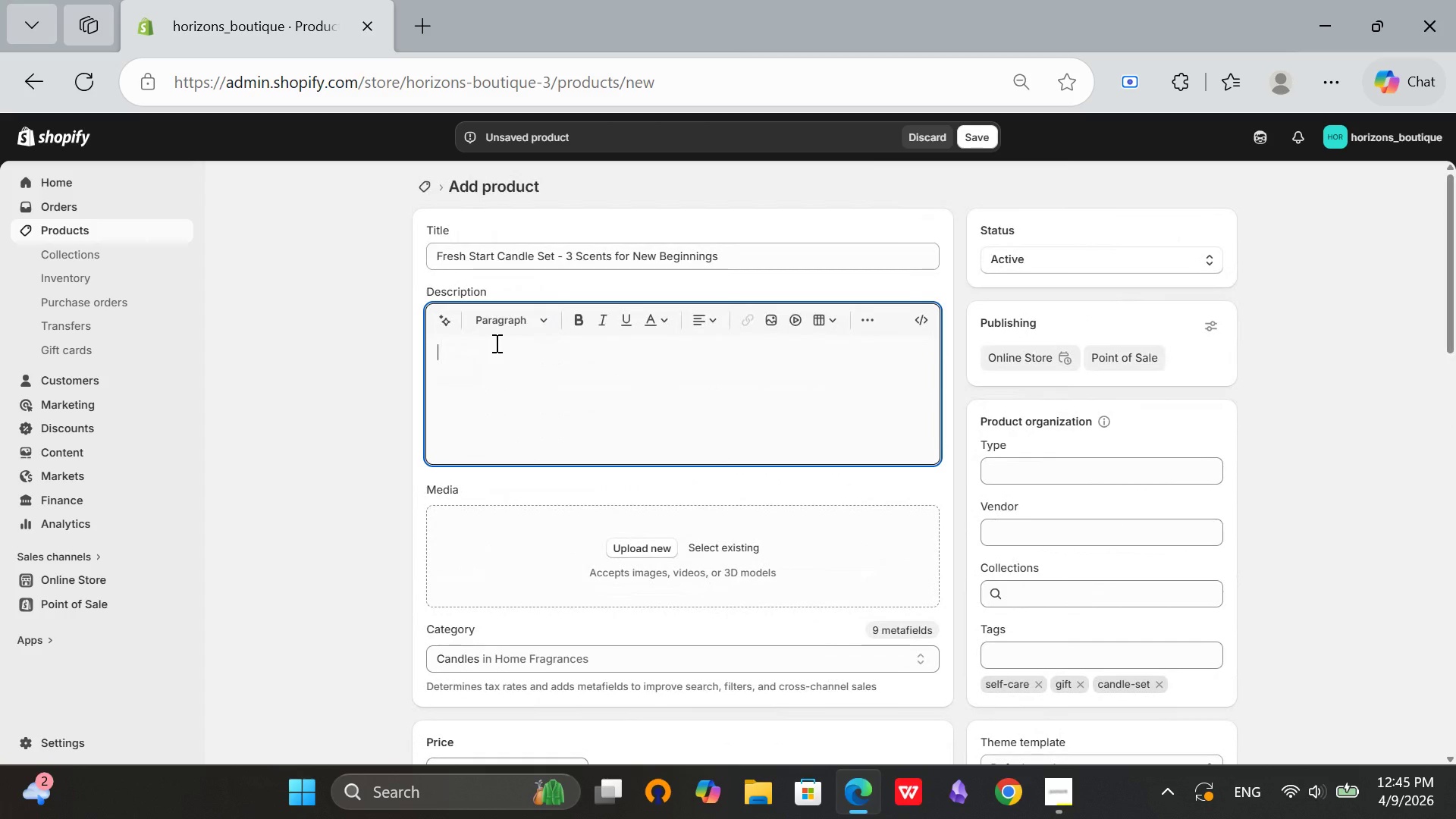 
type(Three SC)
key(Backspace)
key(Backspace)
type(scents. ON)
key(Backspace)
type(ne )
 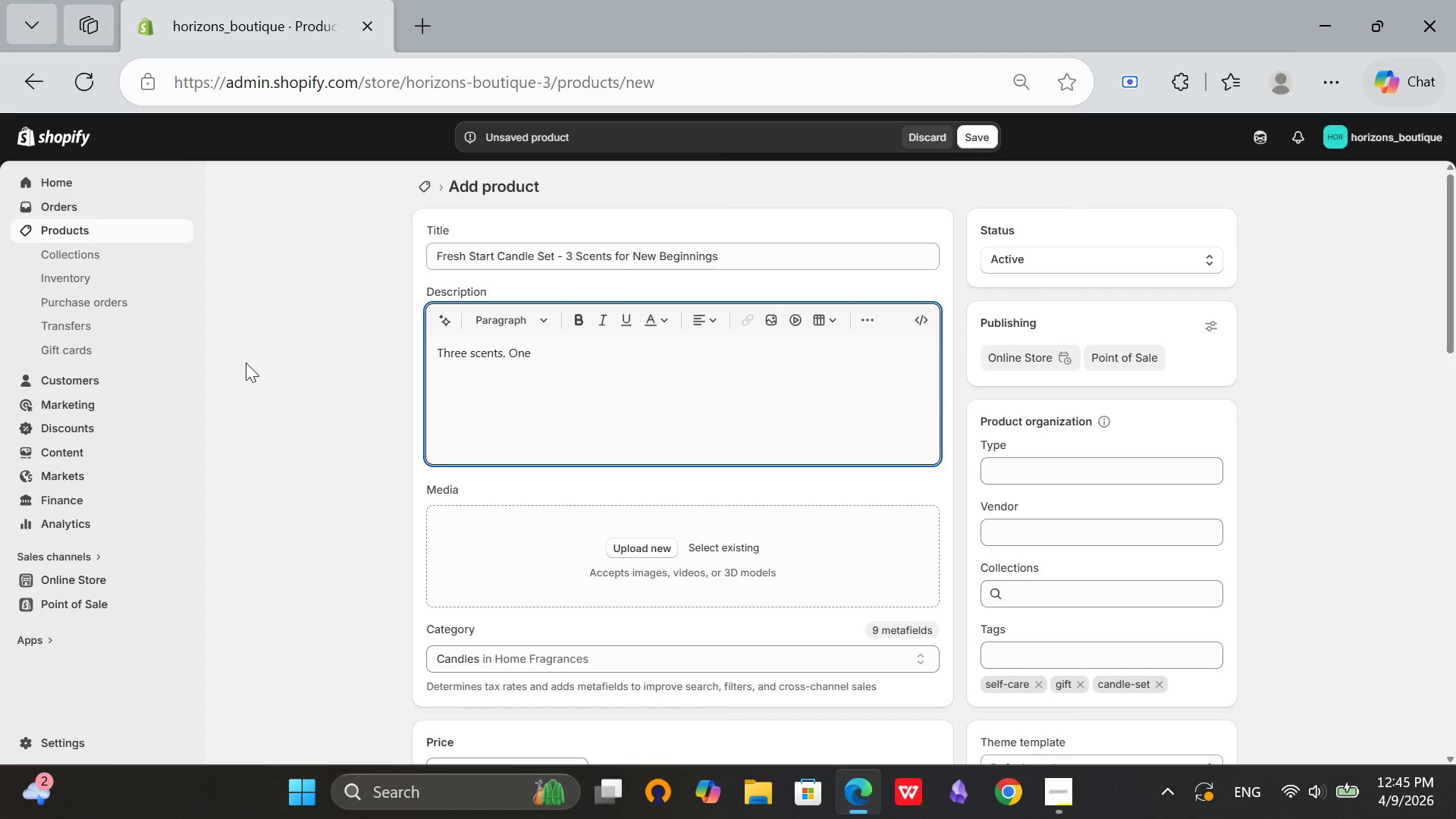 
type(N)
key(Backspace)
type(new beginning. Lavender, sea salt, and vanilla.)
 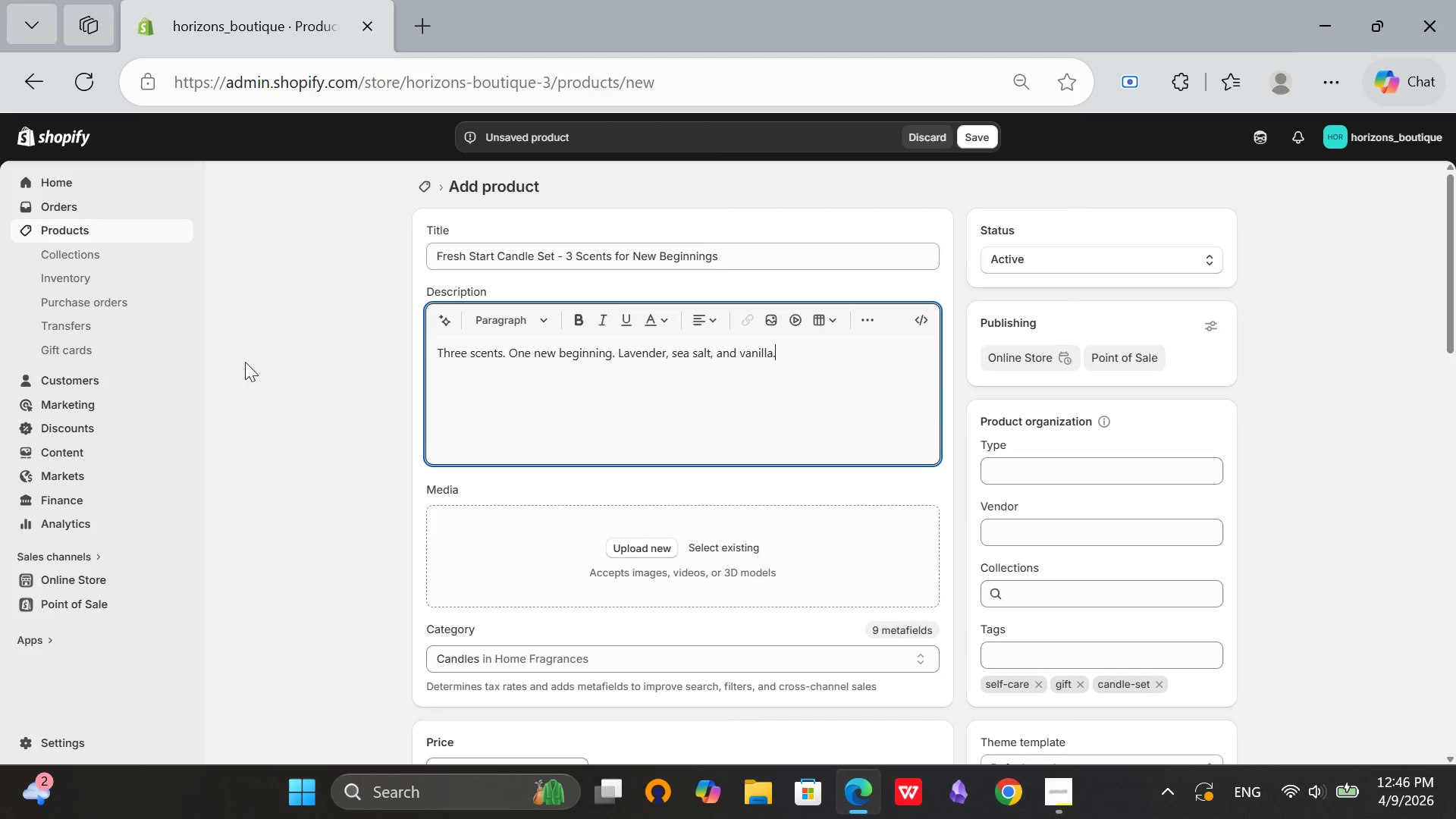 
key(Enter)
 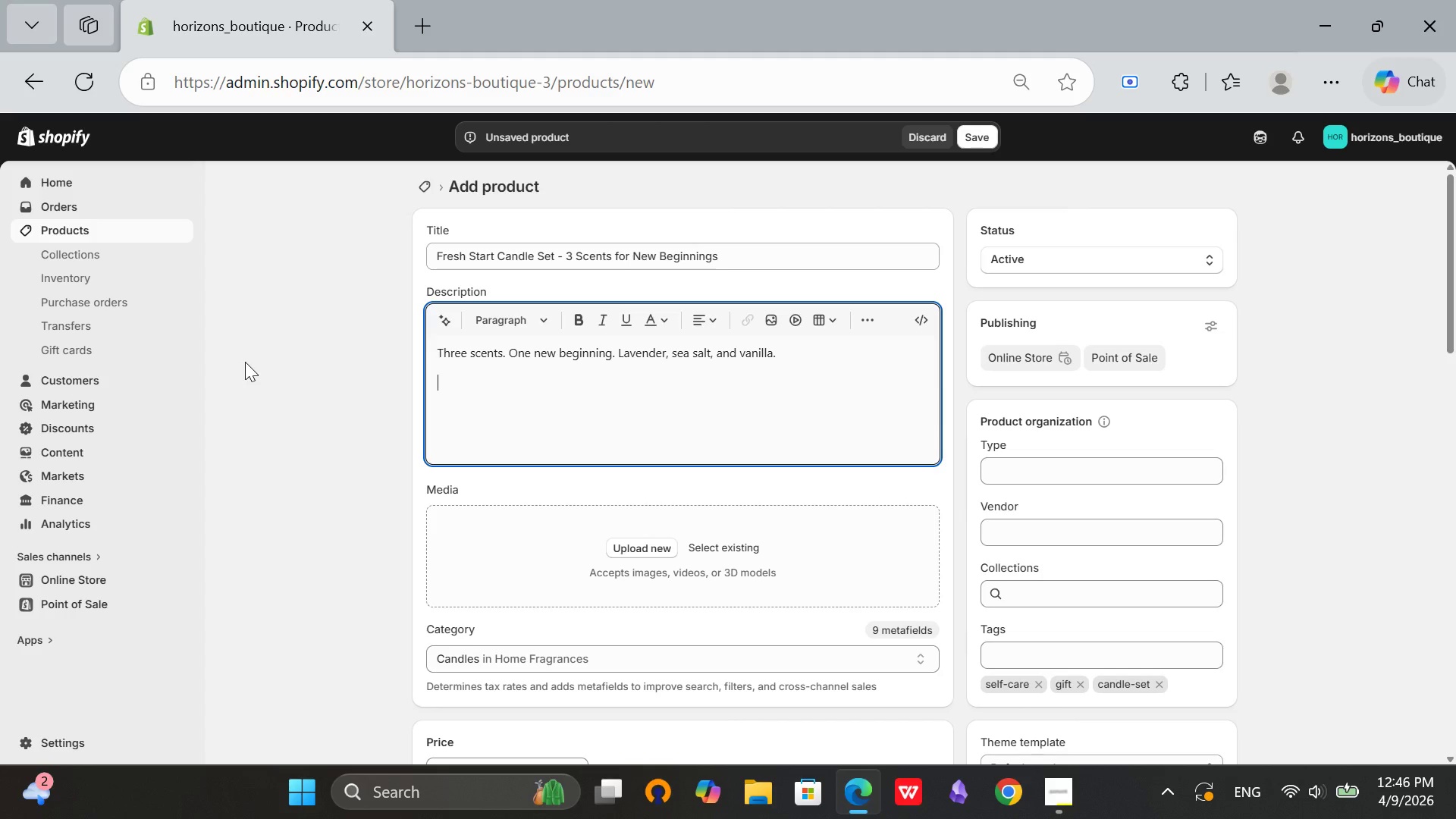 
type(Features:)
 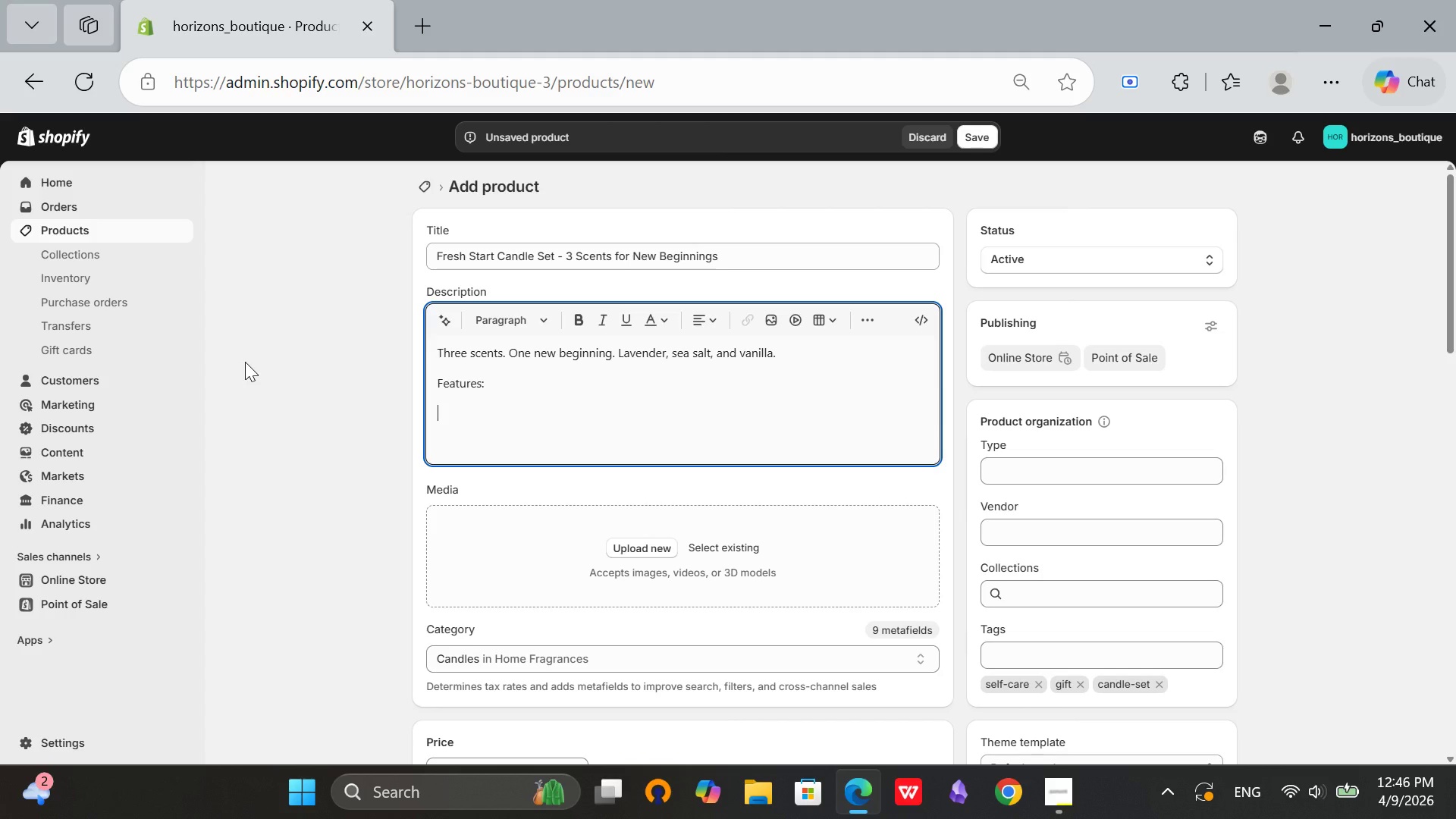 
 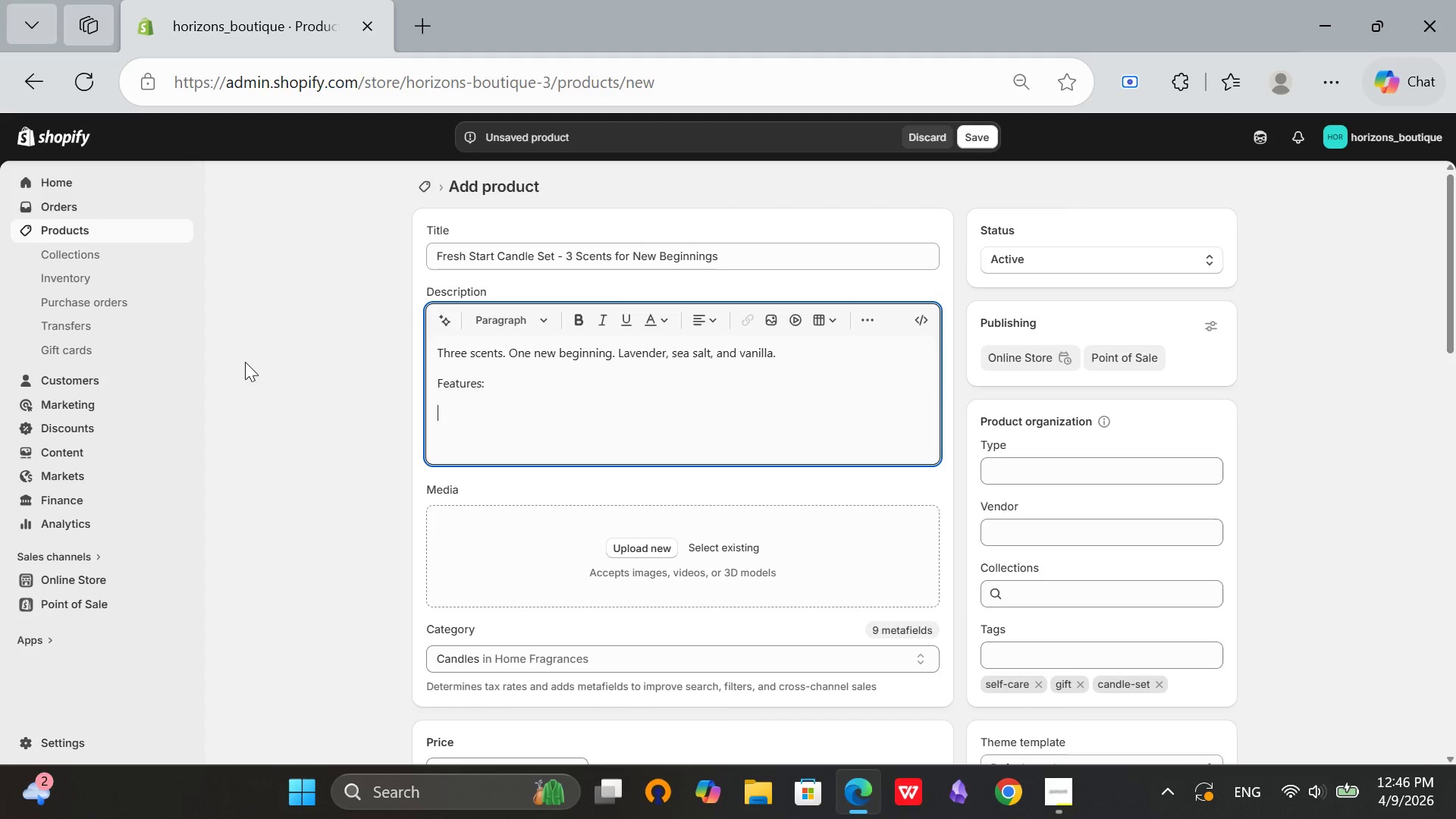 
key(Enter)
 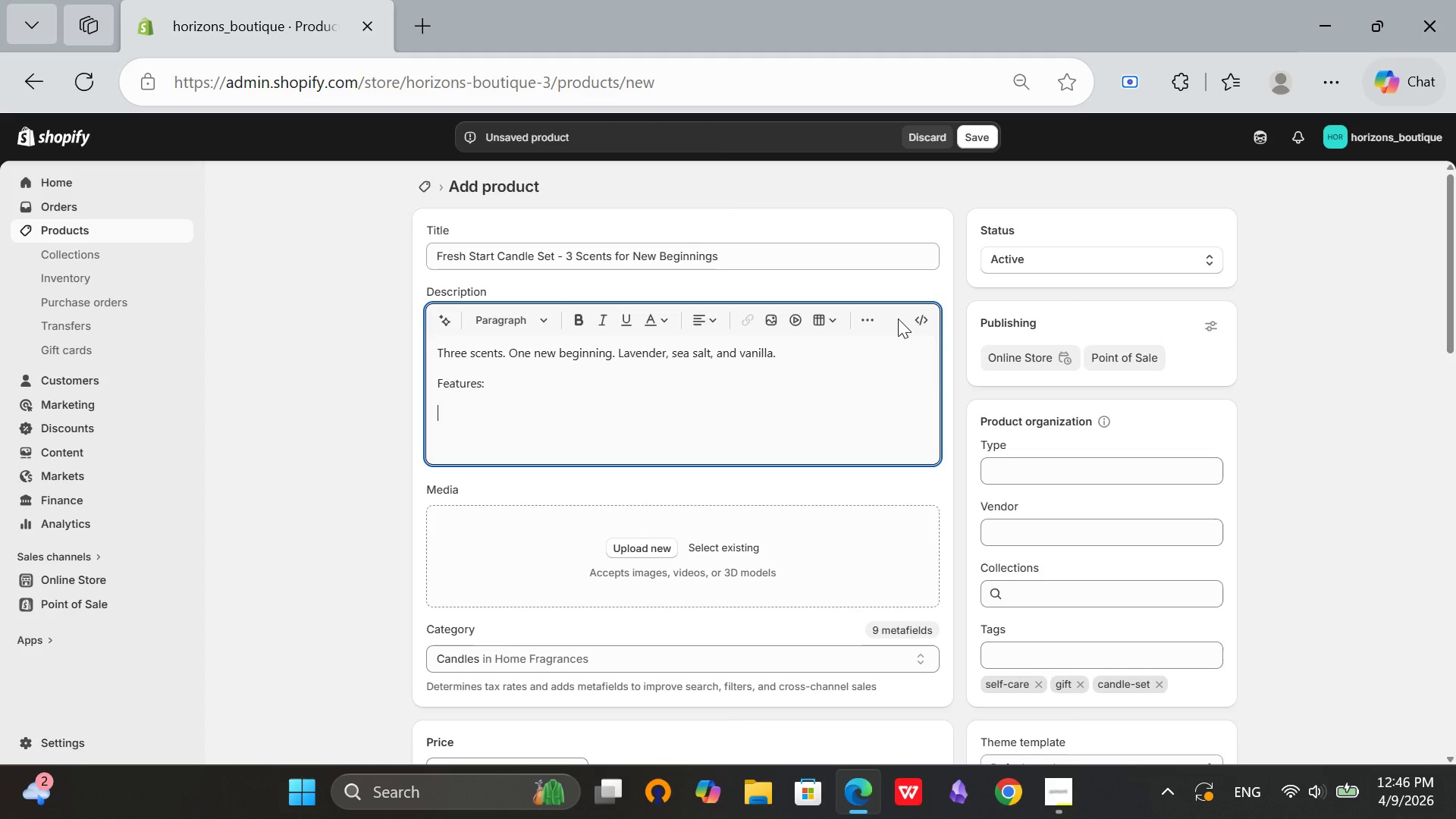 
left_click([872, 319])
 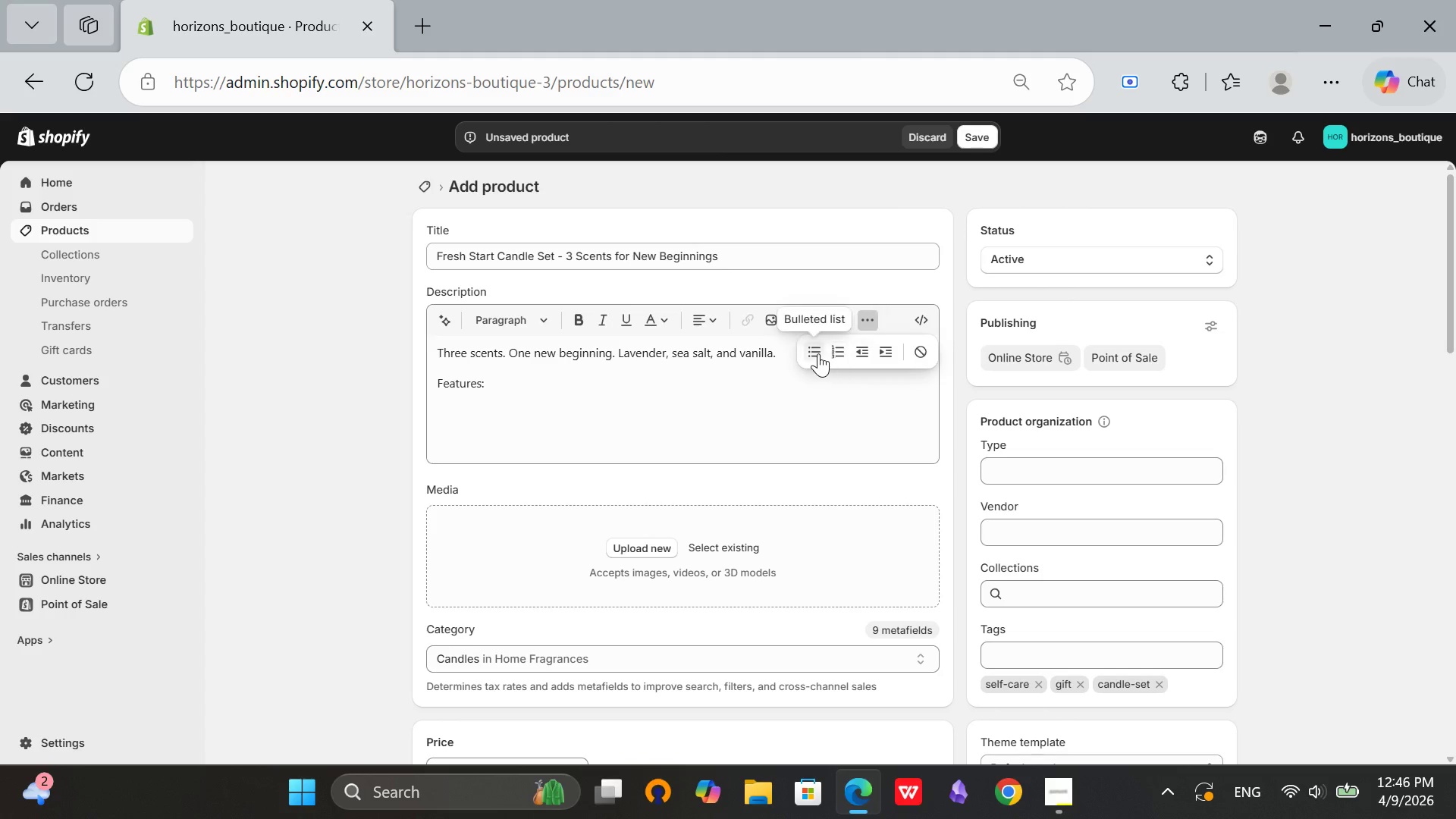 
left_click([814, 351])
 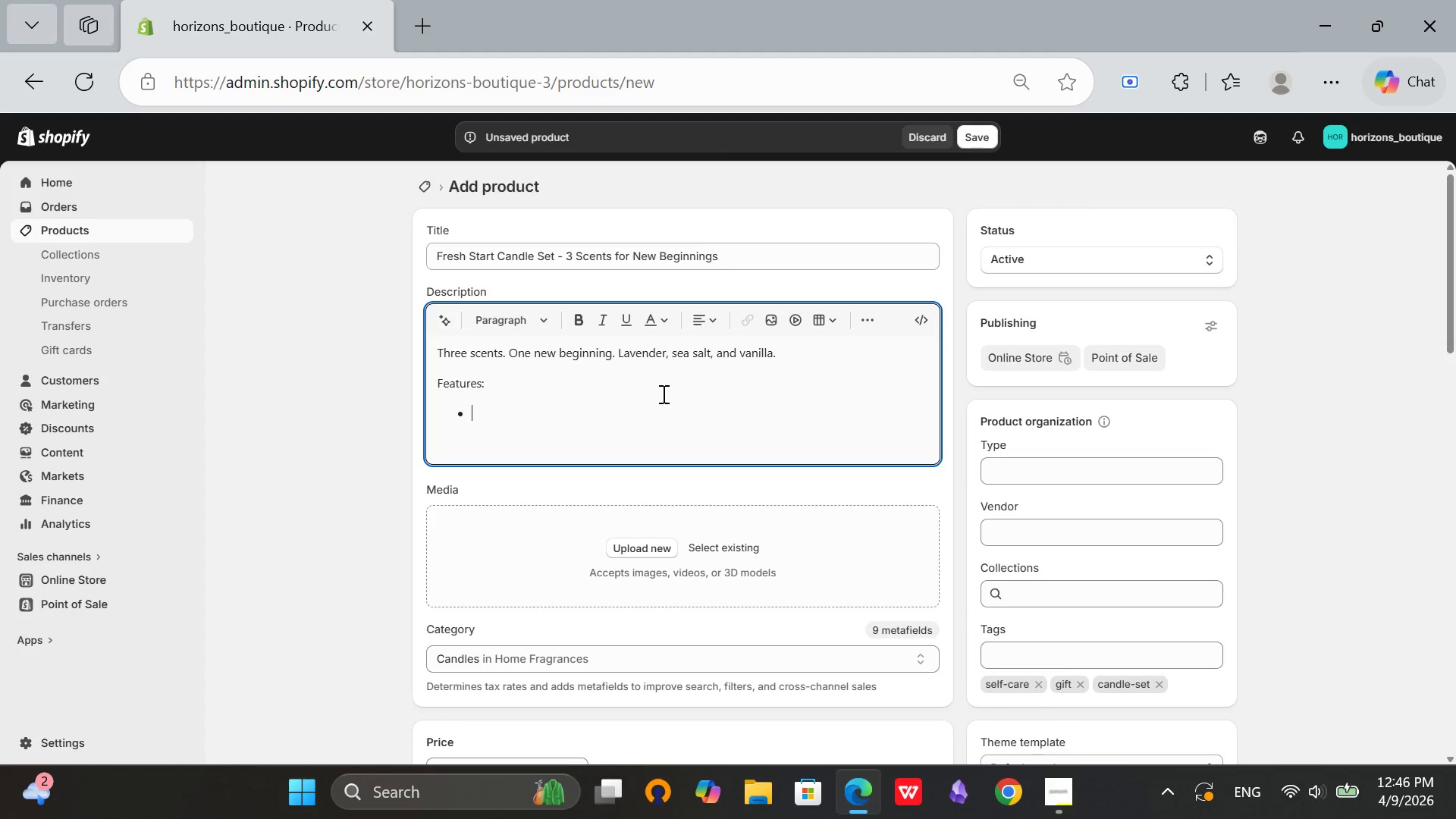 
type(Set of 3 candles)
 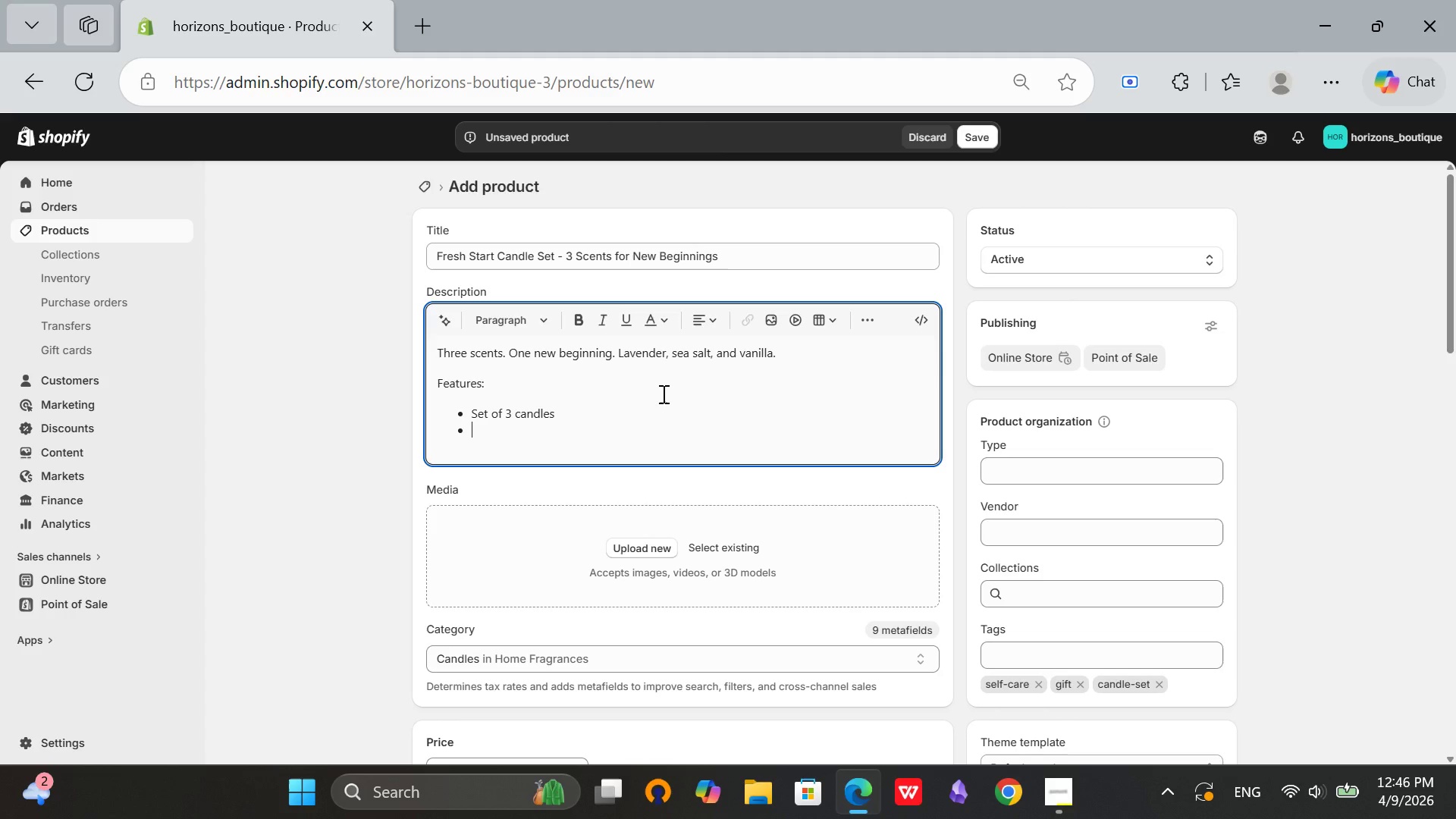 
key(Enter)
 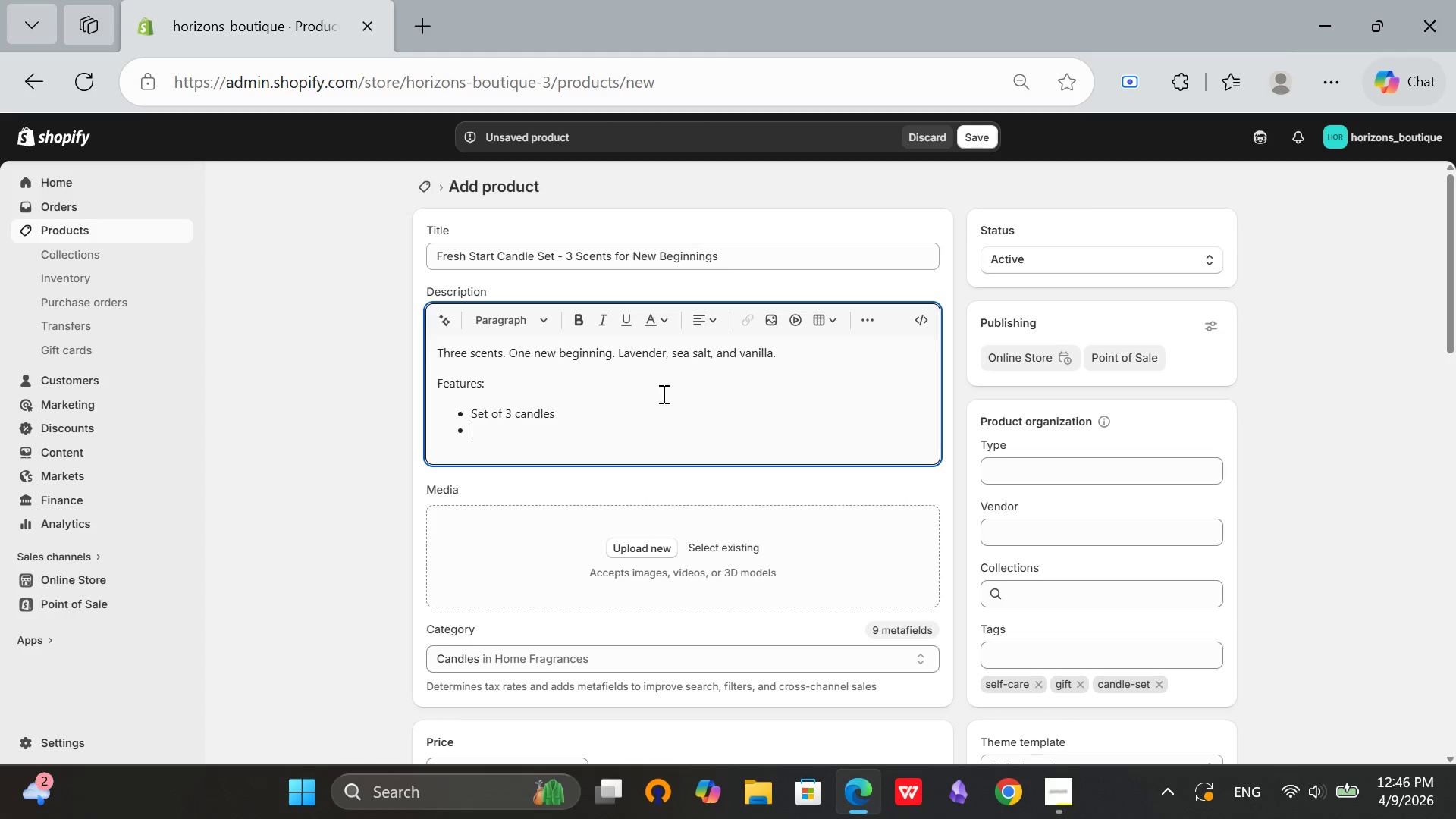 
type(Soy was)
key(Backspace)
type(x blend)
 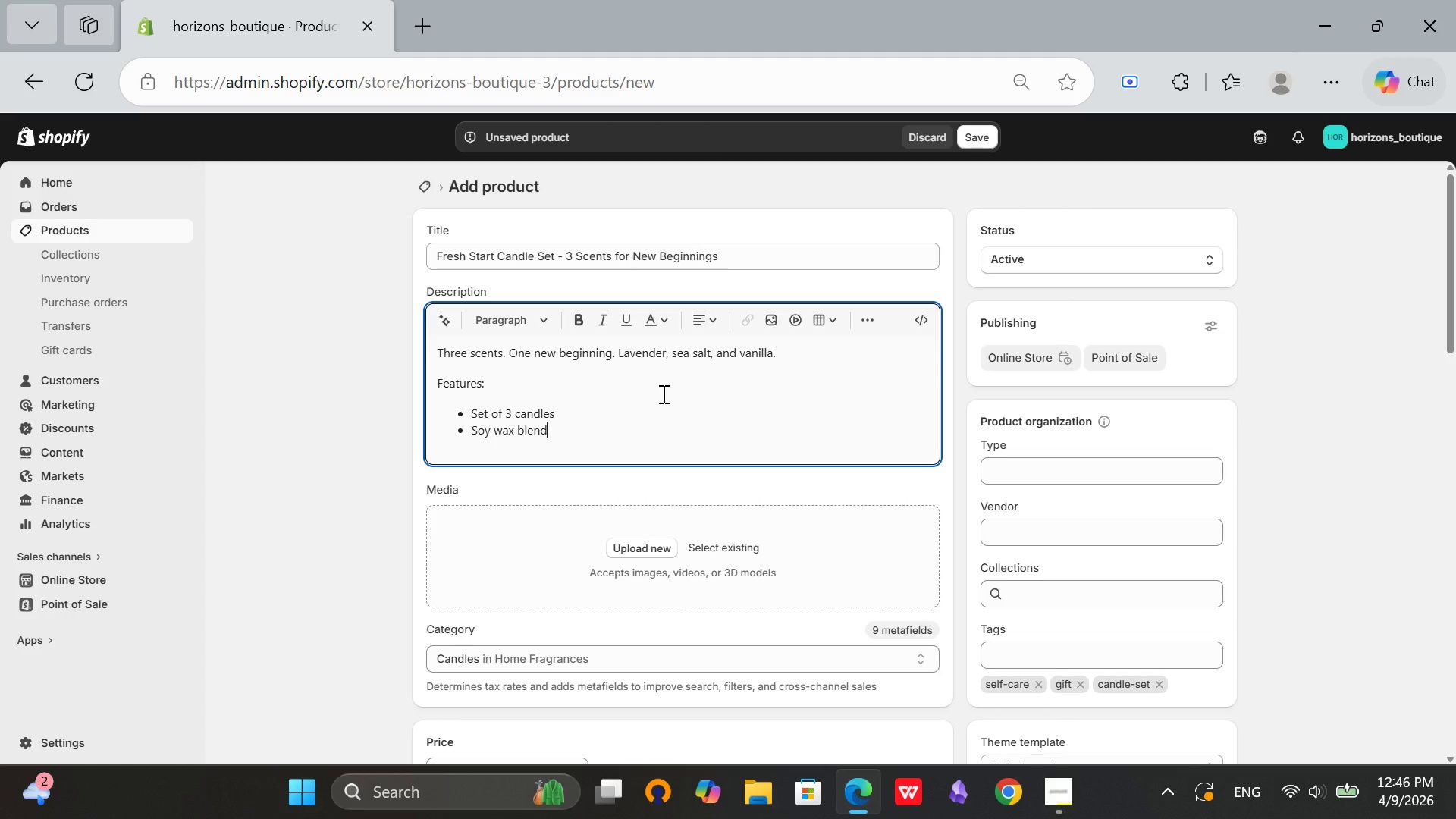 
key(Enter)
 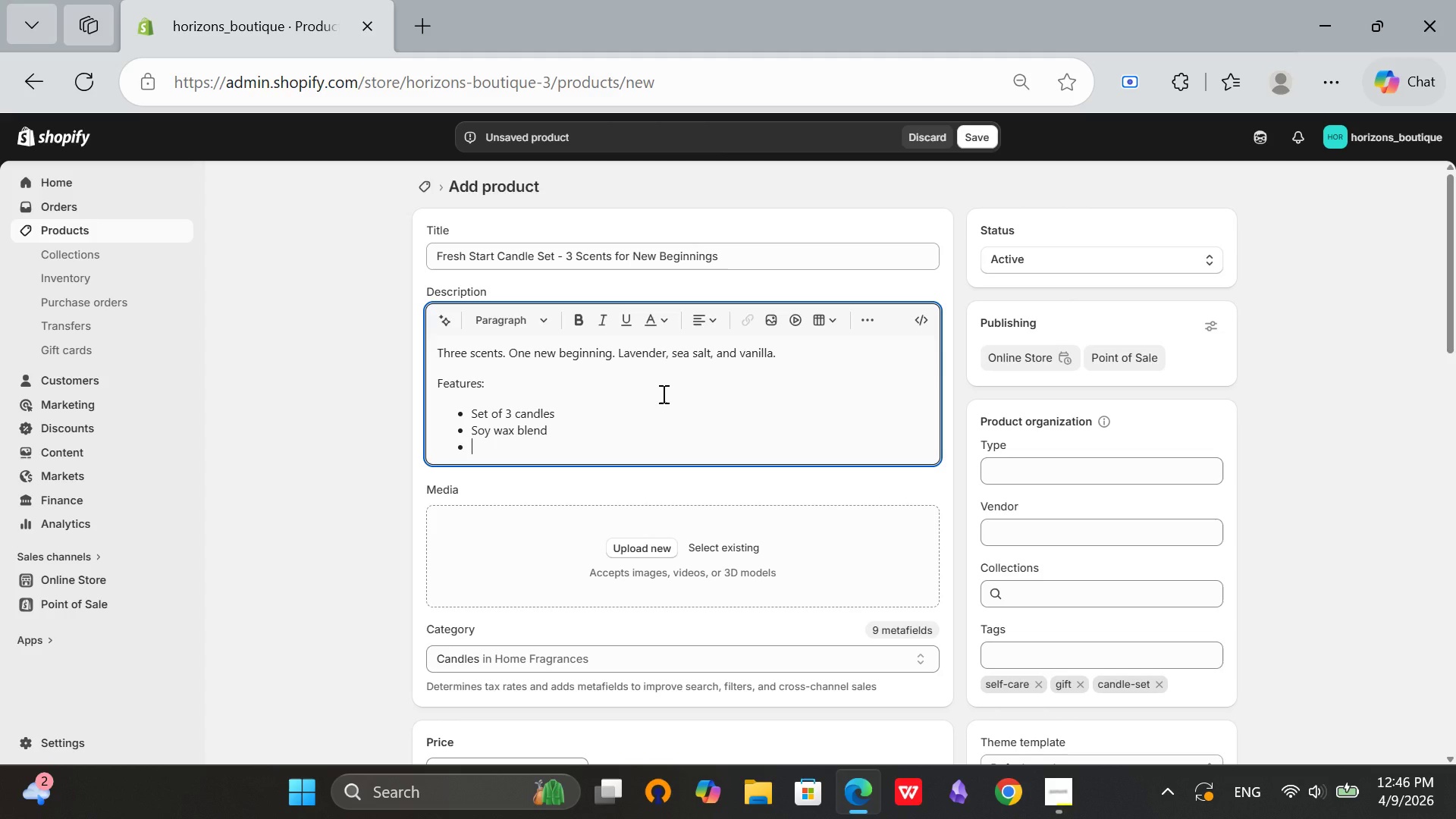 
type(30 hours each)
 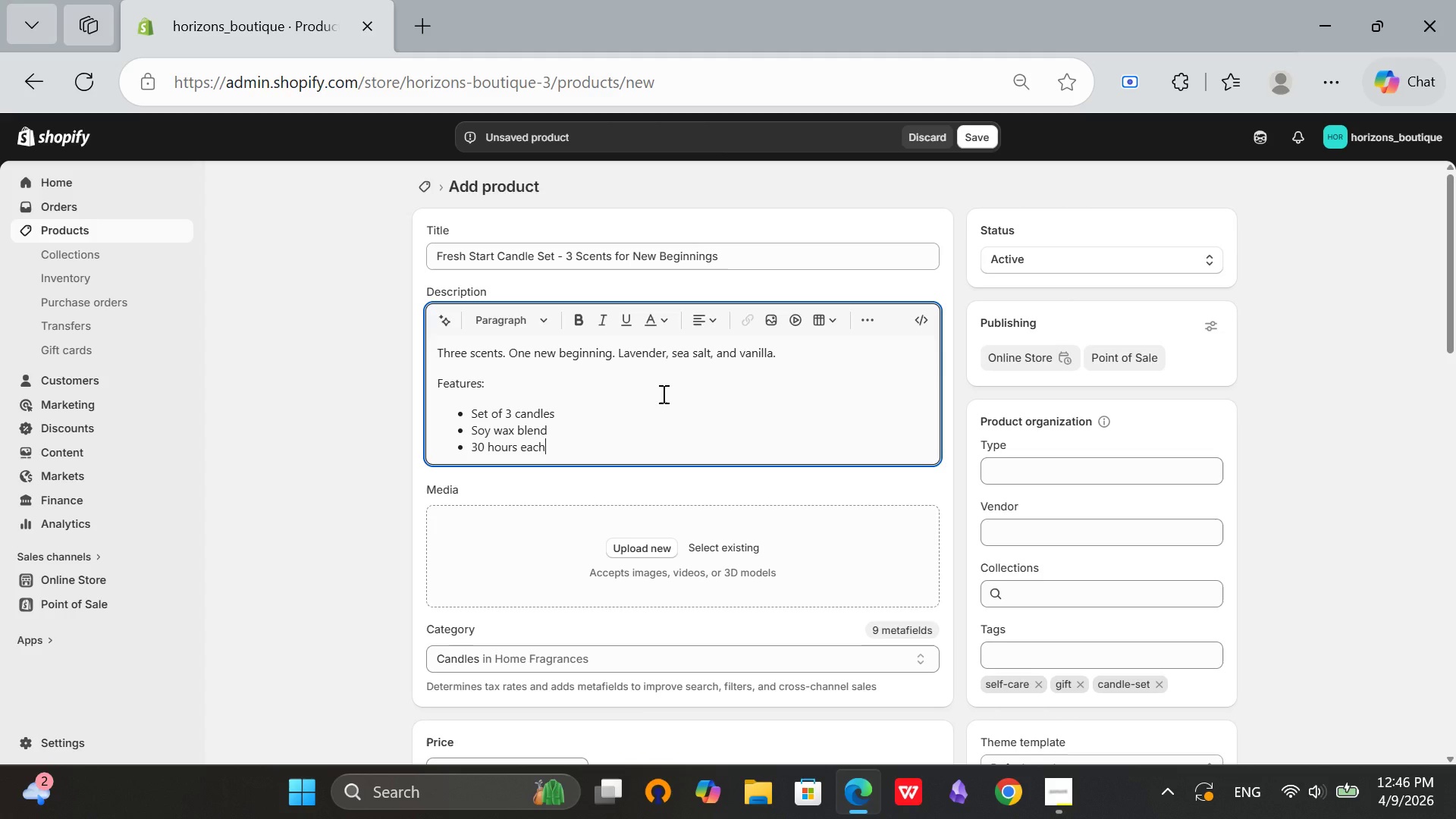 
key(Enter)
 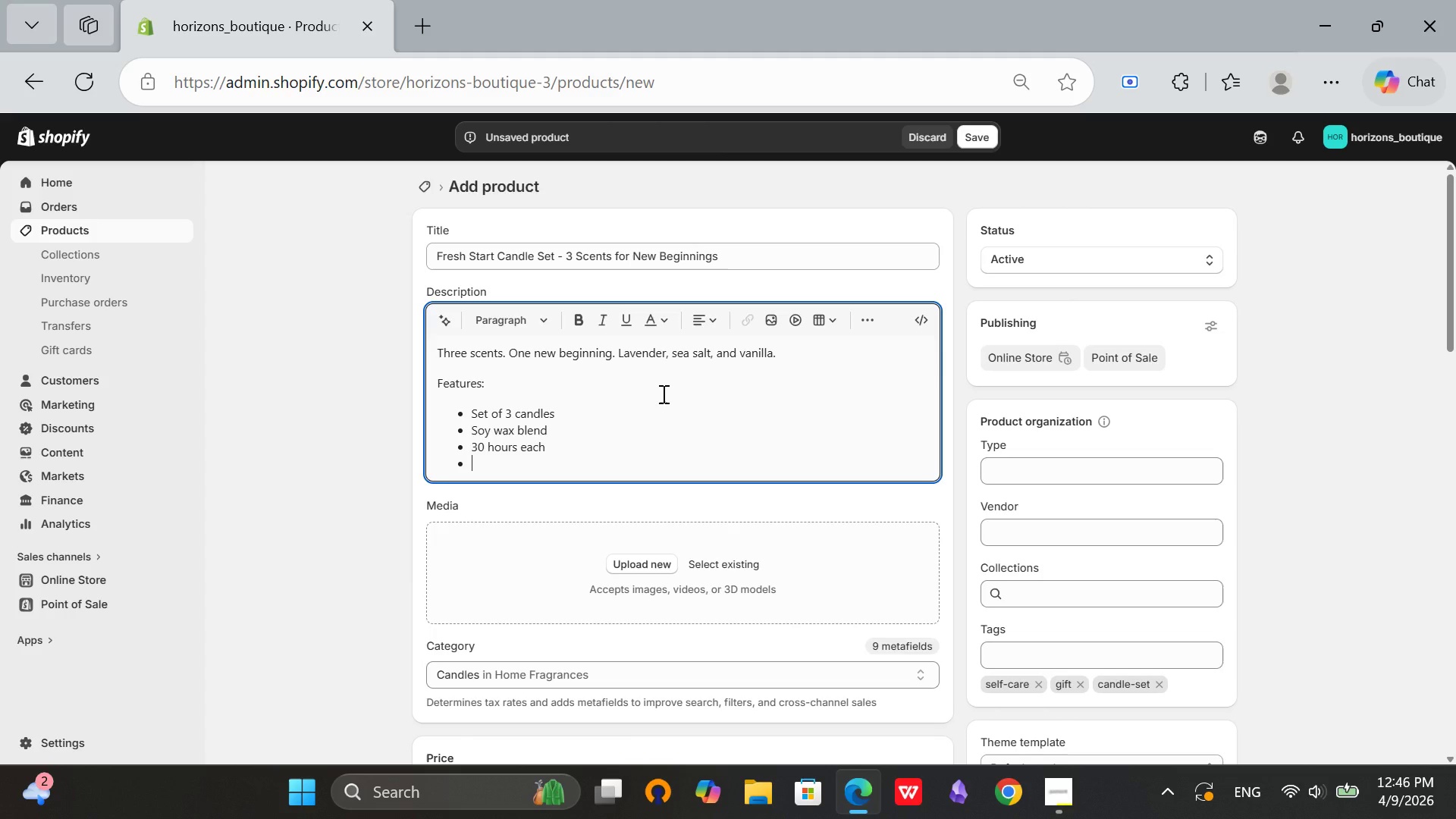 
type(Gift box included)
 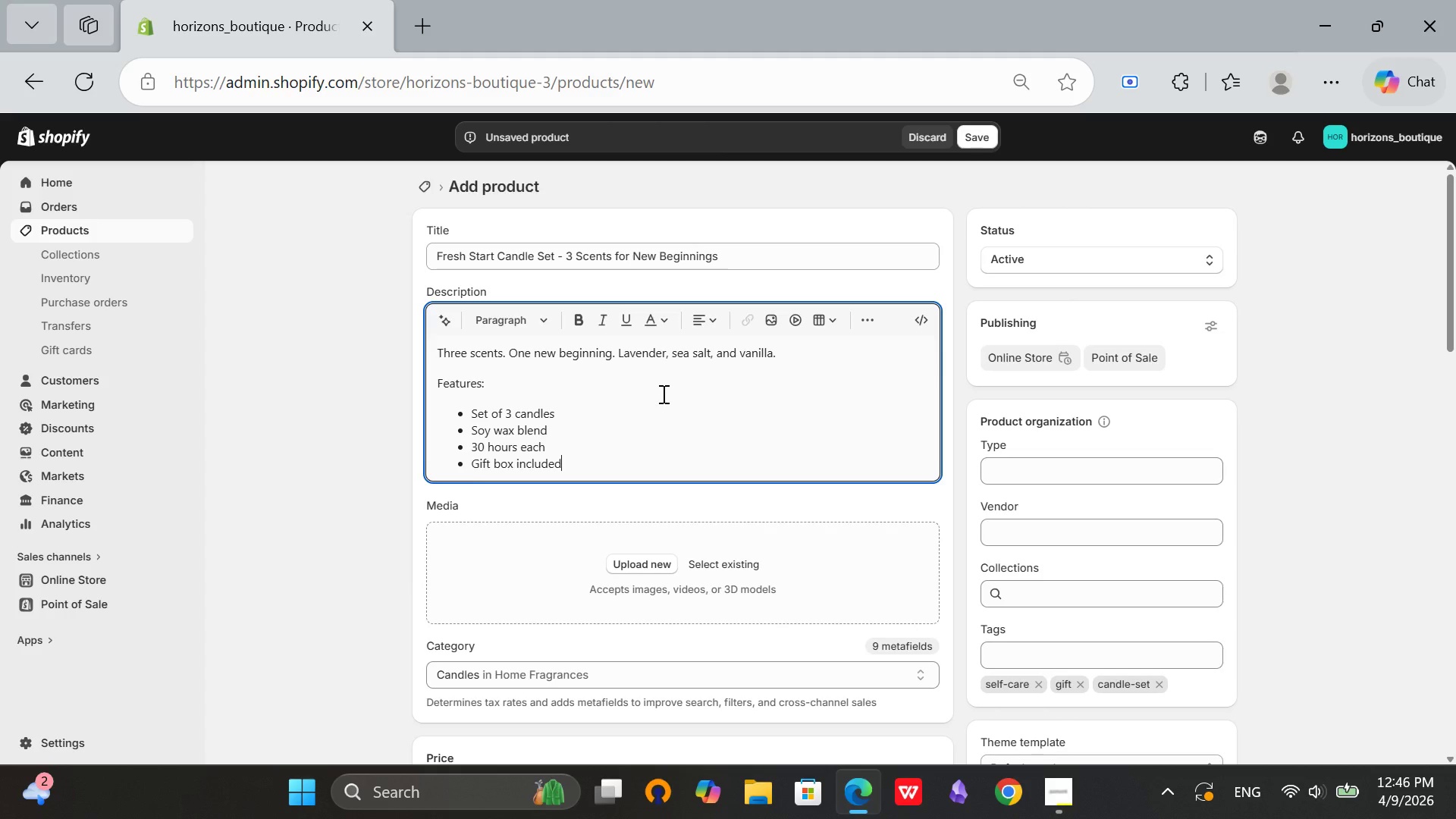 
key(Enter)
 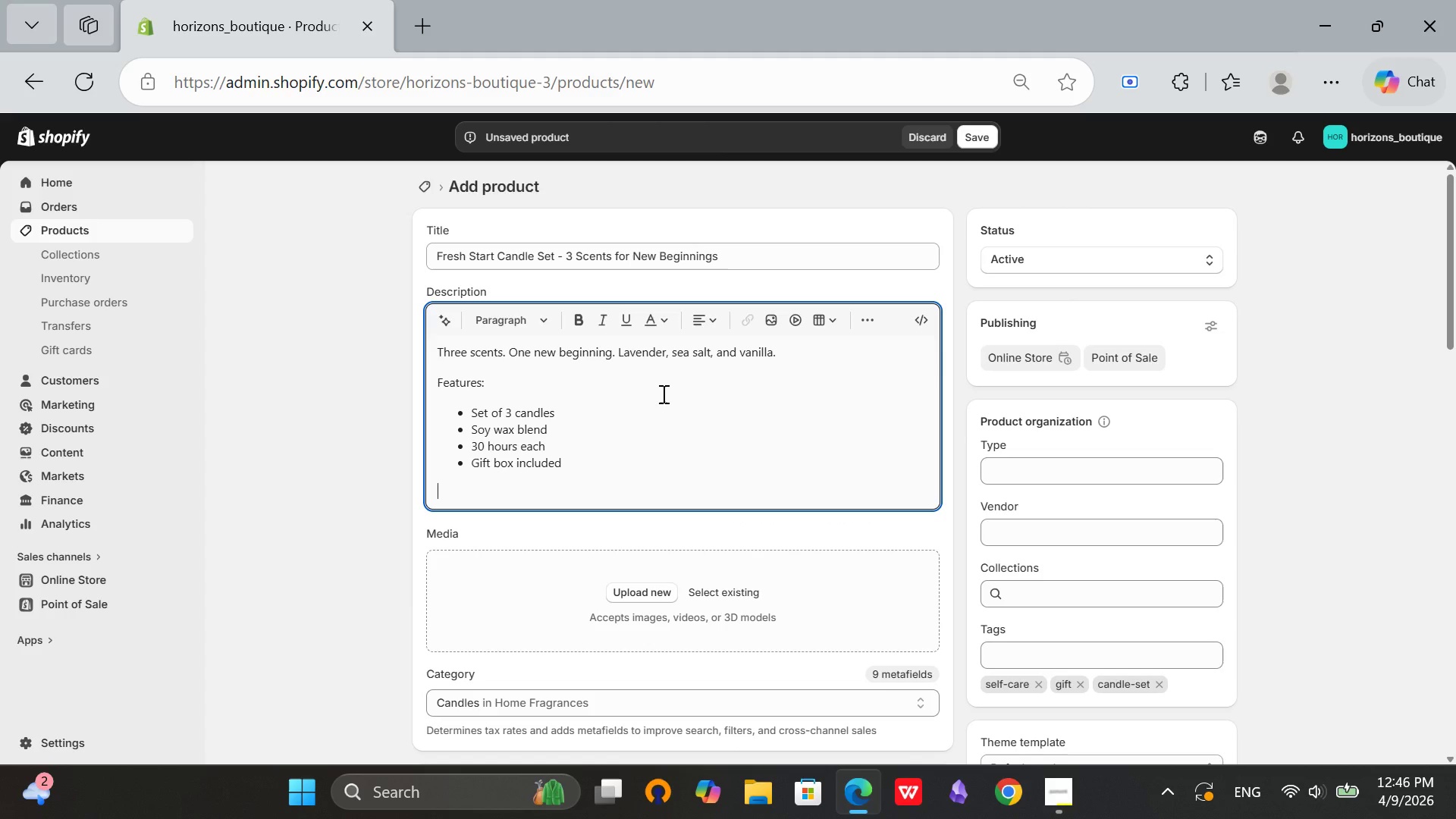 
key(Enter)
 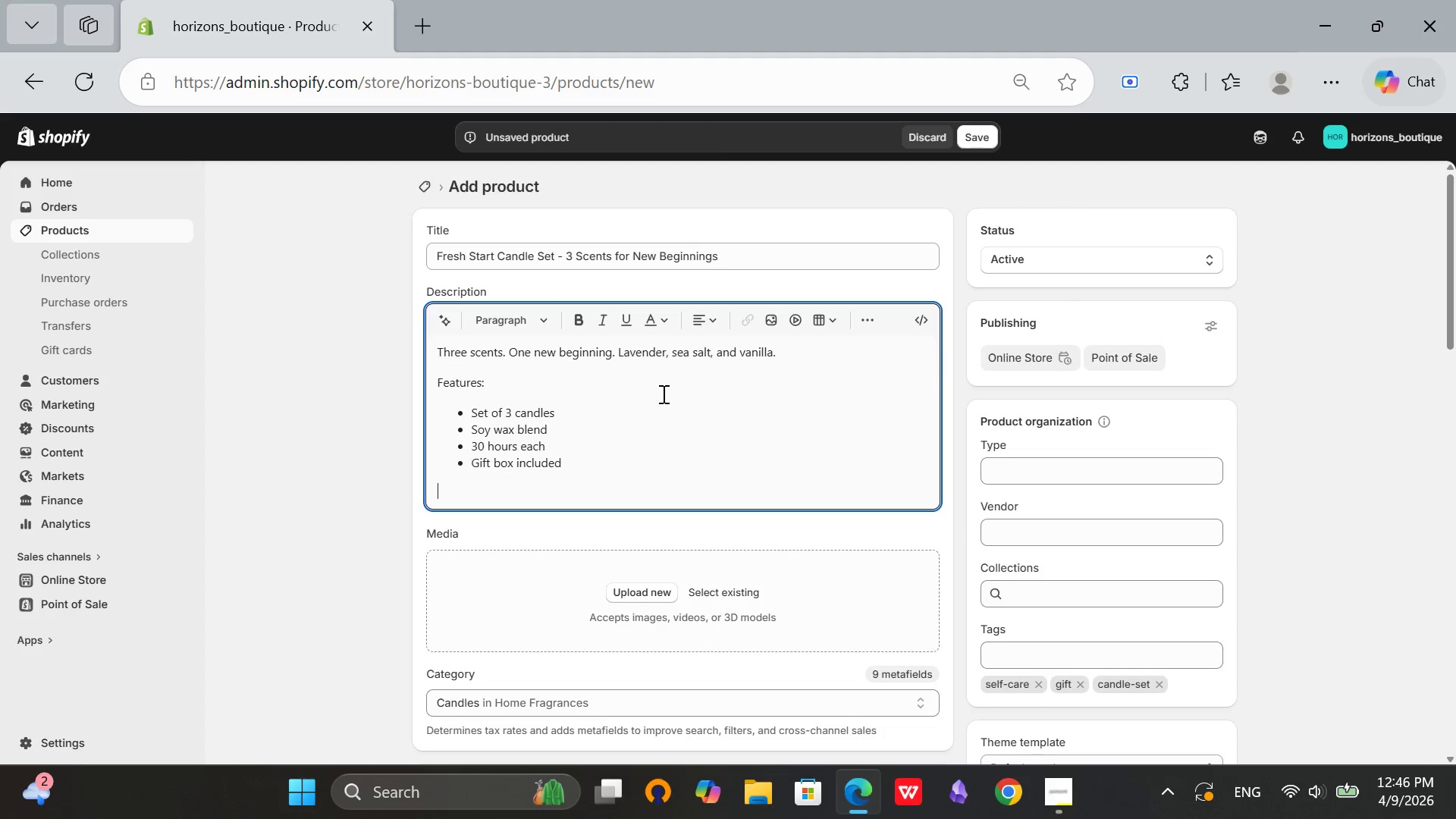 
scroll: coordinate [651, 454], scroll_direction: up, amount: 2.0
 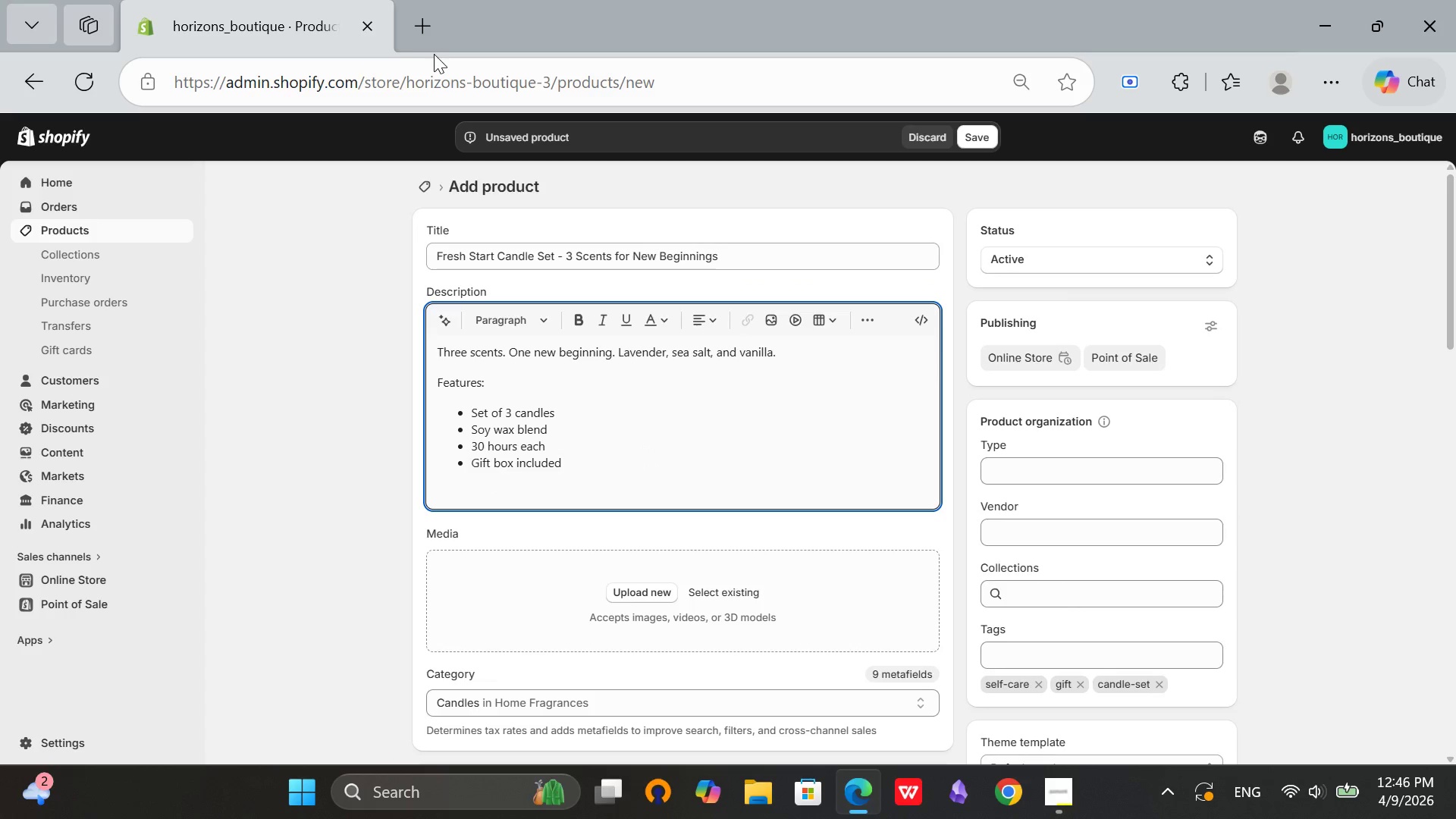 
left_click([419, 30])
 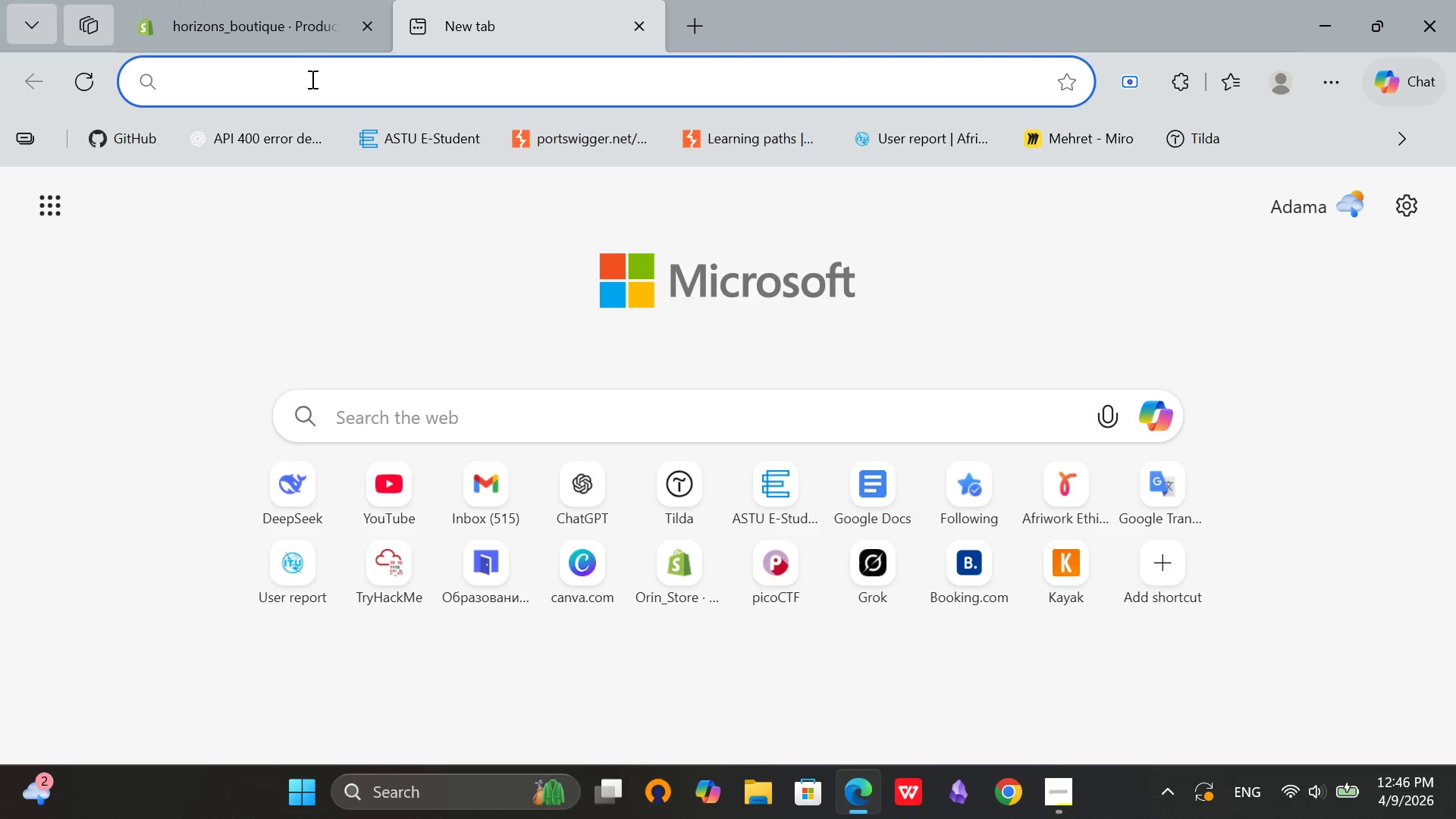 
type(candle scend)
key(Backspace)
type(ted sets)
 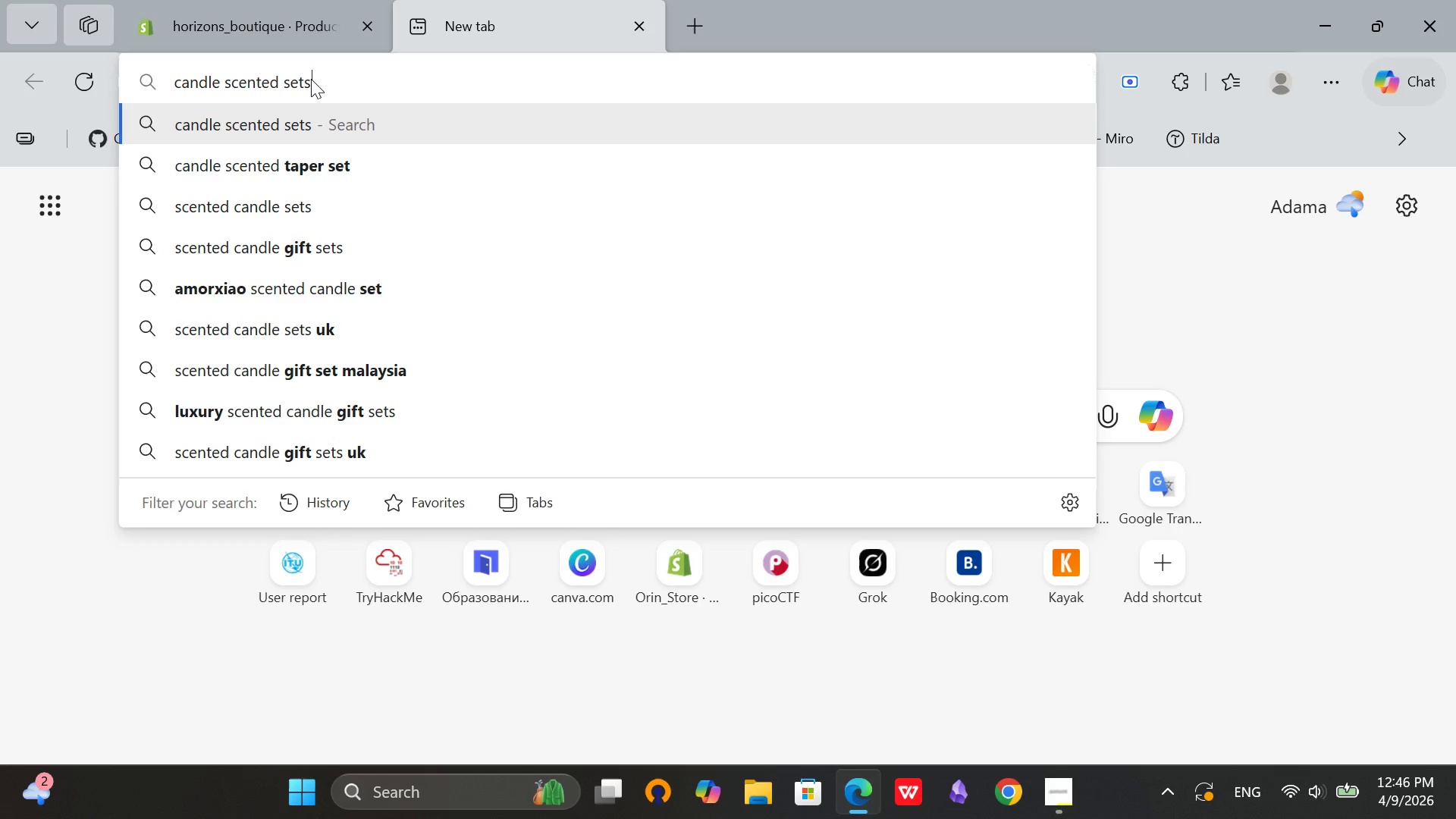 
key(ArrowLeft)
 